 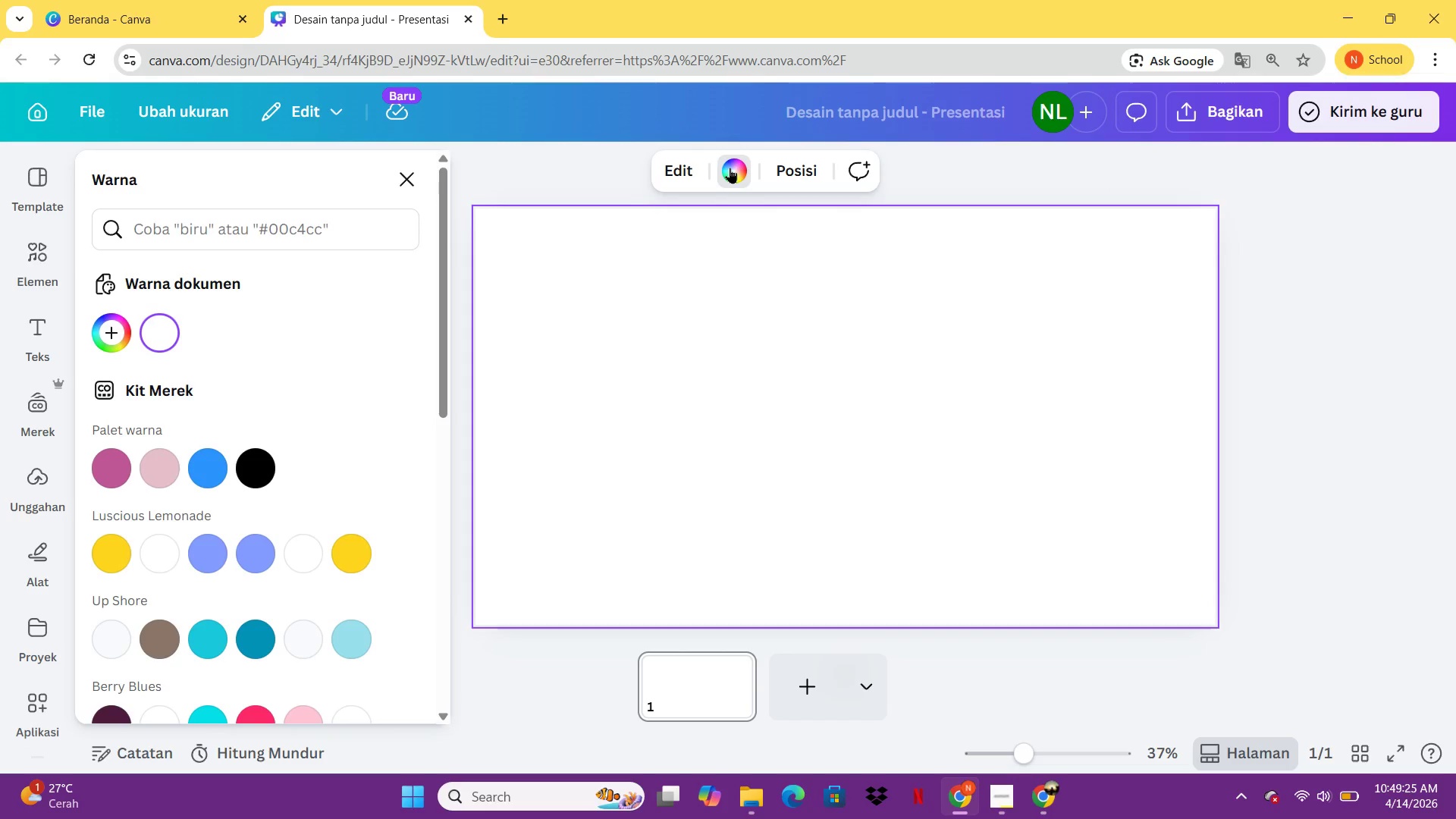 
left_click([351, 238])
 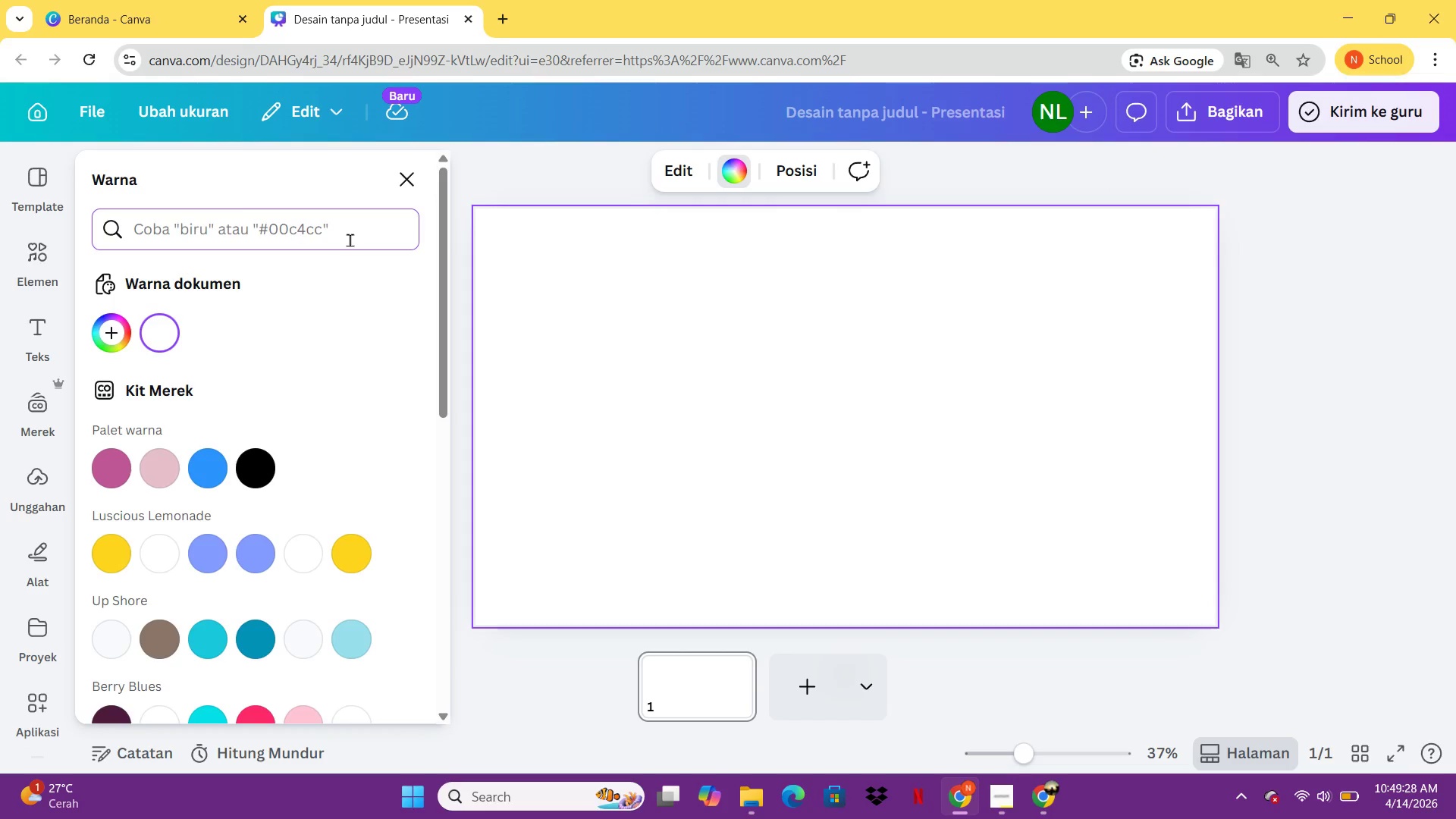 
type(0a0f1a)
 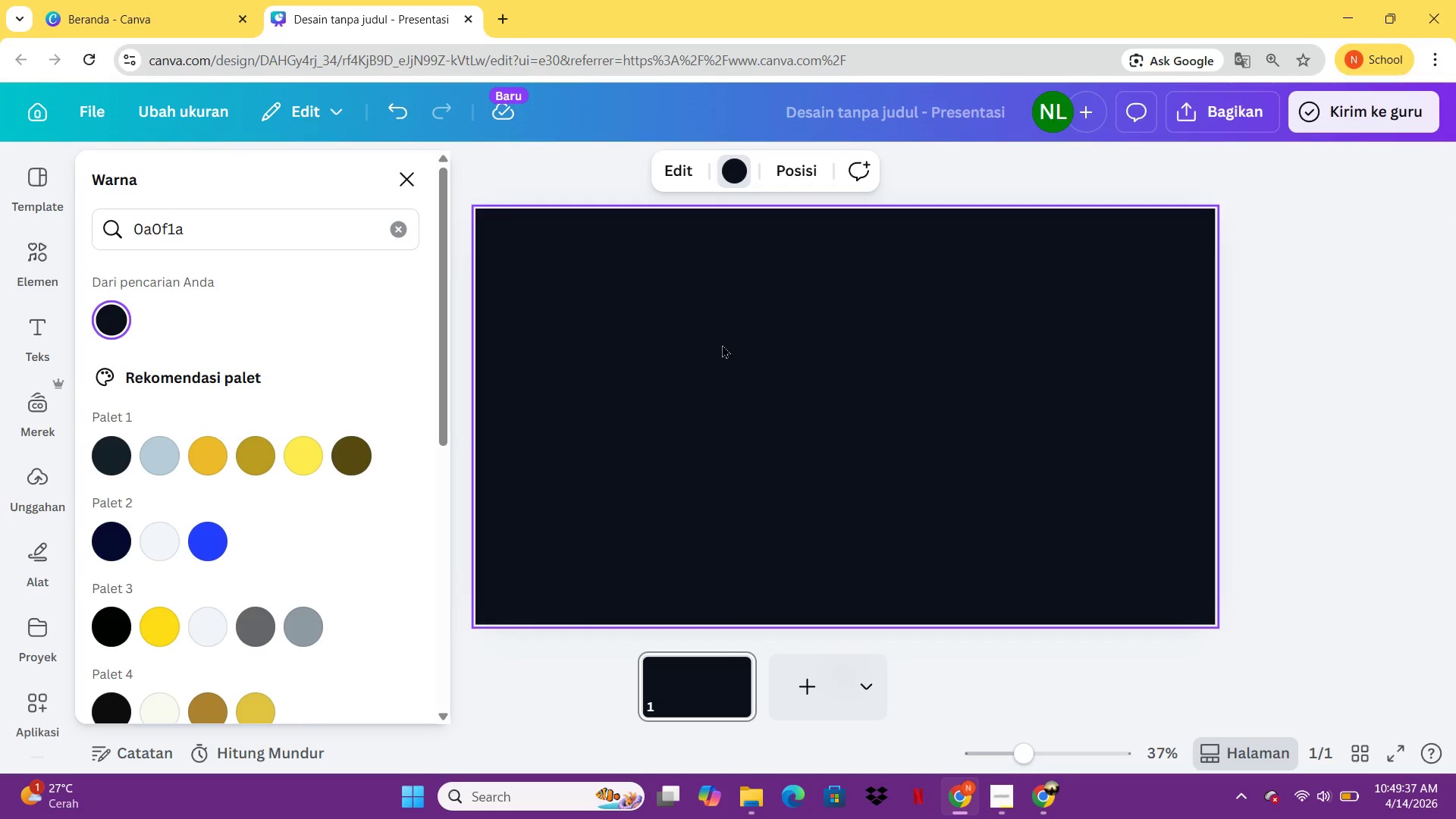 
wait(9.41)
 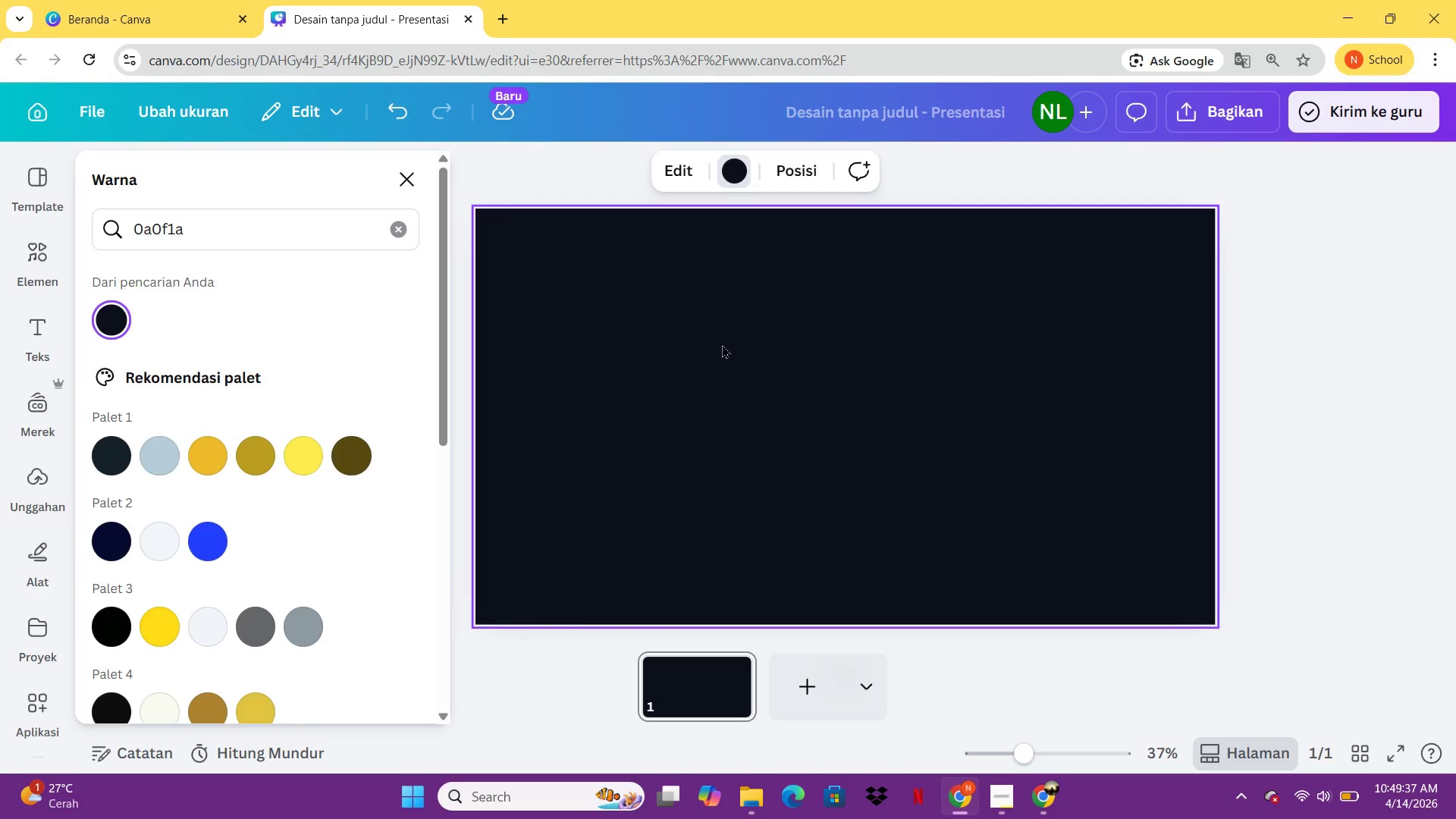 
left_click([1216, 208])
 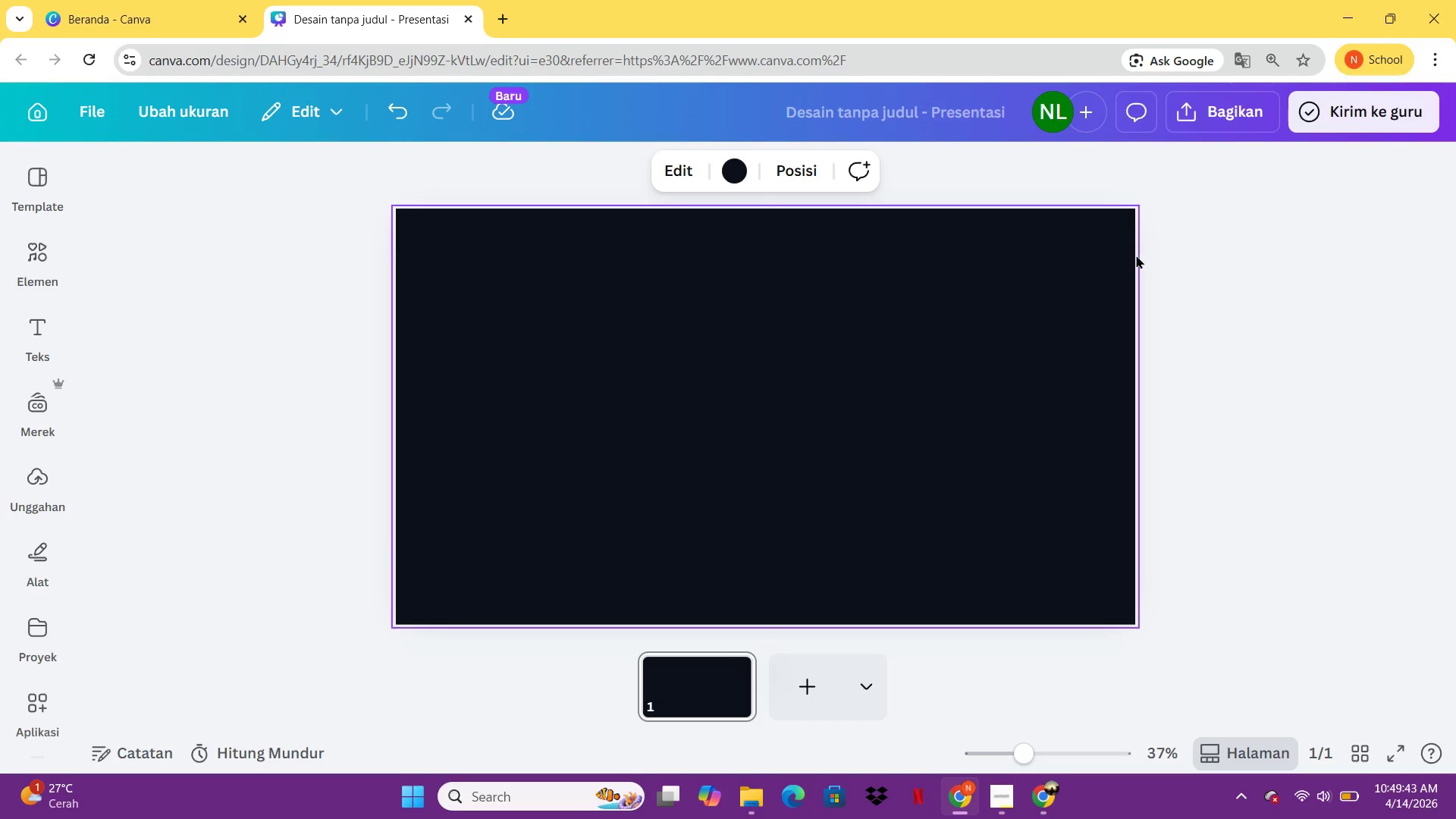 
left_click_drag(start_coordinate=[1117, 255], to_coordinate=[1005, 327])
 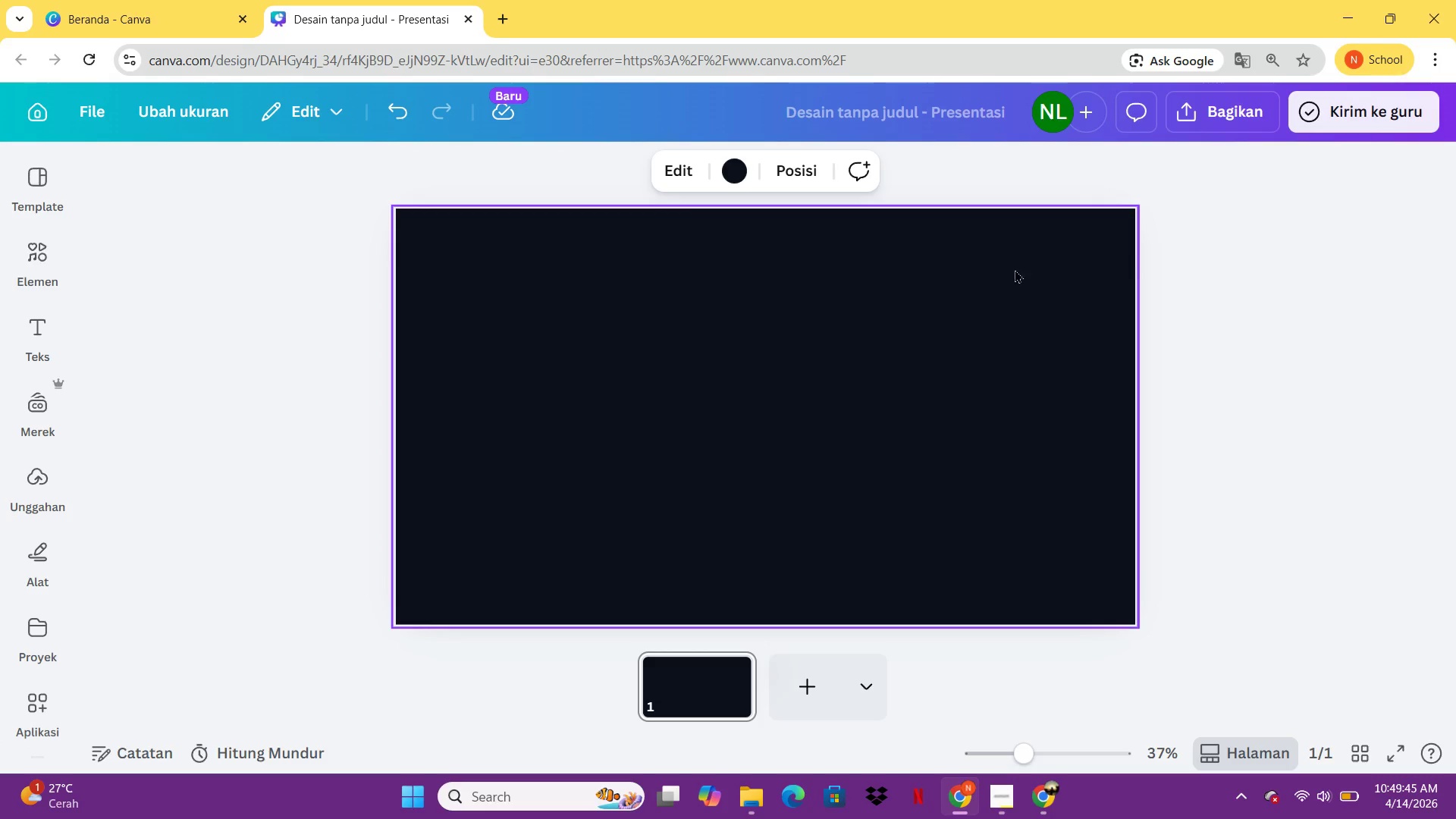 
left_click([1233, 269])
 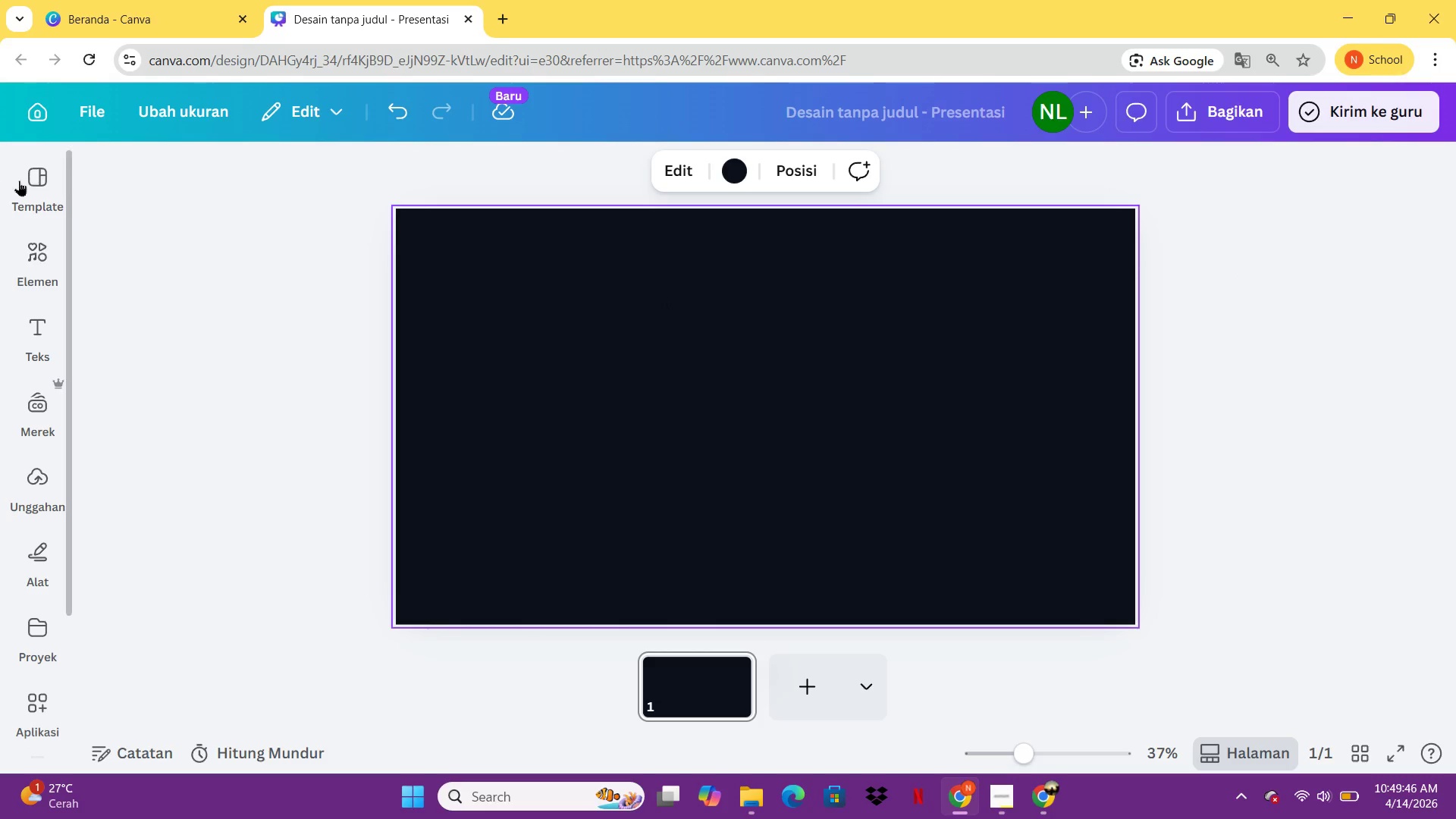 
left_click([598, 330])
 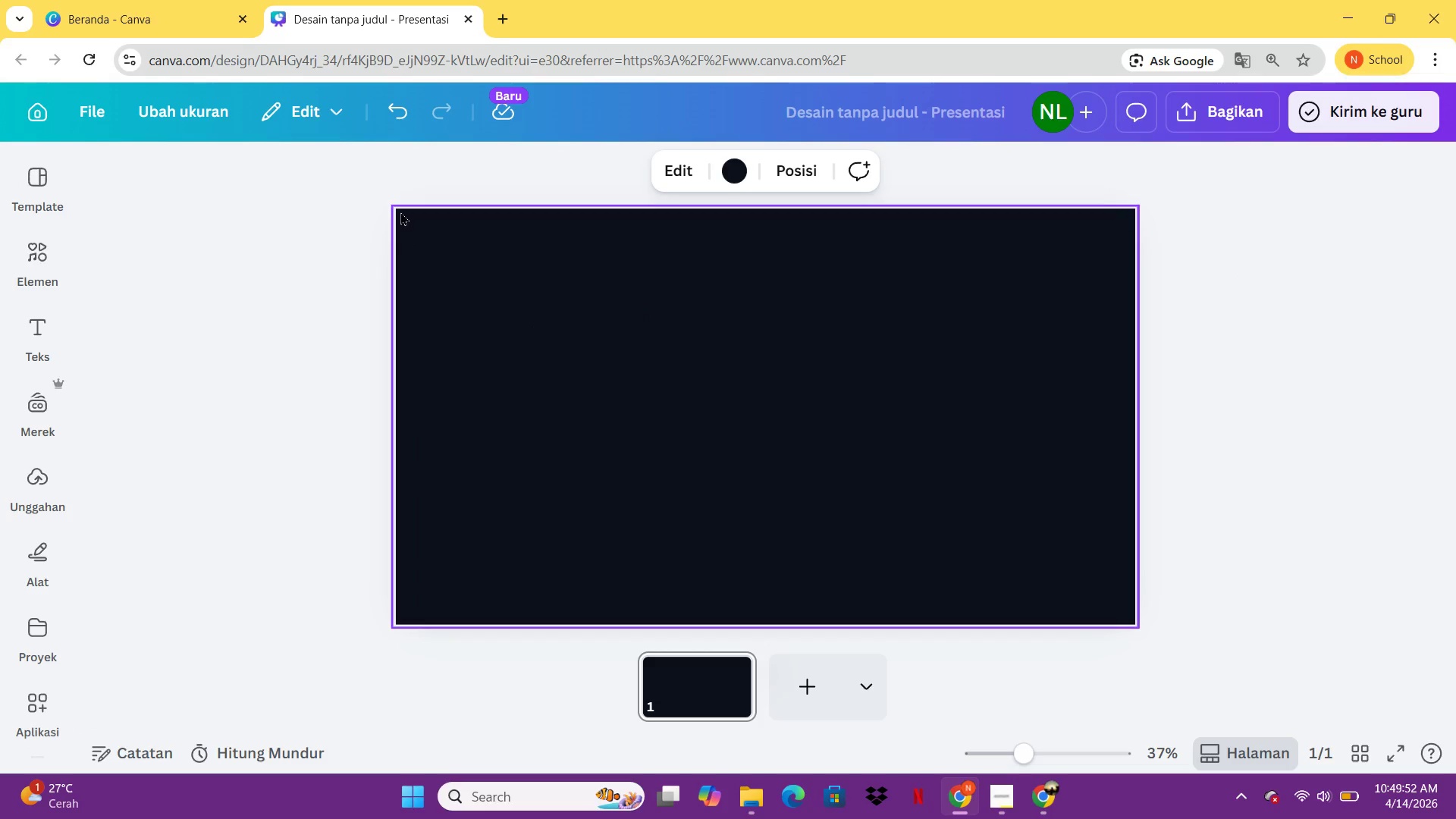 
wait(6.12)
 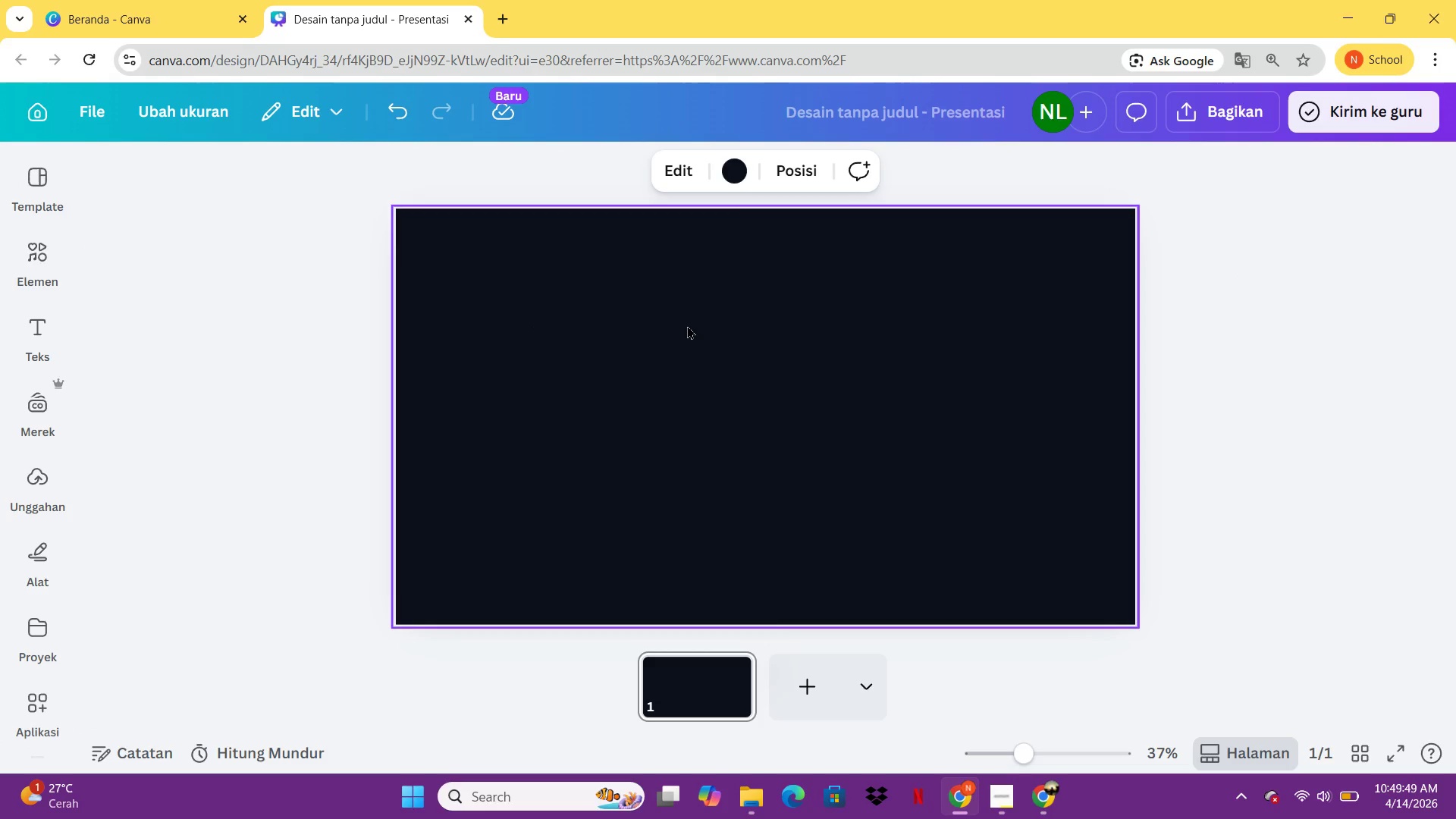 
left_click([39, 109])
 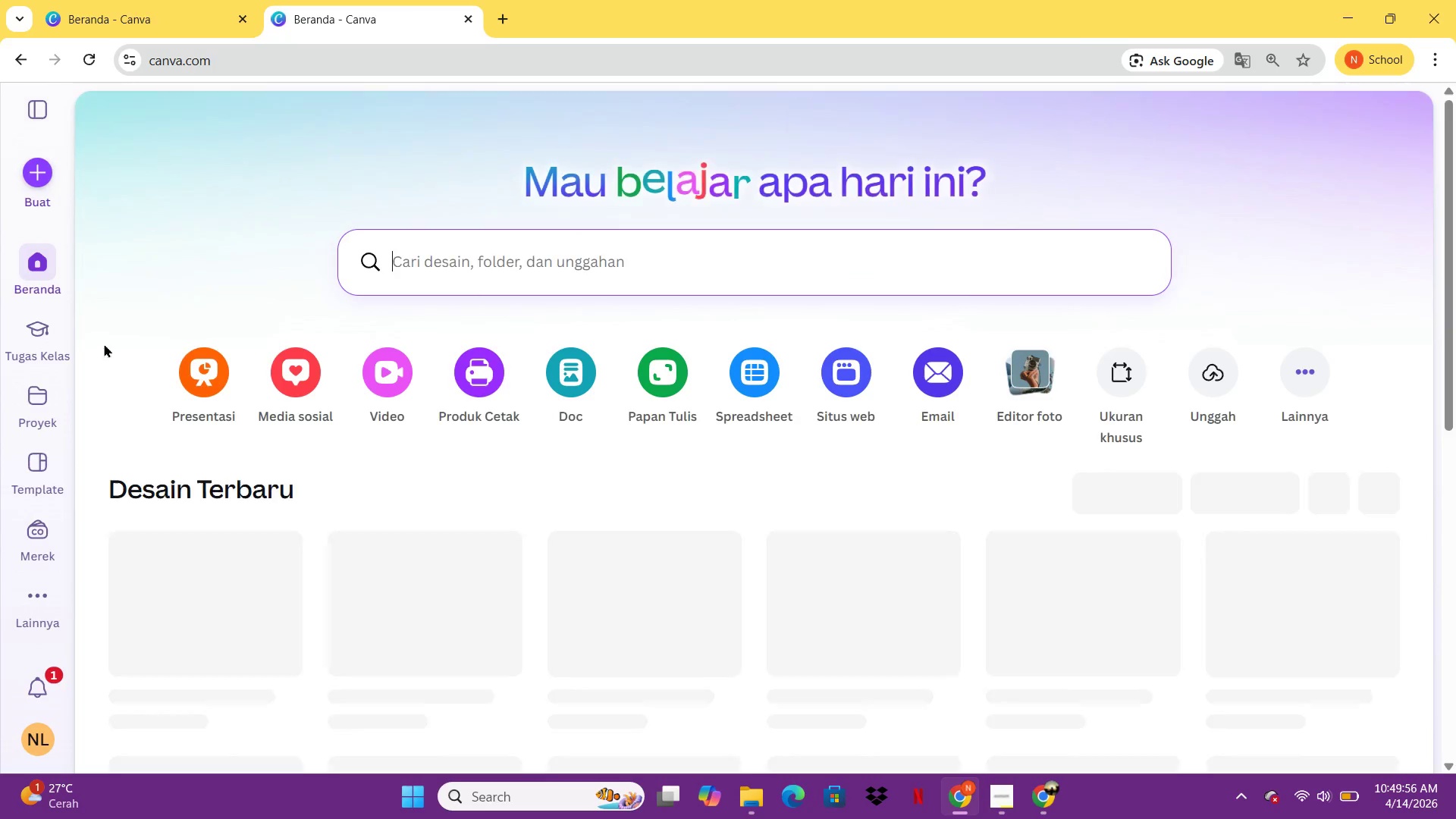 
double_click([235, 610])
 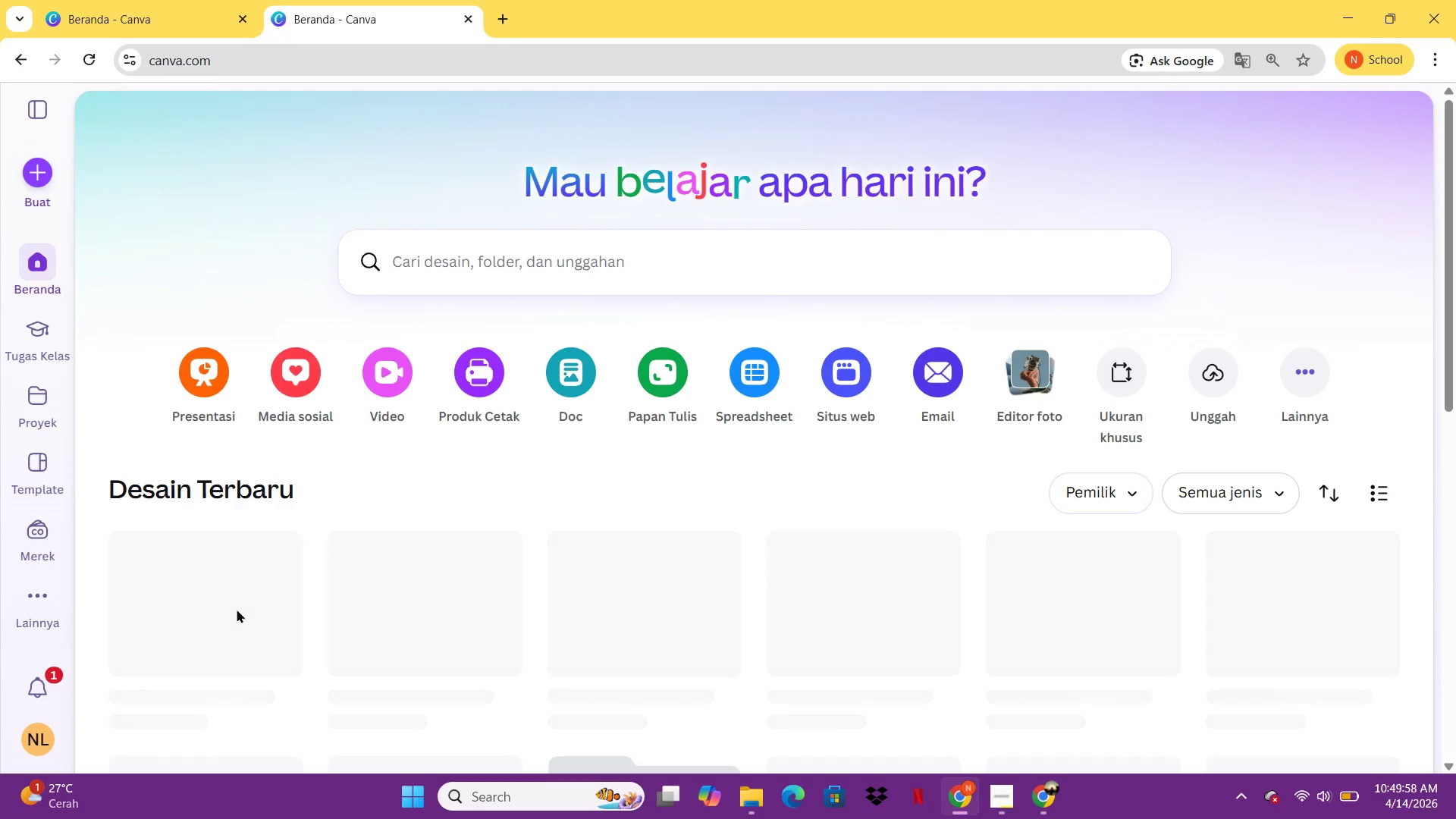 
left_click([237, 609])
 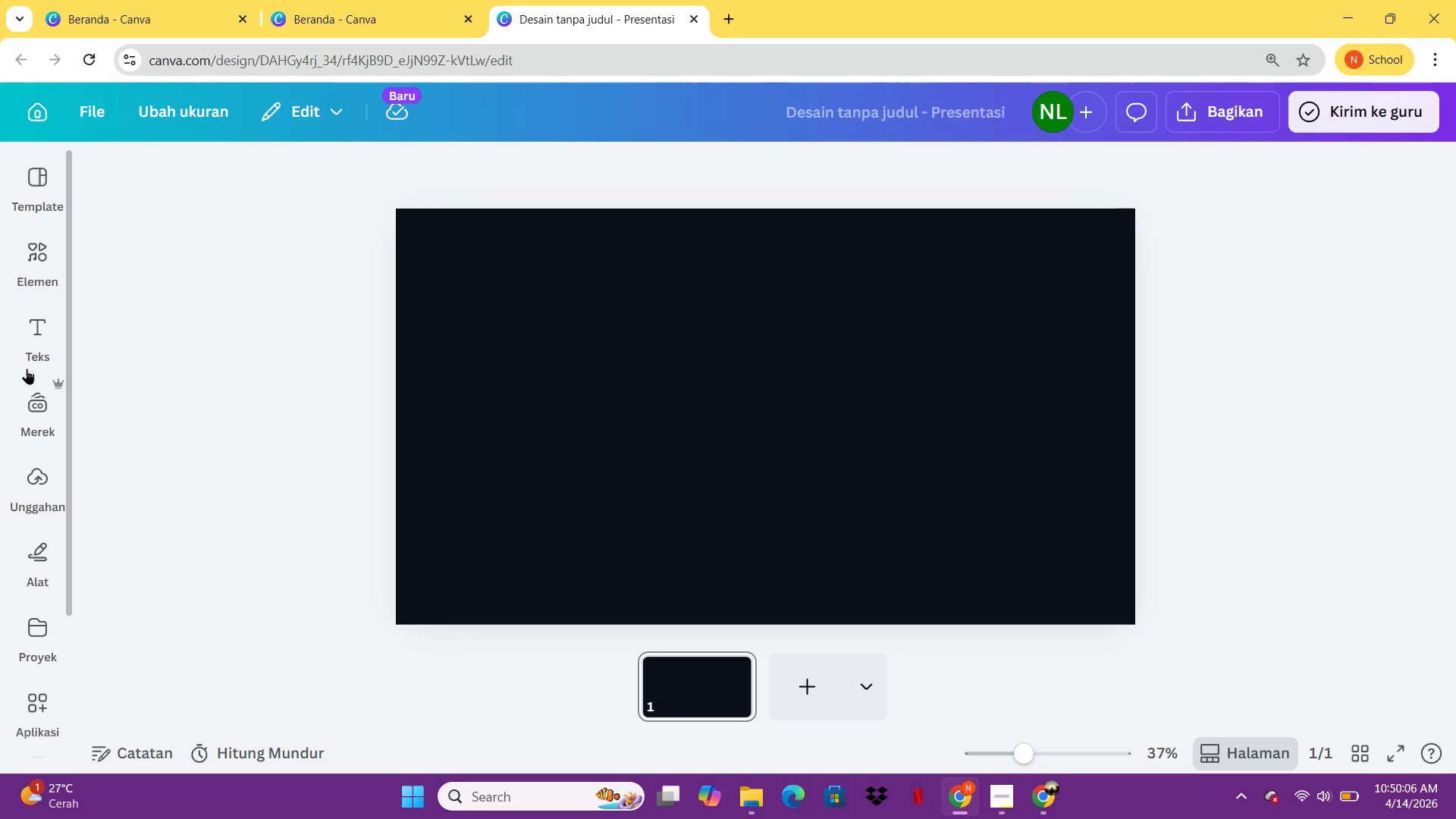 
wait(12.88)
 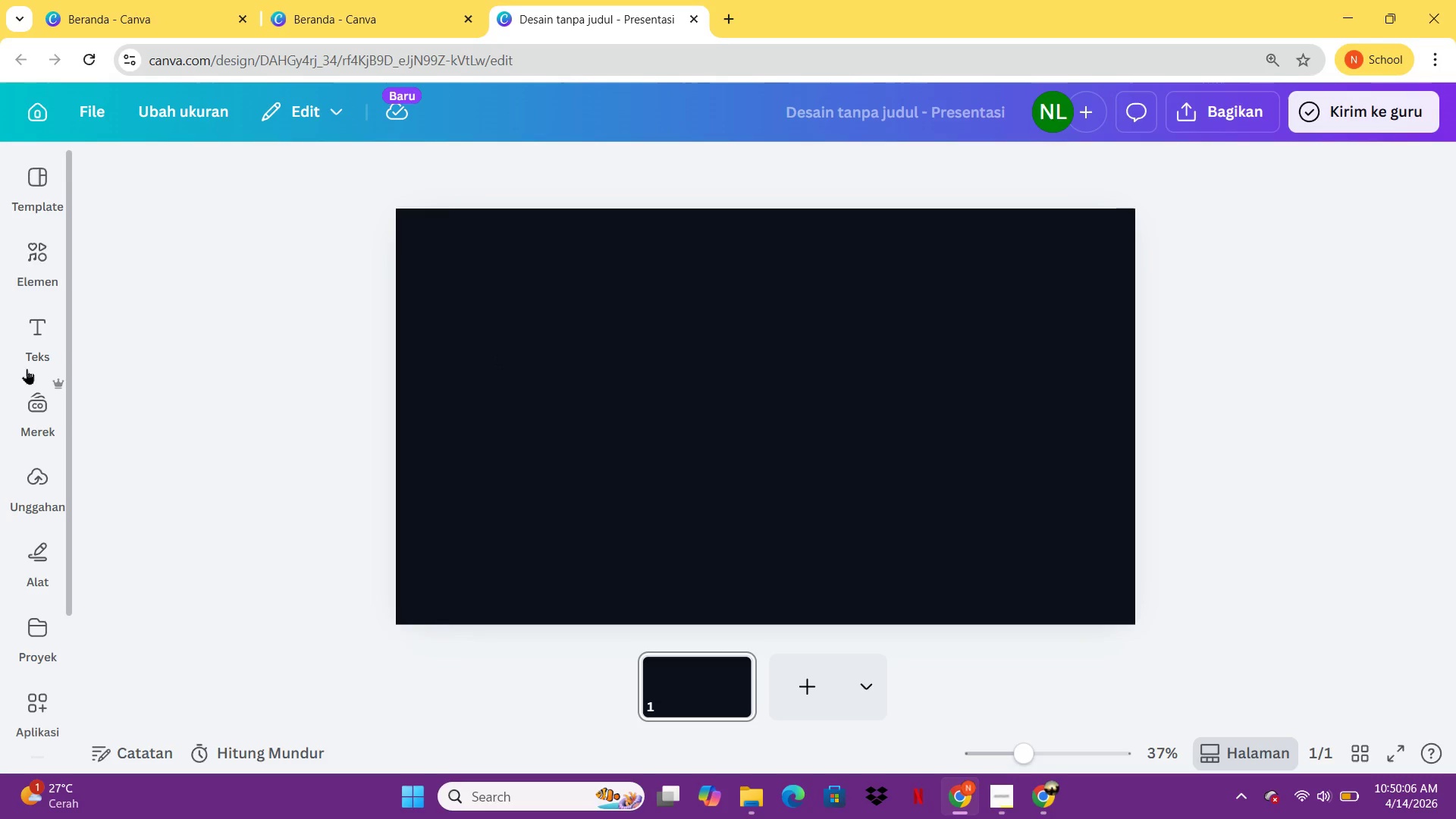 
left_click([45, 563])
 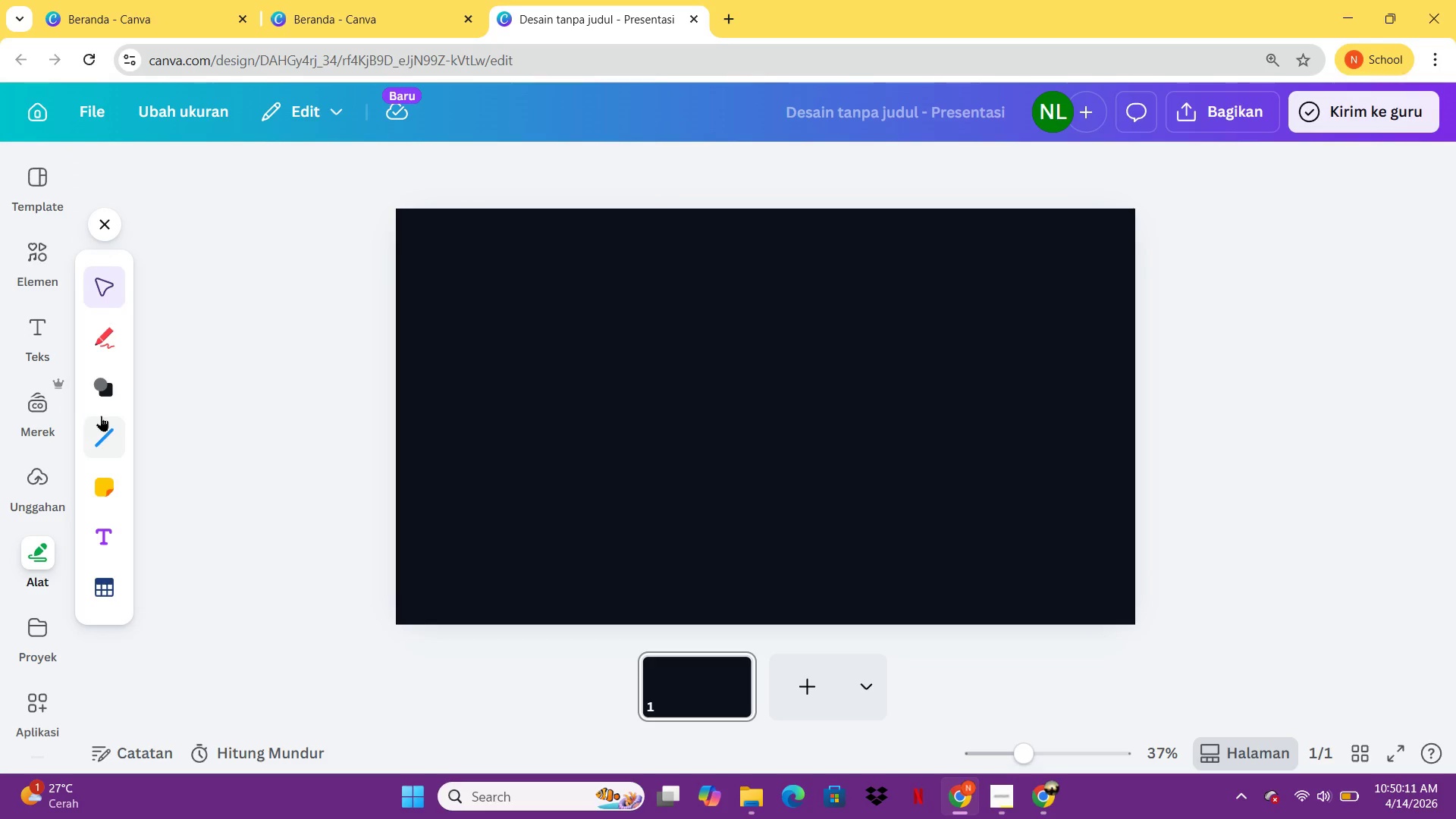 
left_click([100, 398])
 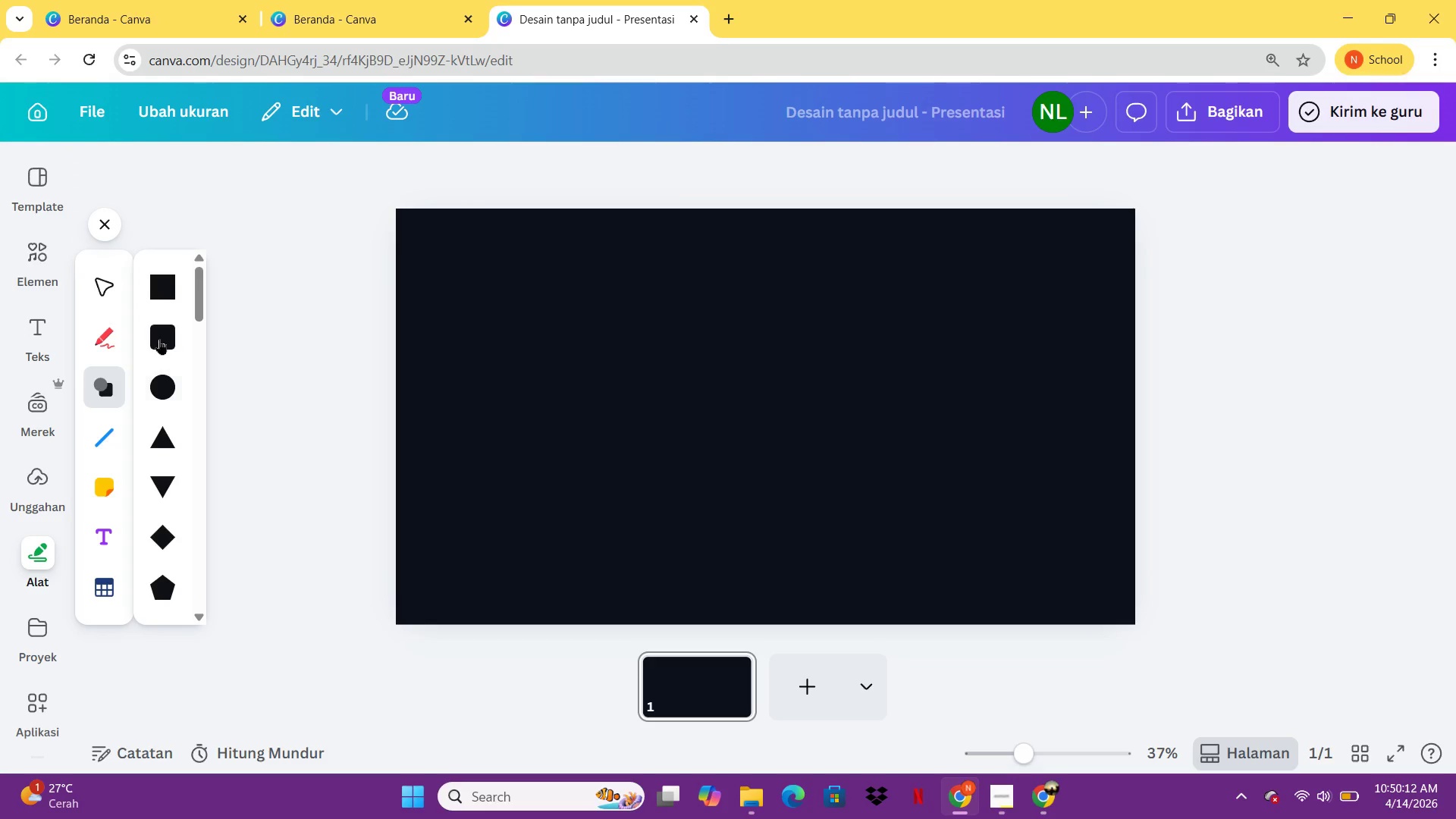 
left_click([165, 323])
 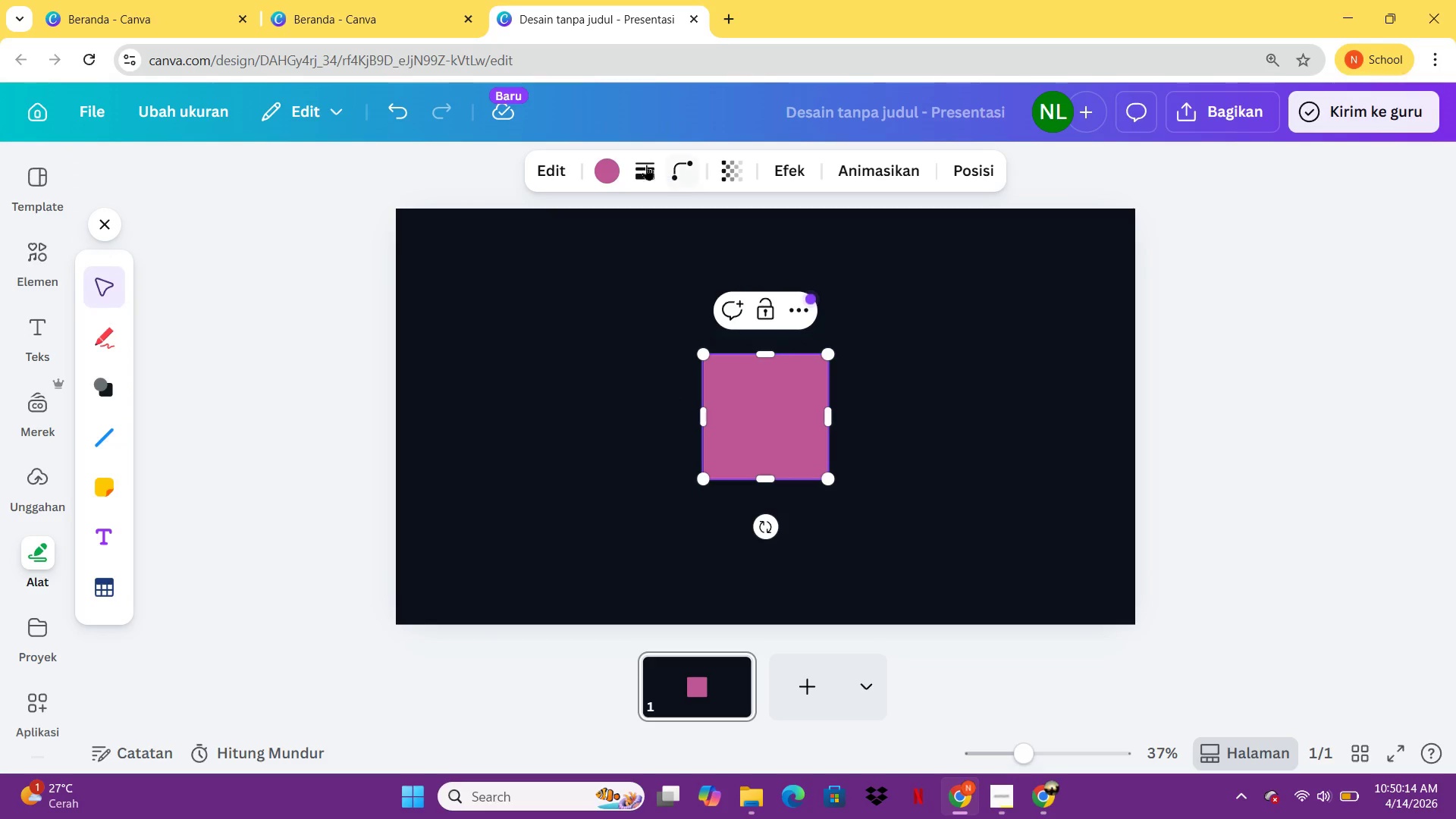 
left_click([607, 168])
 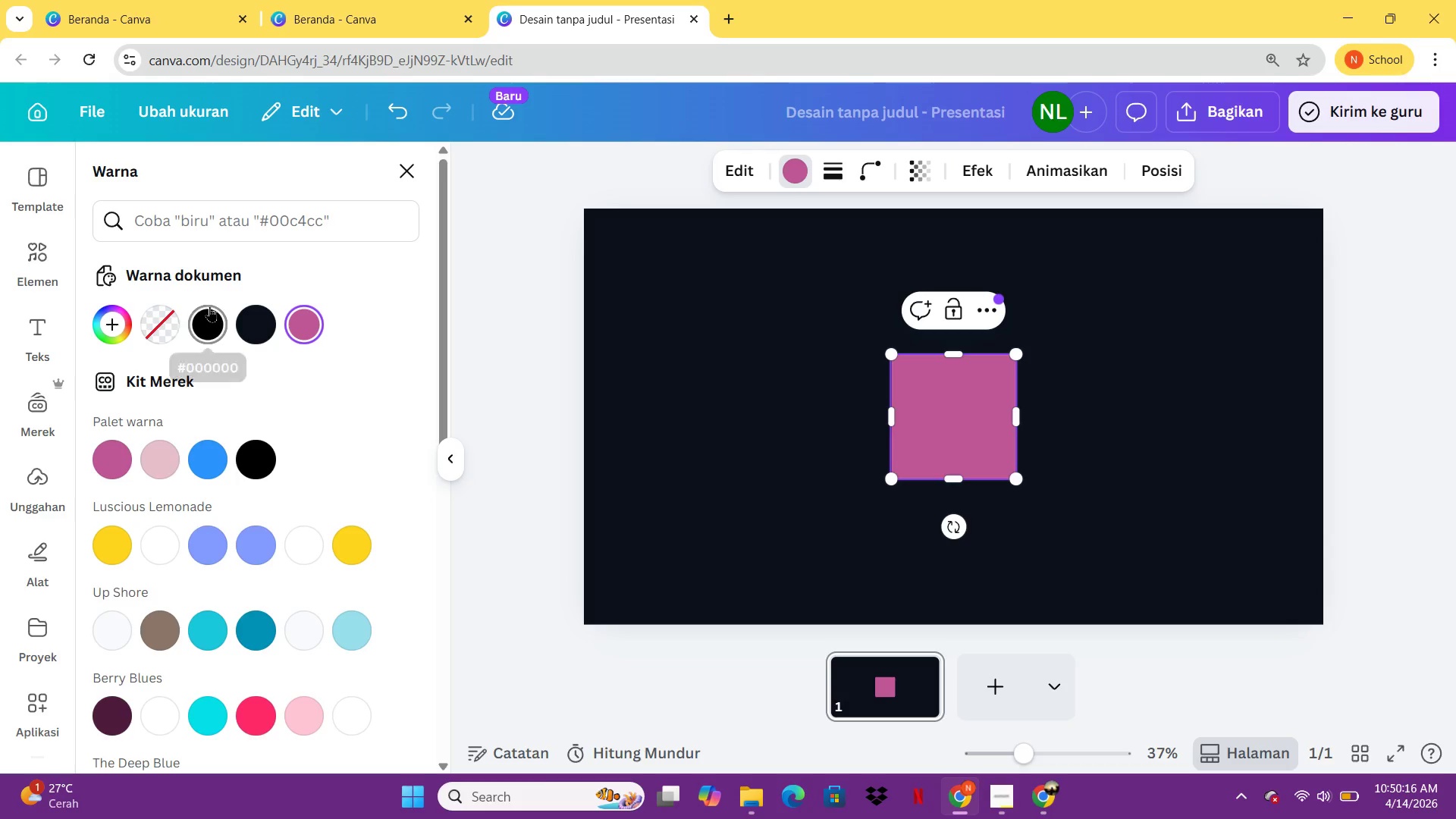 
left_click([262, 209])
 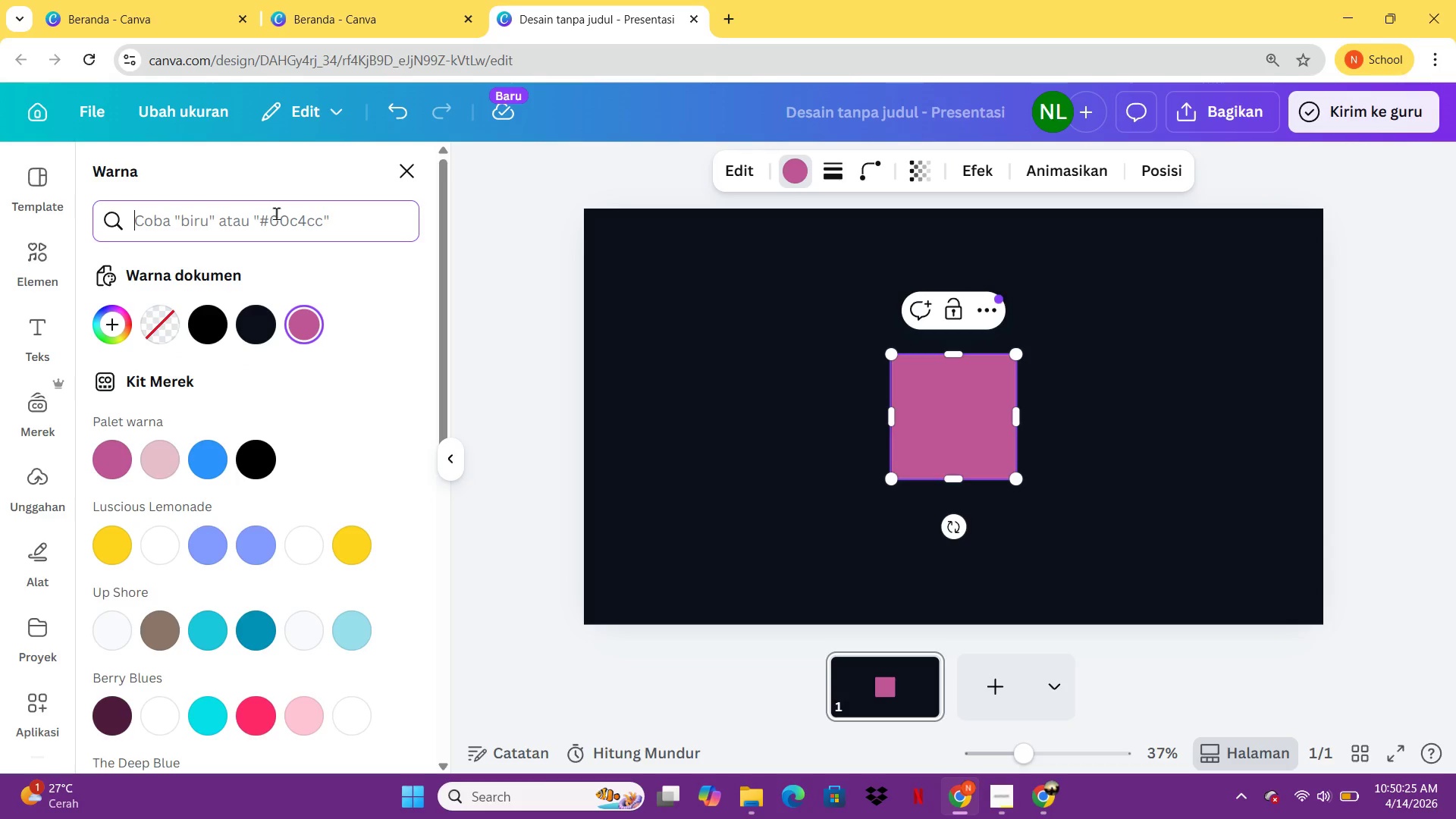 
wait(12.99)
 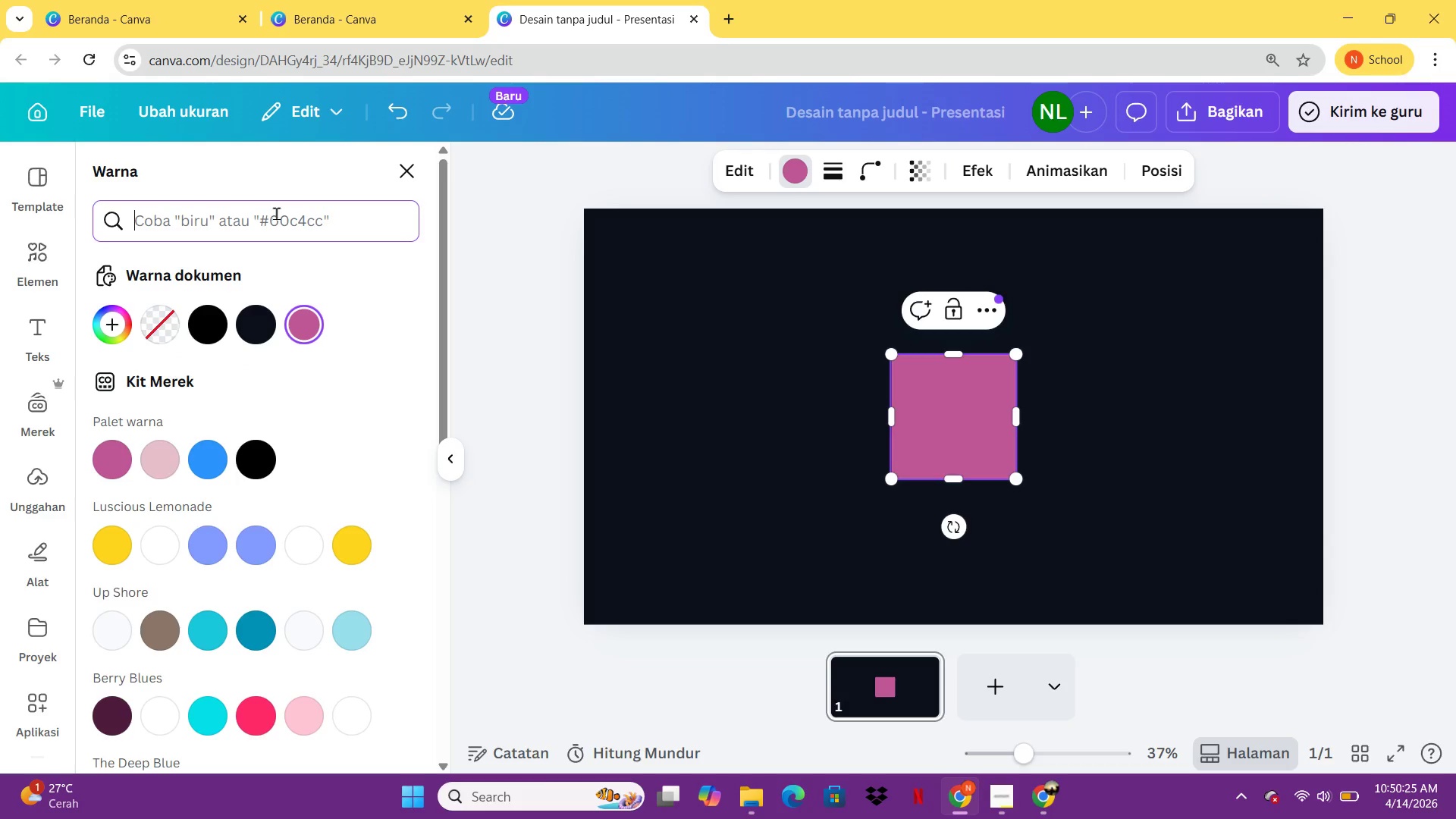 
left_click([375, 222])
 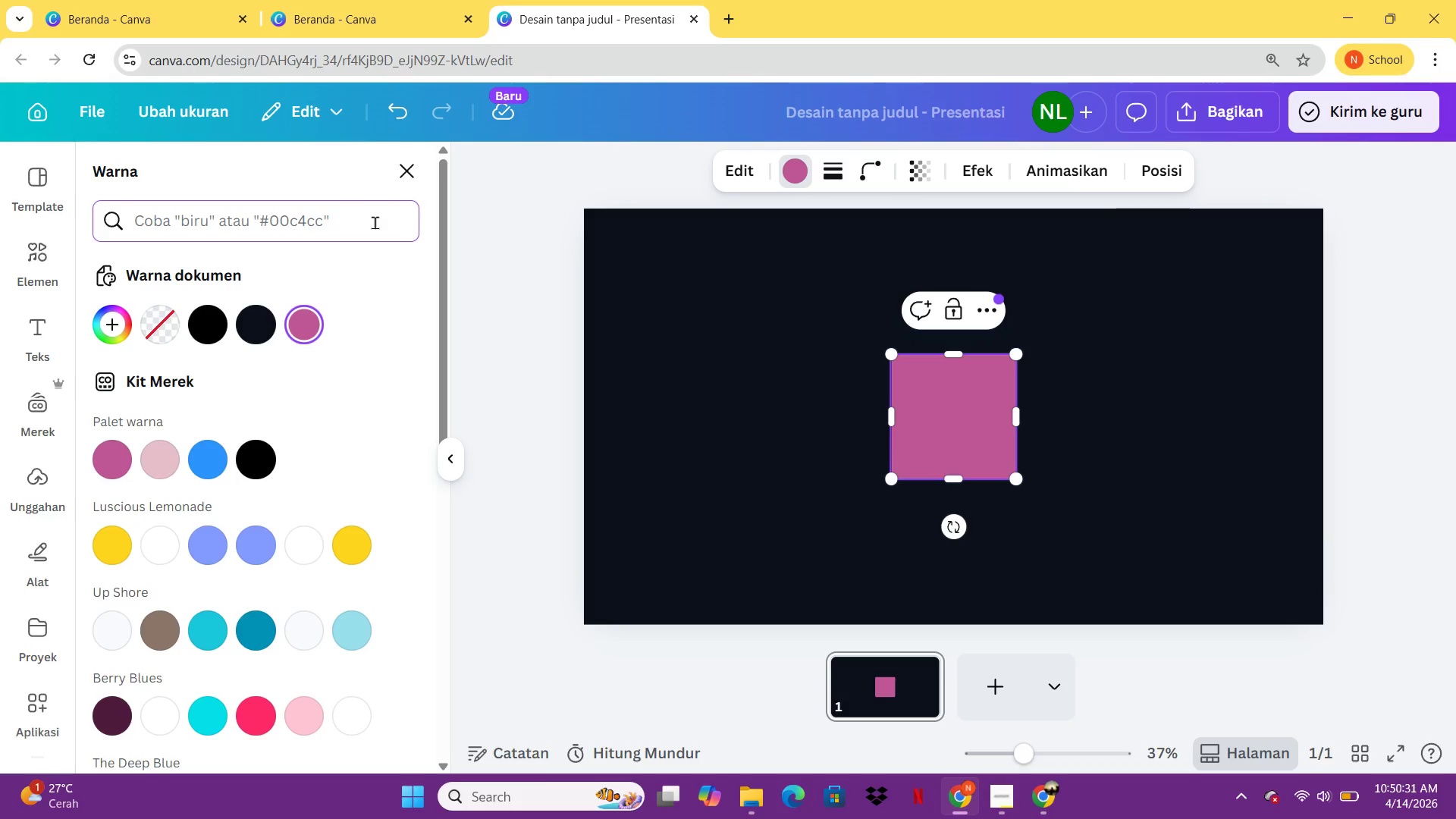 
type(a)
key(Backspace)
type(1a1f2e)
 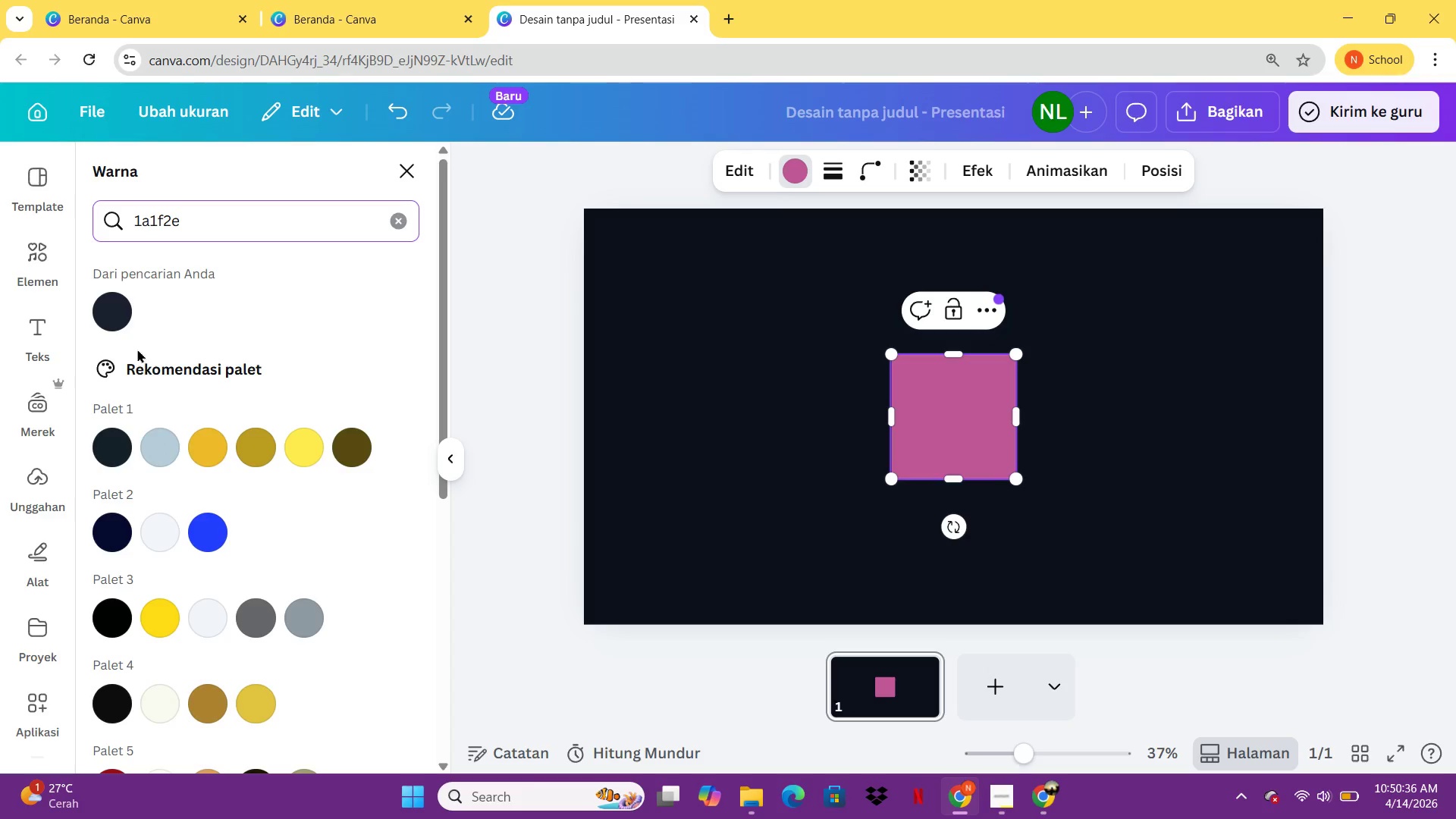 
double_click([122, 321])
 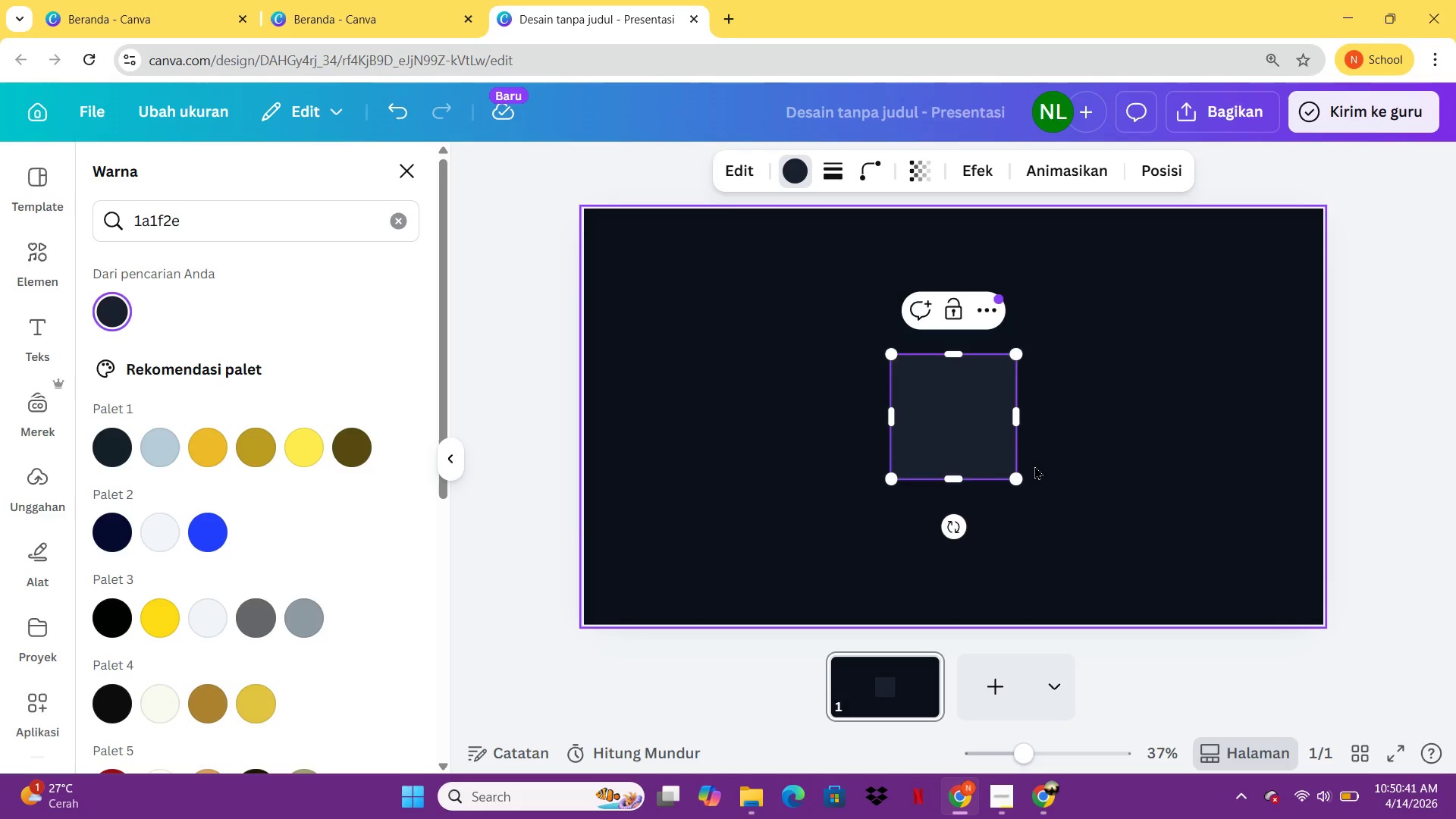 
wait(9.7)
 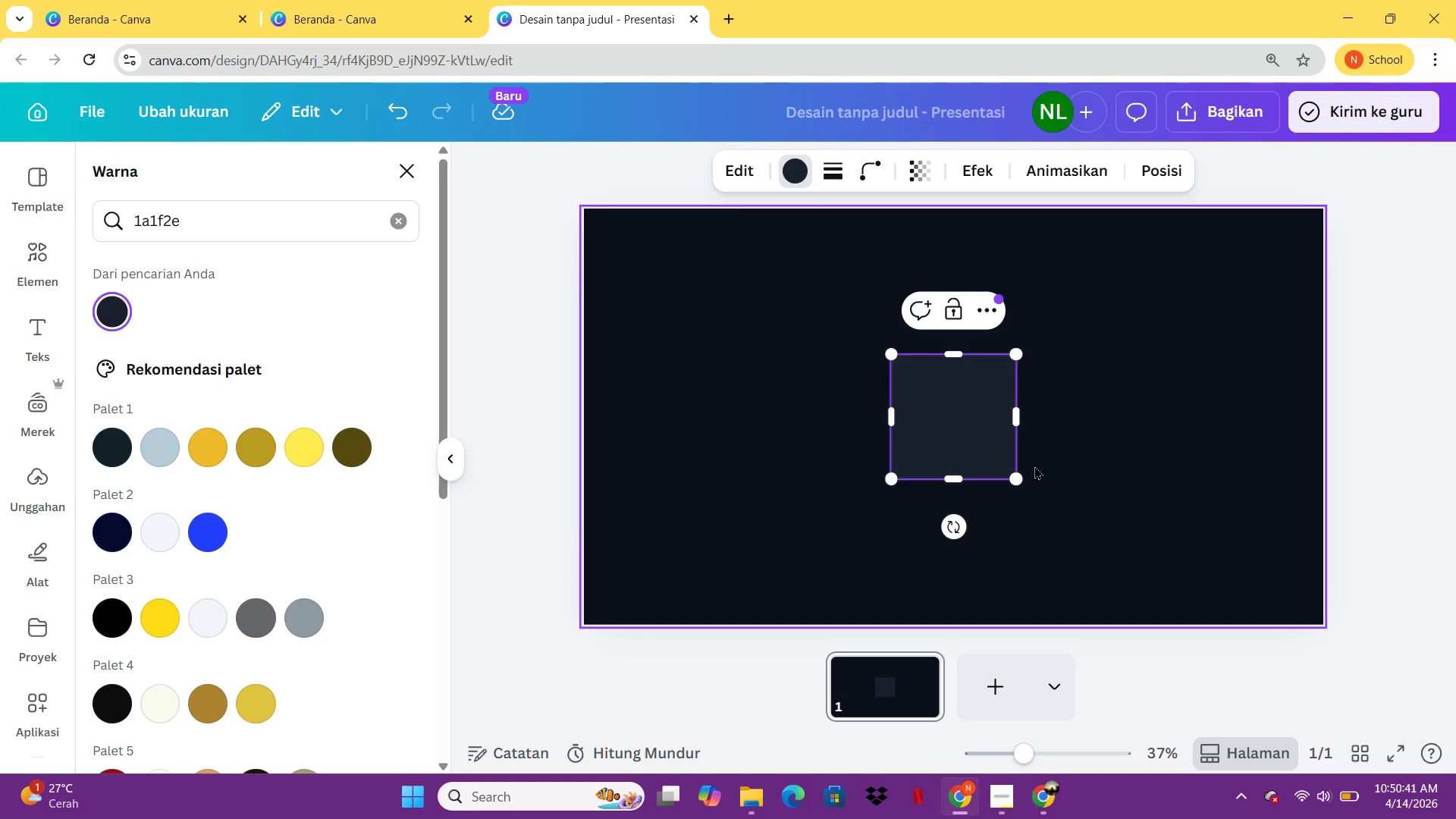 
left_click([27, 539])
 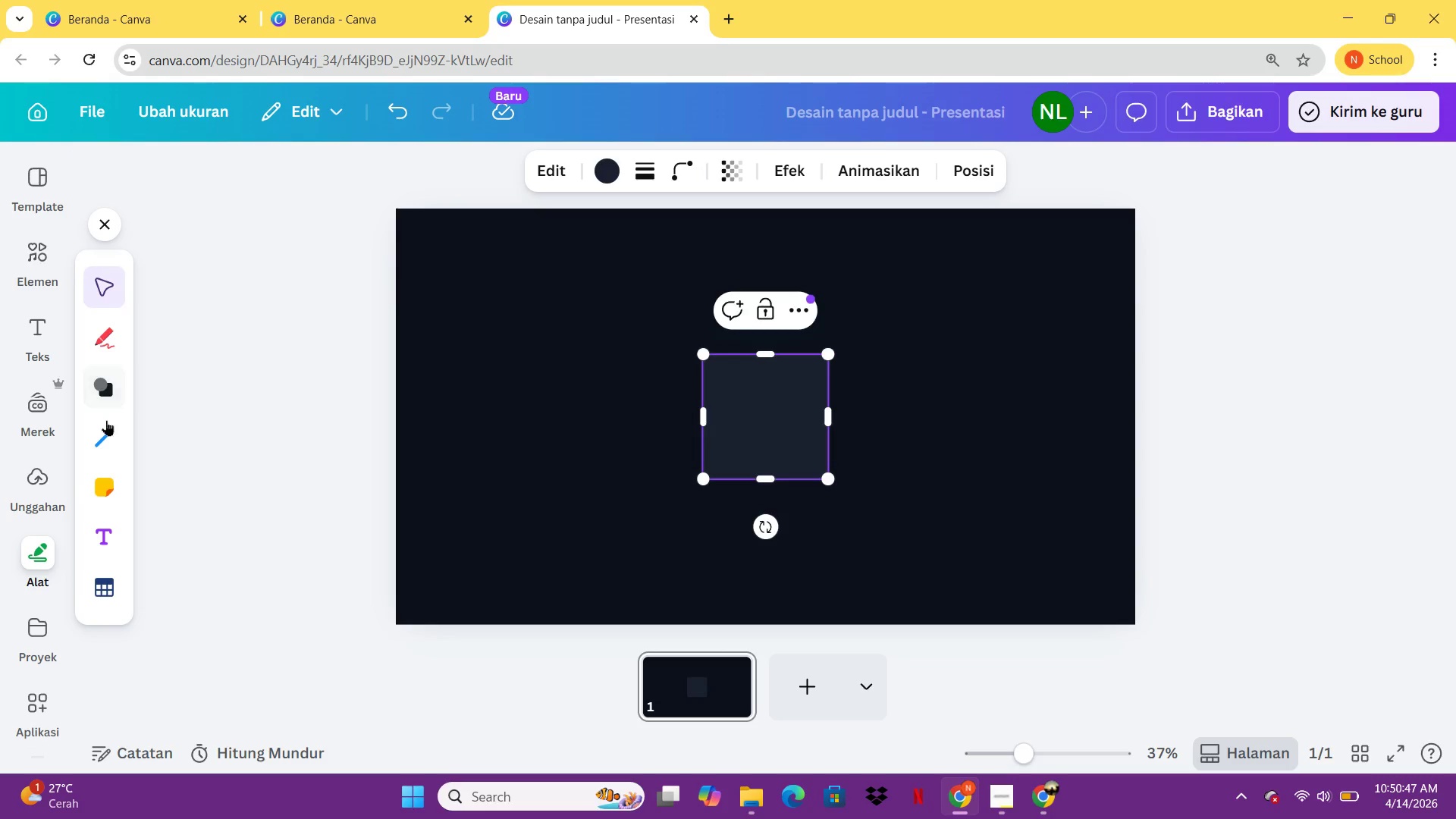 
left_click([110, 433])
 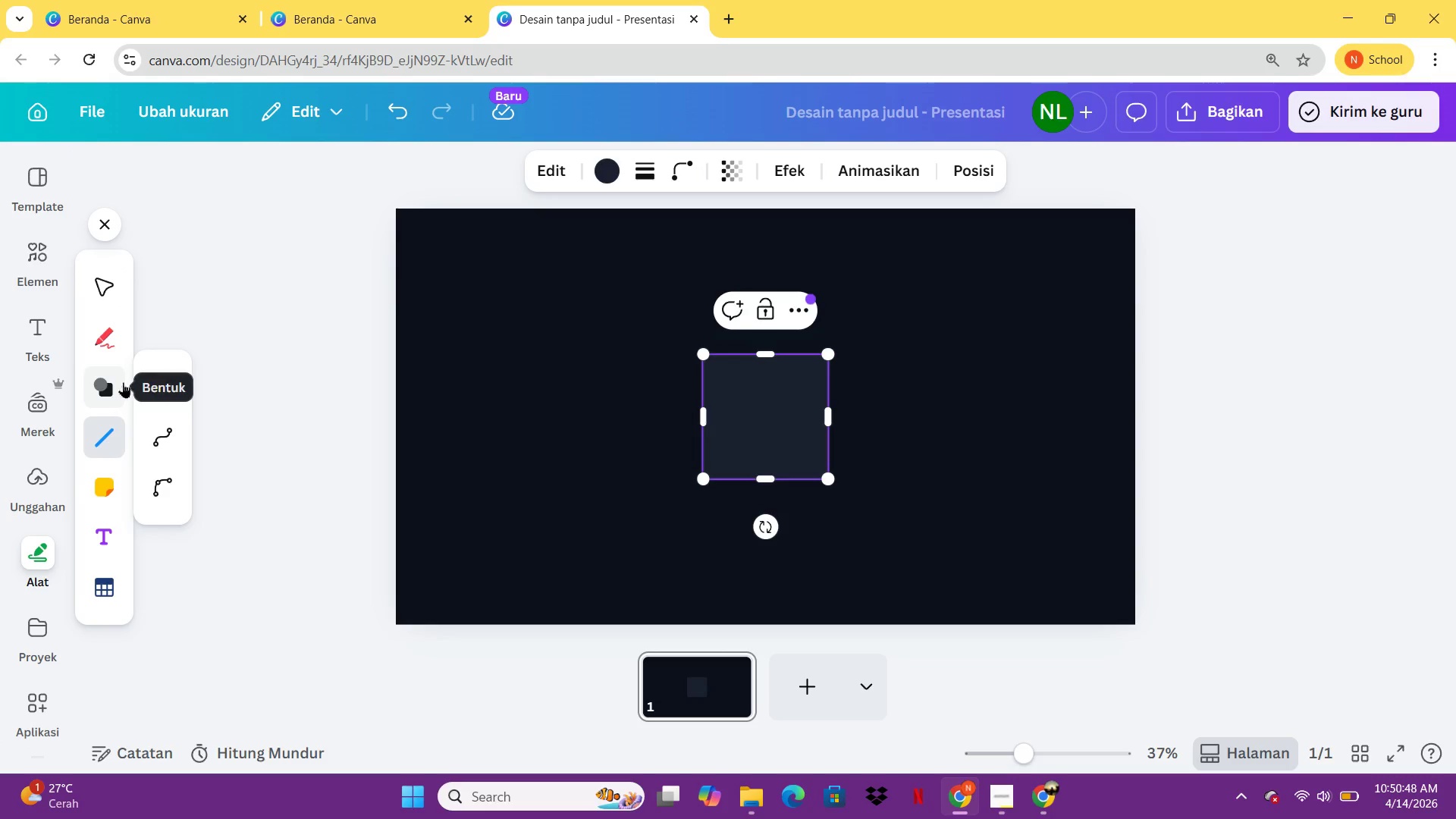 
left_click([161, 378])
 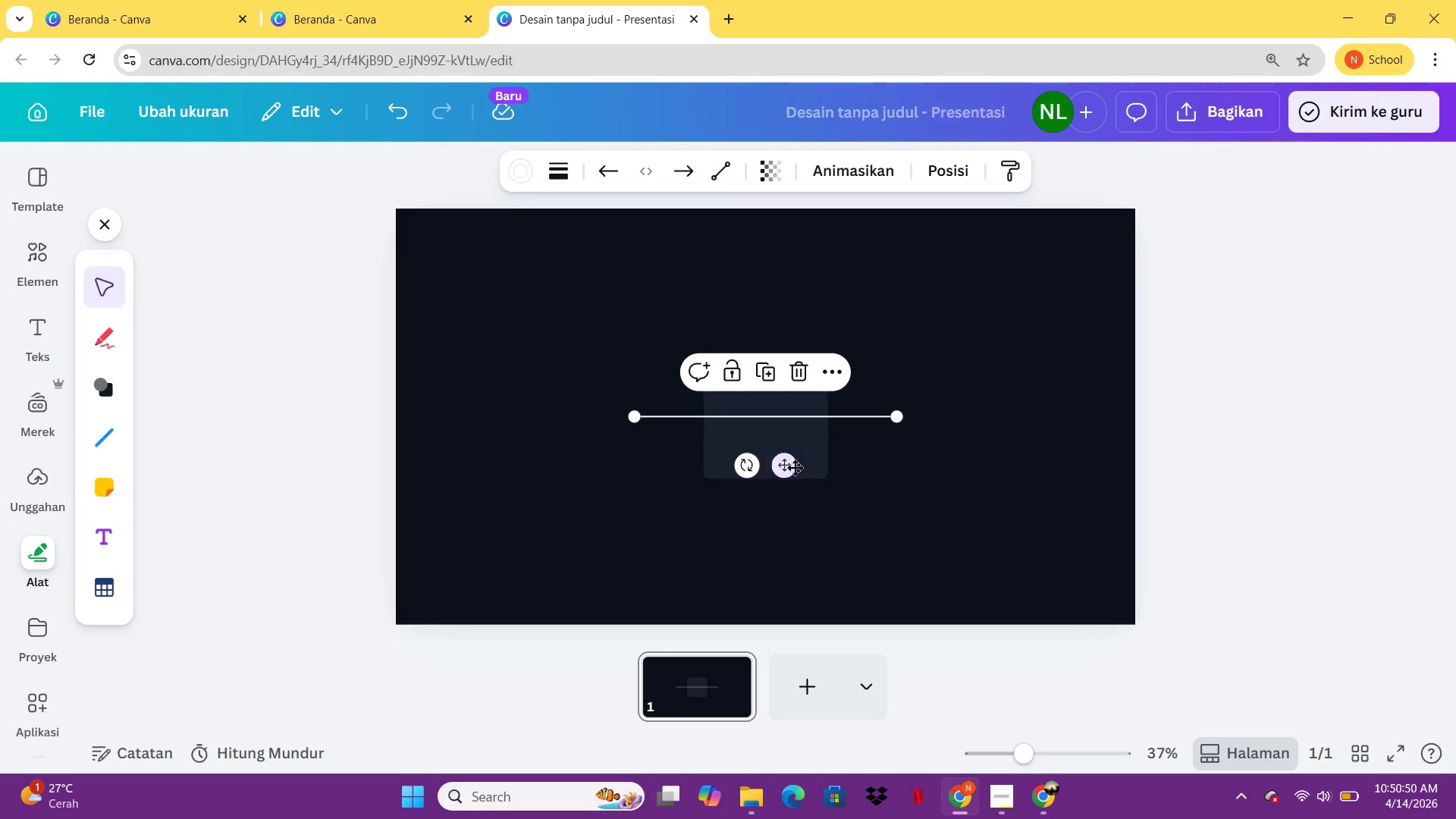 
left_click_drag(start_coordinate=[790, 469], to_coordinate=[554, 306])
 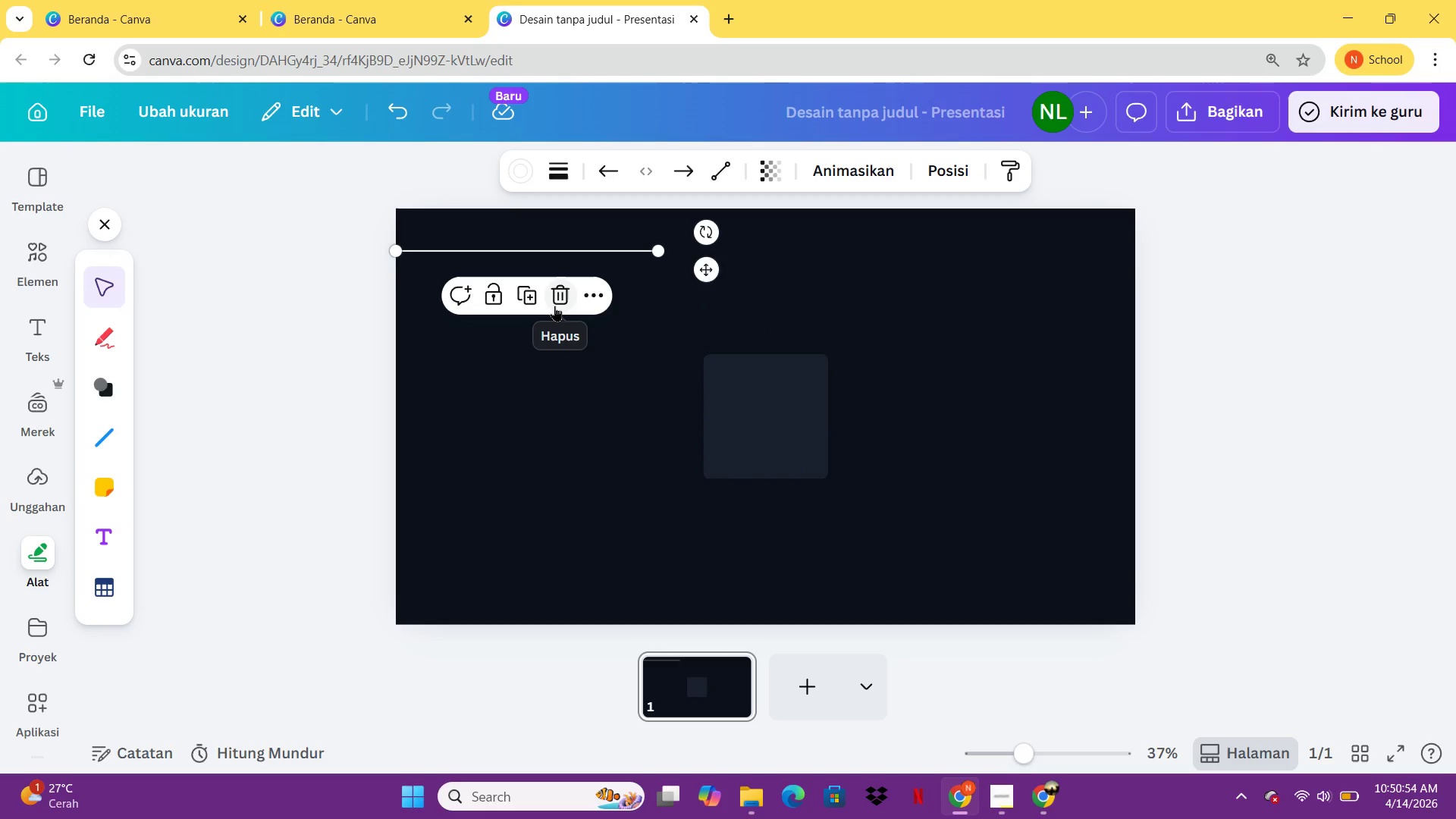 
hold_key(key=ShiftLeft, duration=2.89)
left_click_drag(start_coordinate=[654, 253], to_coordinate=[1144, 258])
 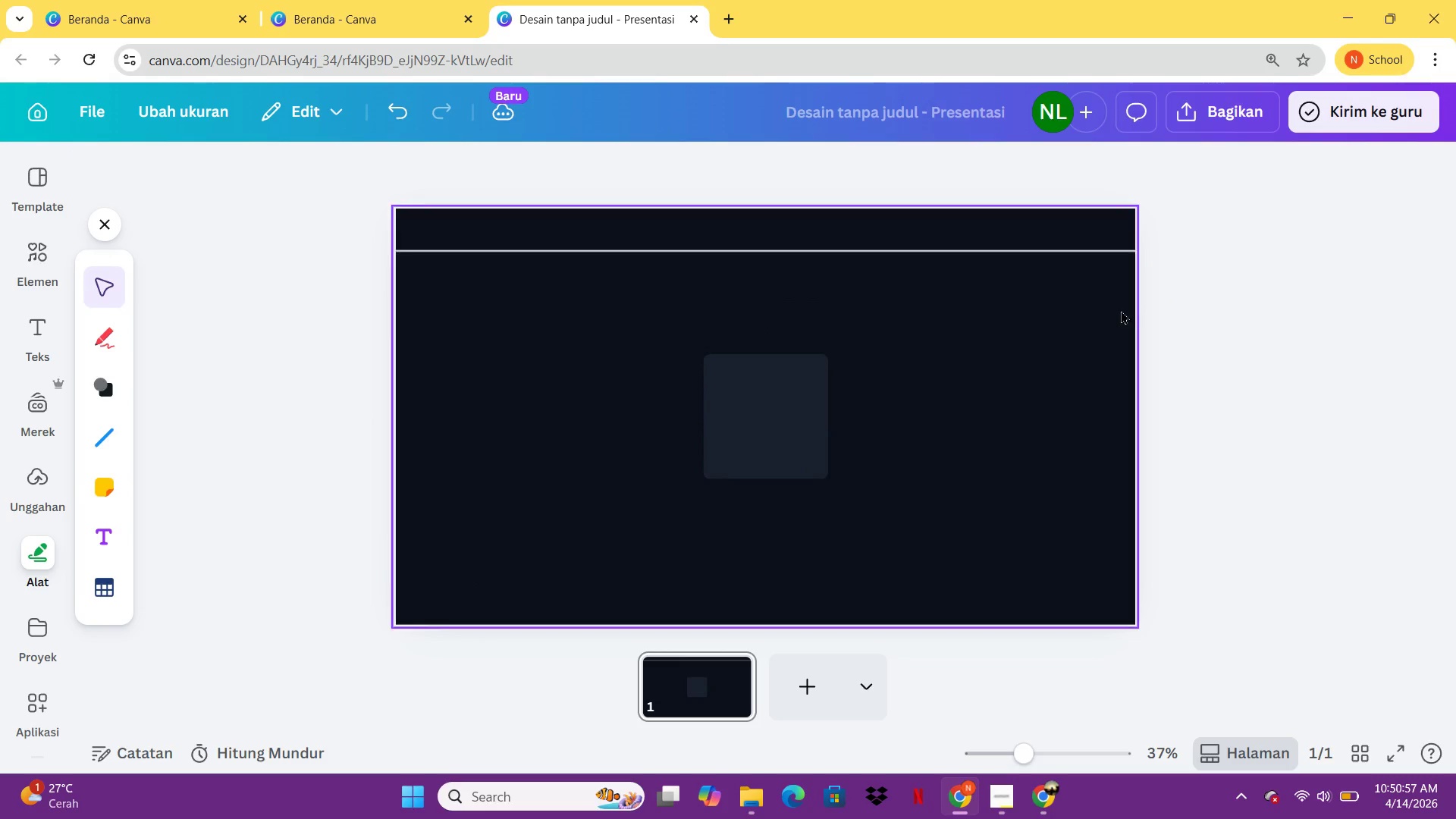 
left_click([1144, 258])
 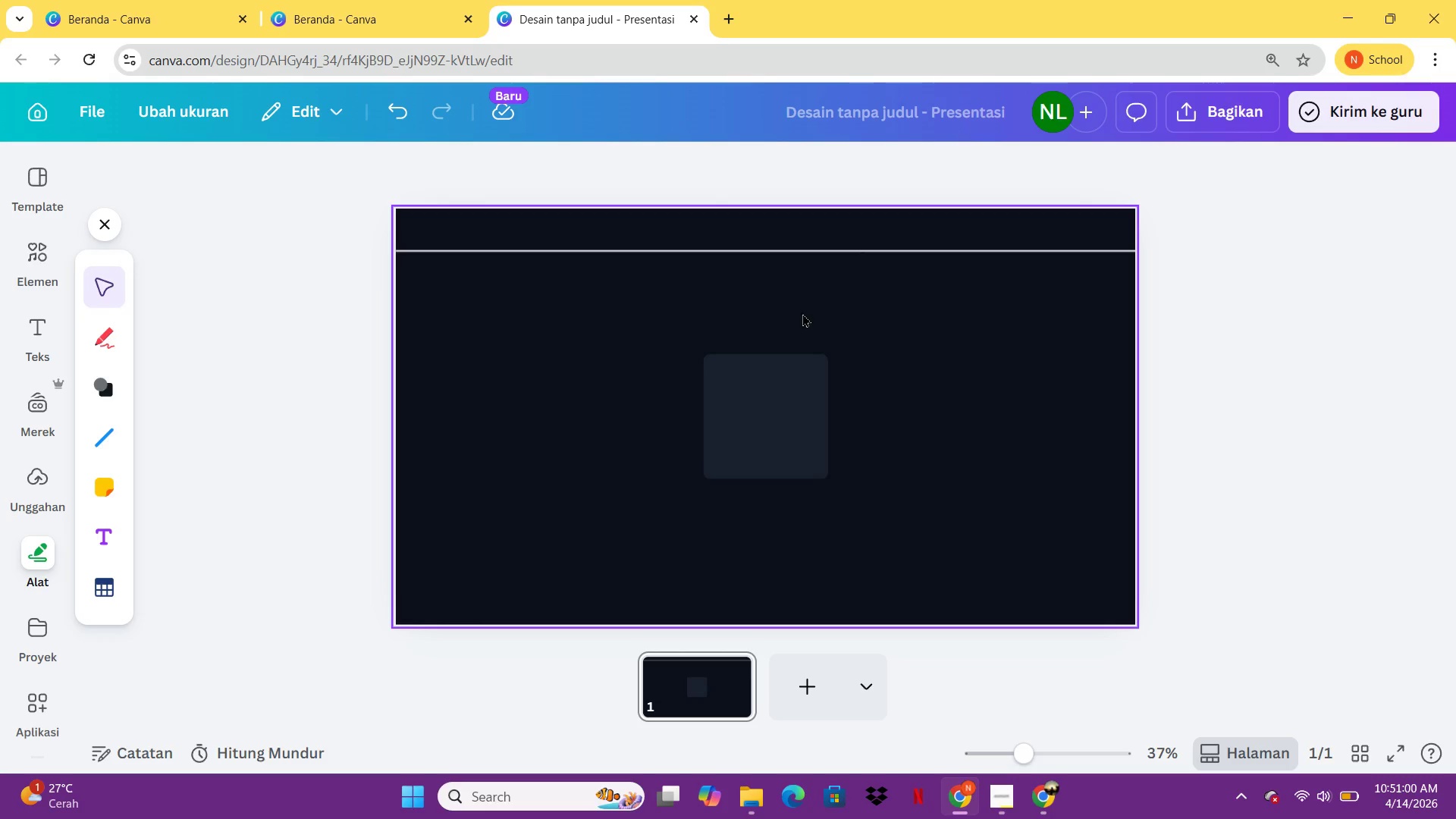 
double_click([701, 257])
 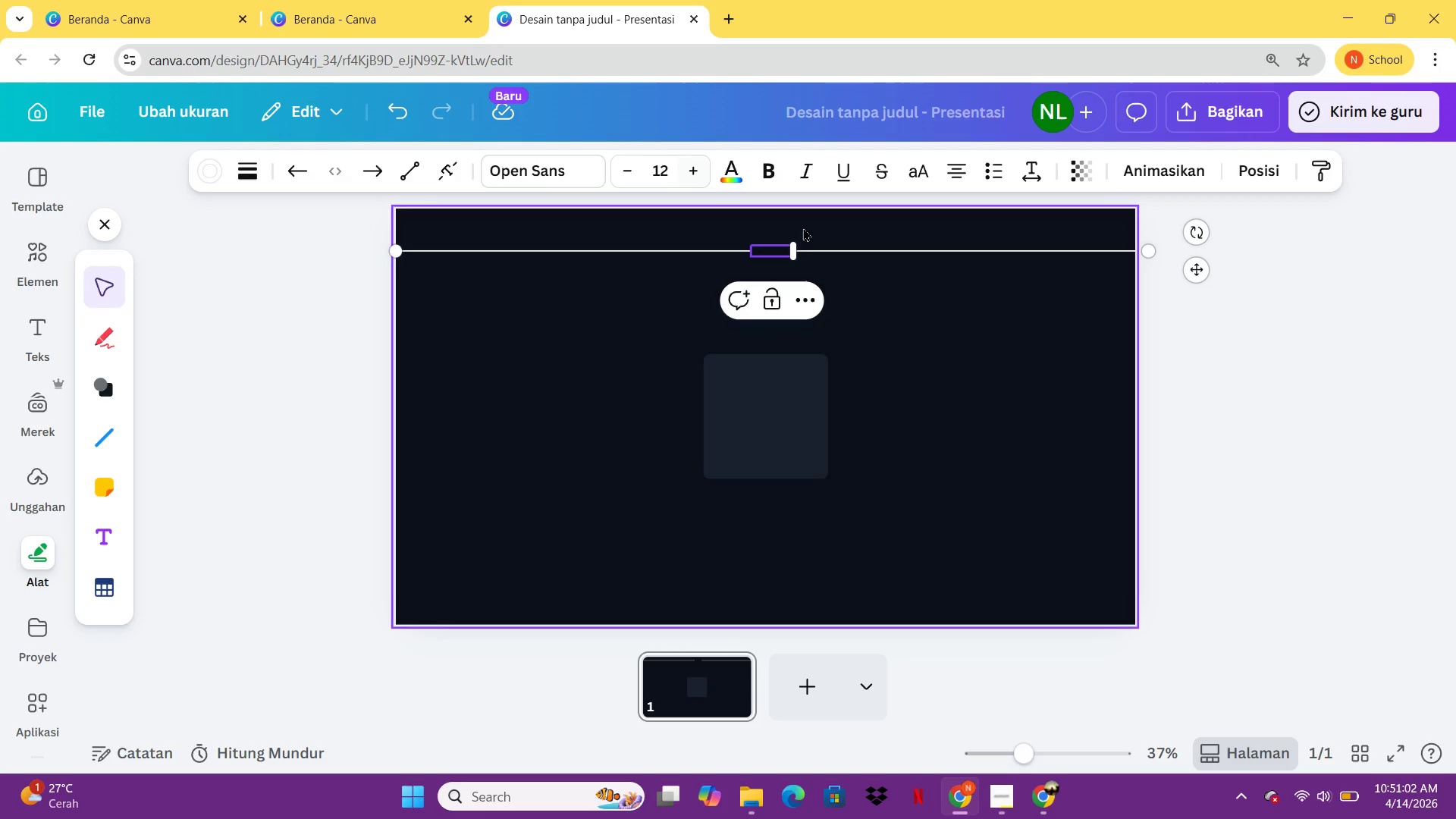 
left_click([811, 253])
 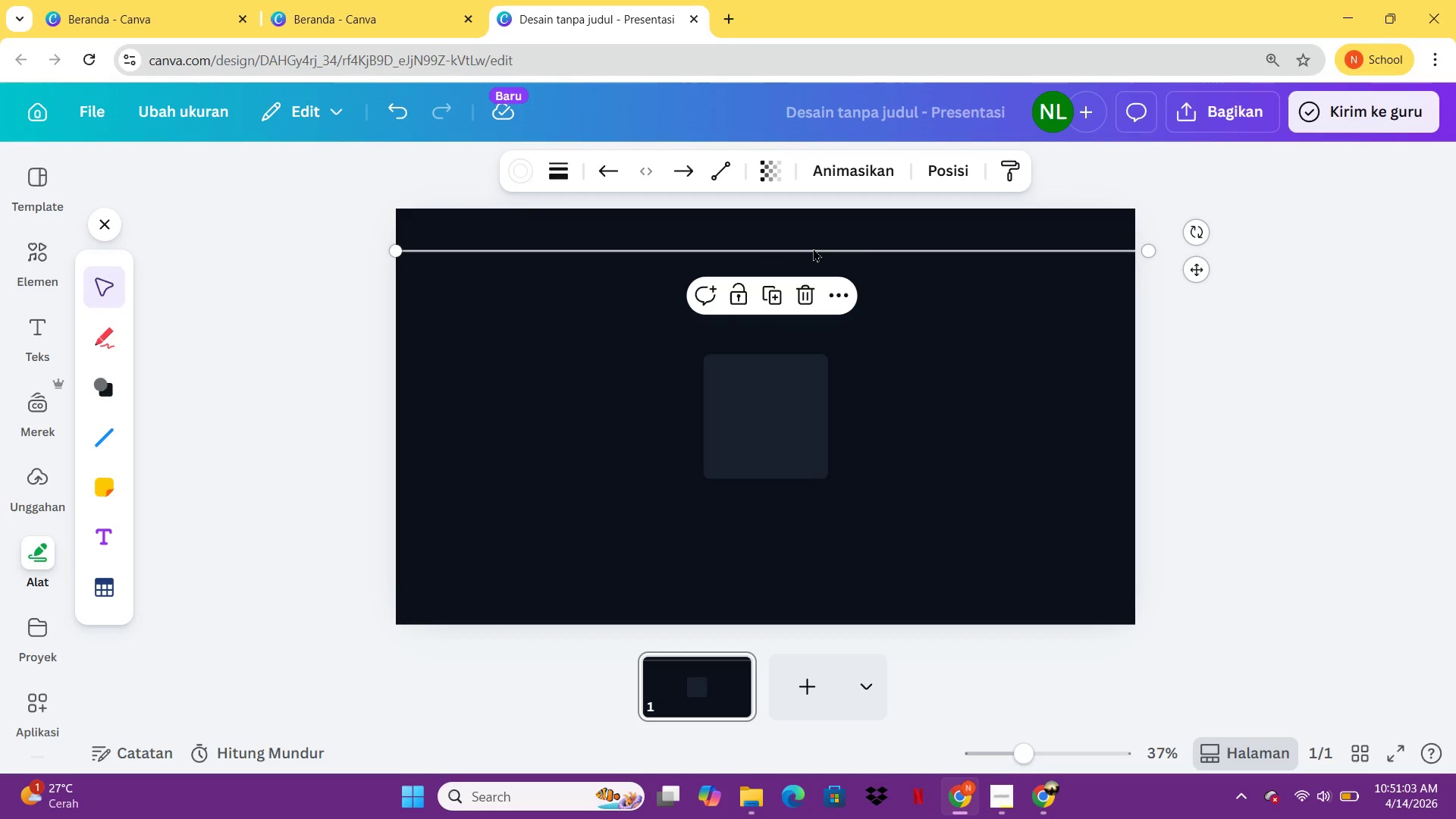 
left_click([813, 248])
 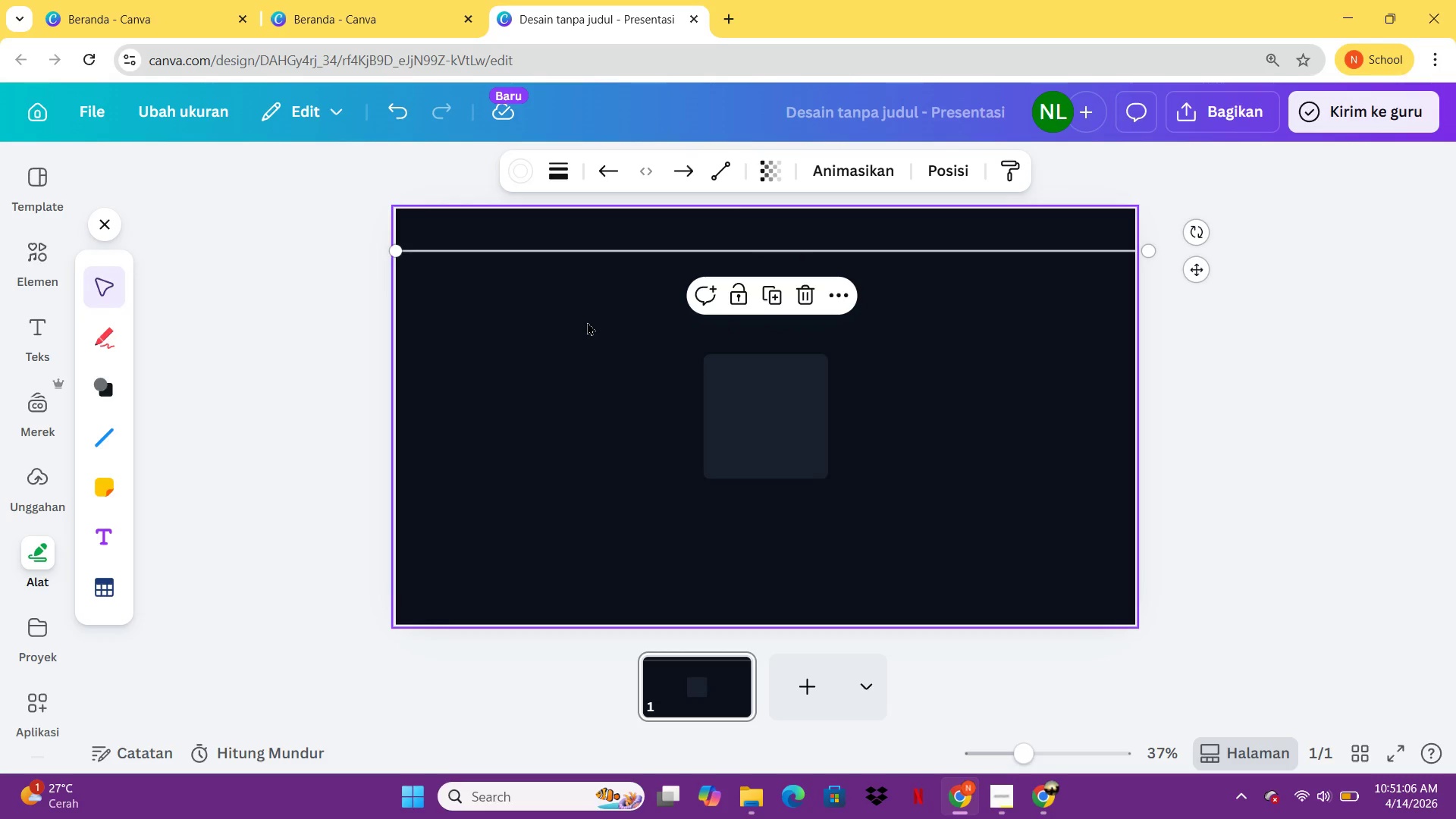 
left_click([515, 175])
 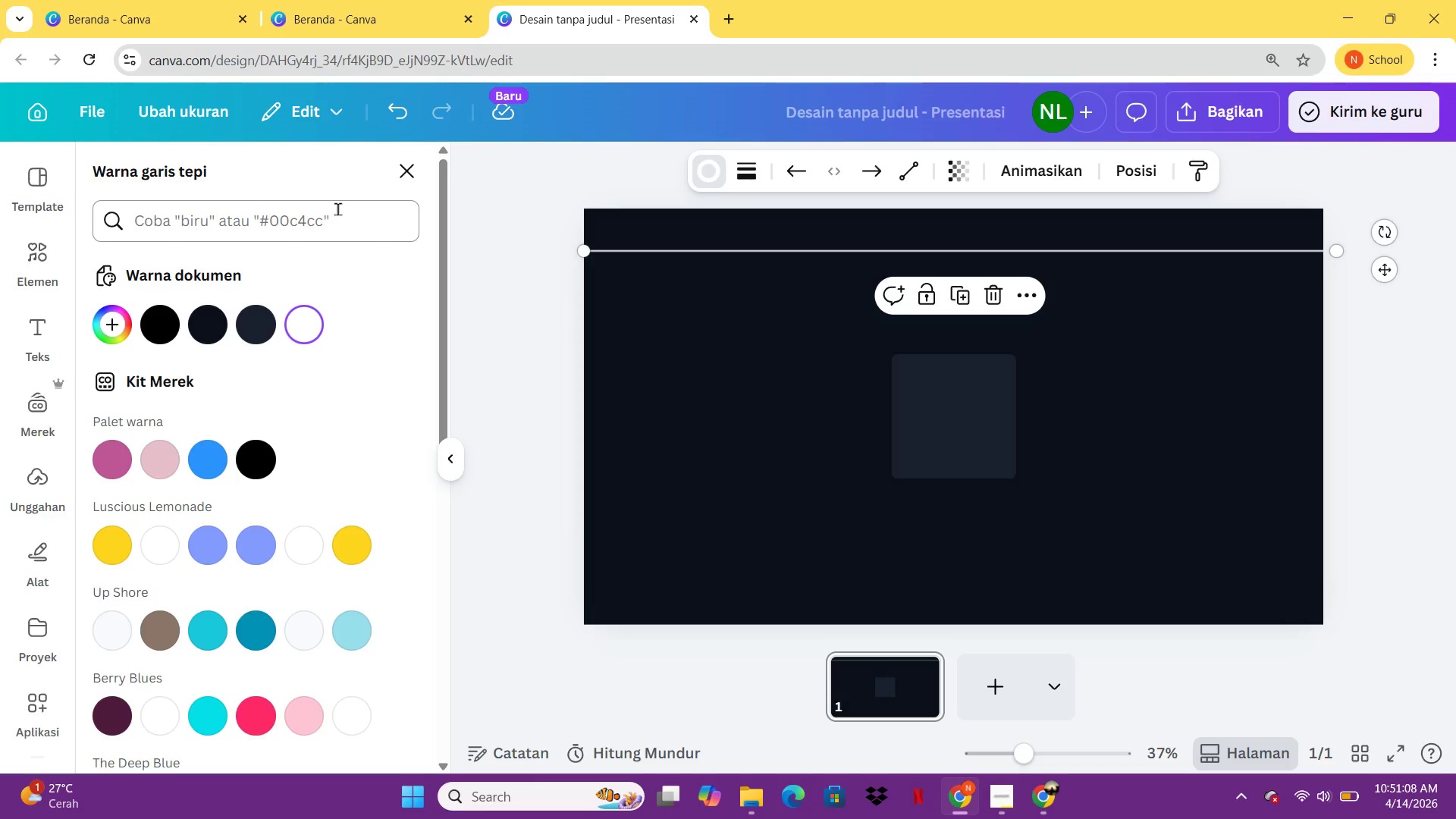 
left_click([326, 222])
 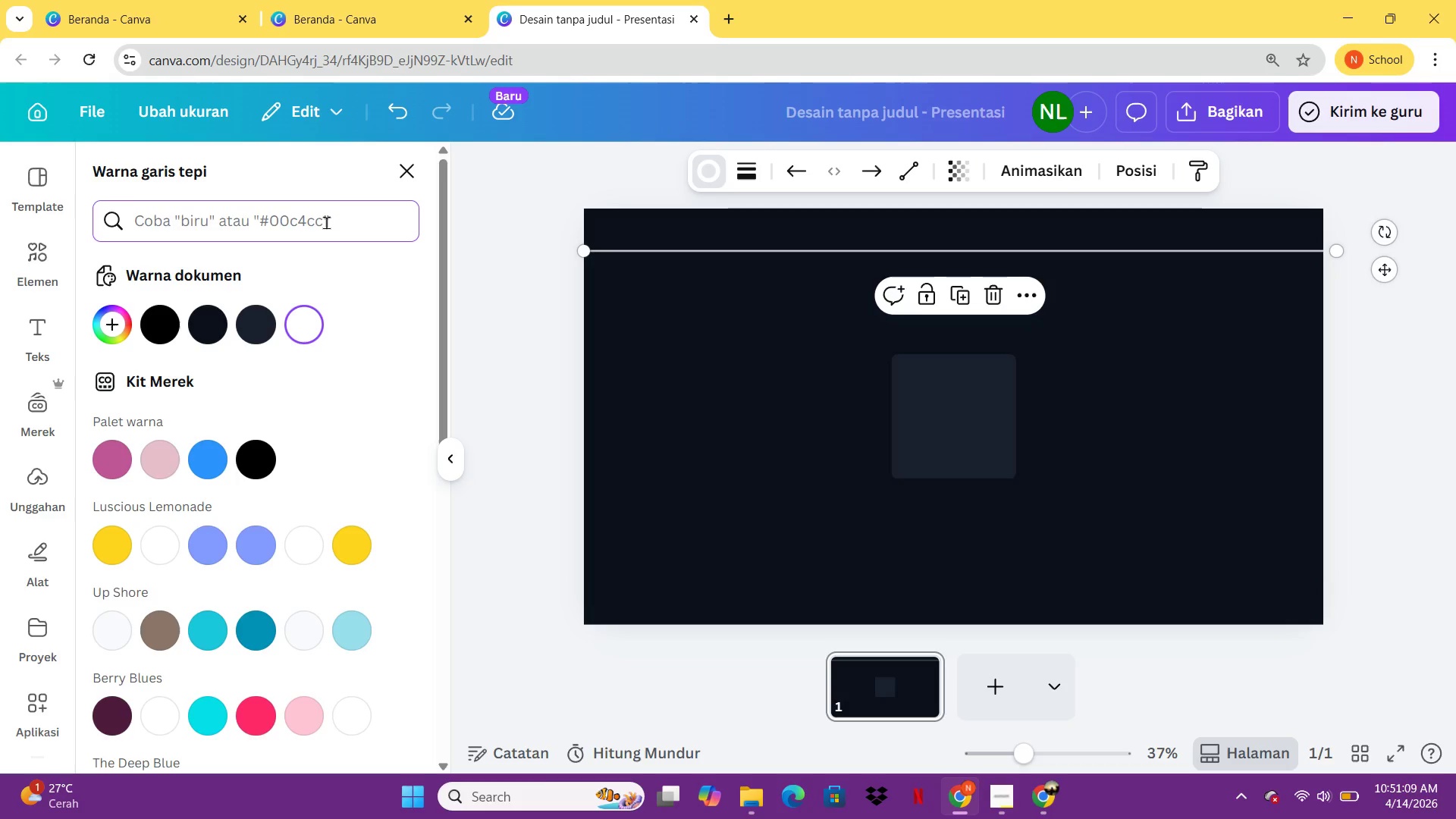 
type(gold)
 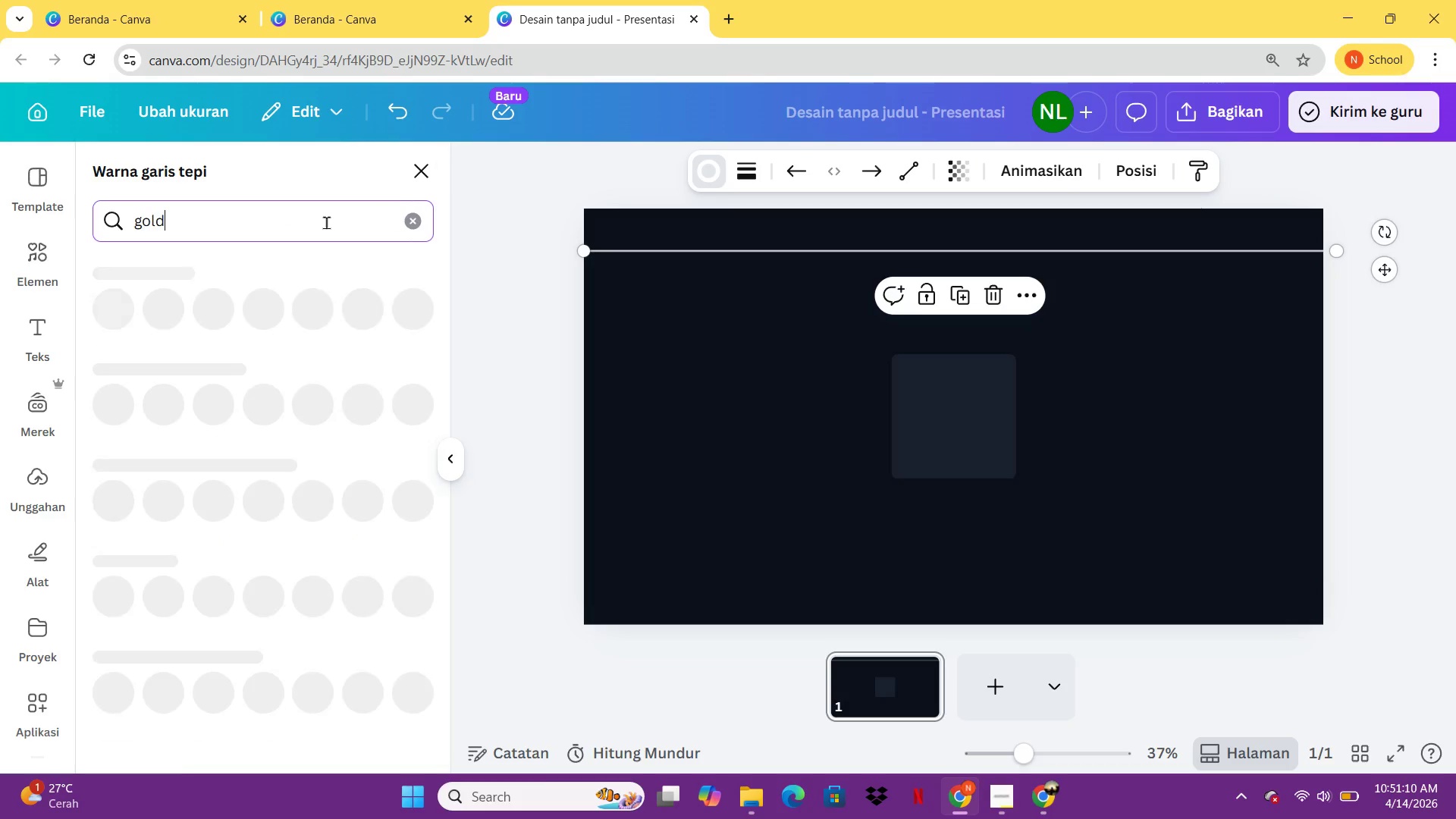 
key(Enter)
 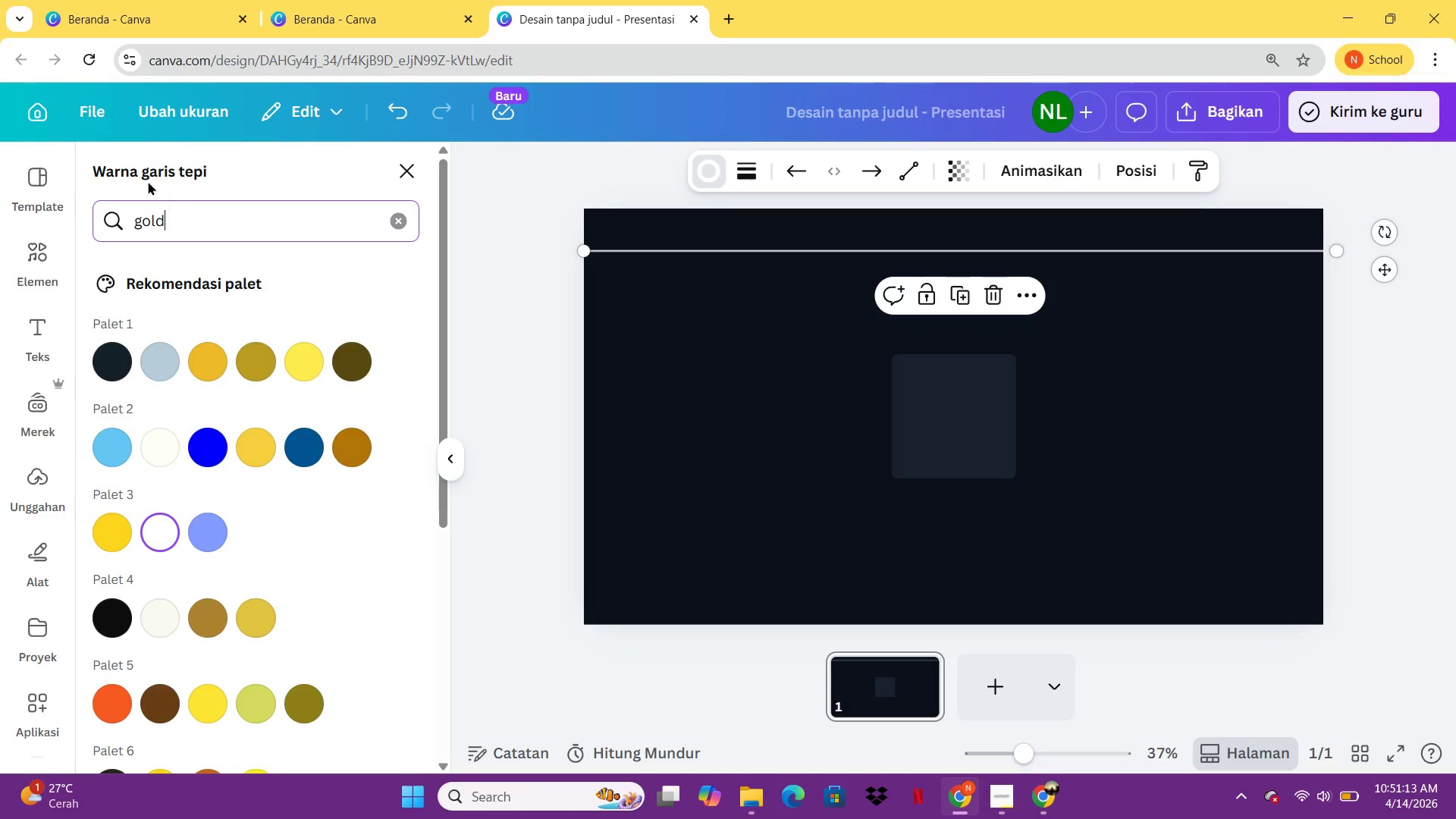 
key(Control+A)
 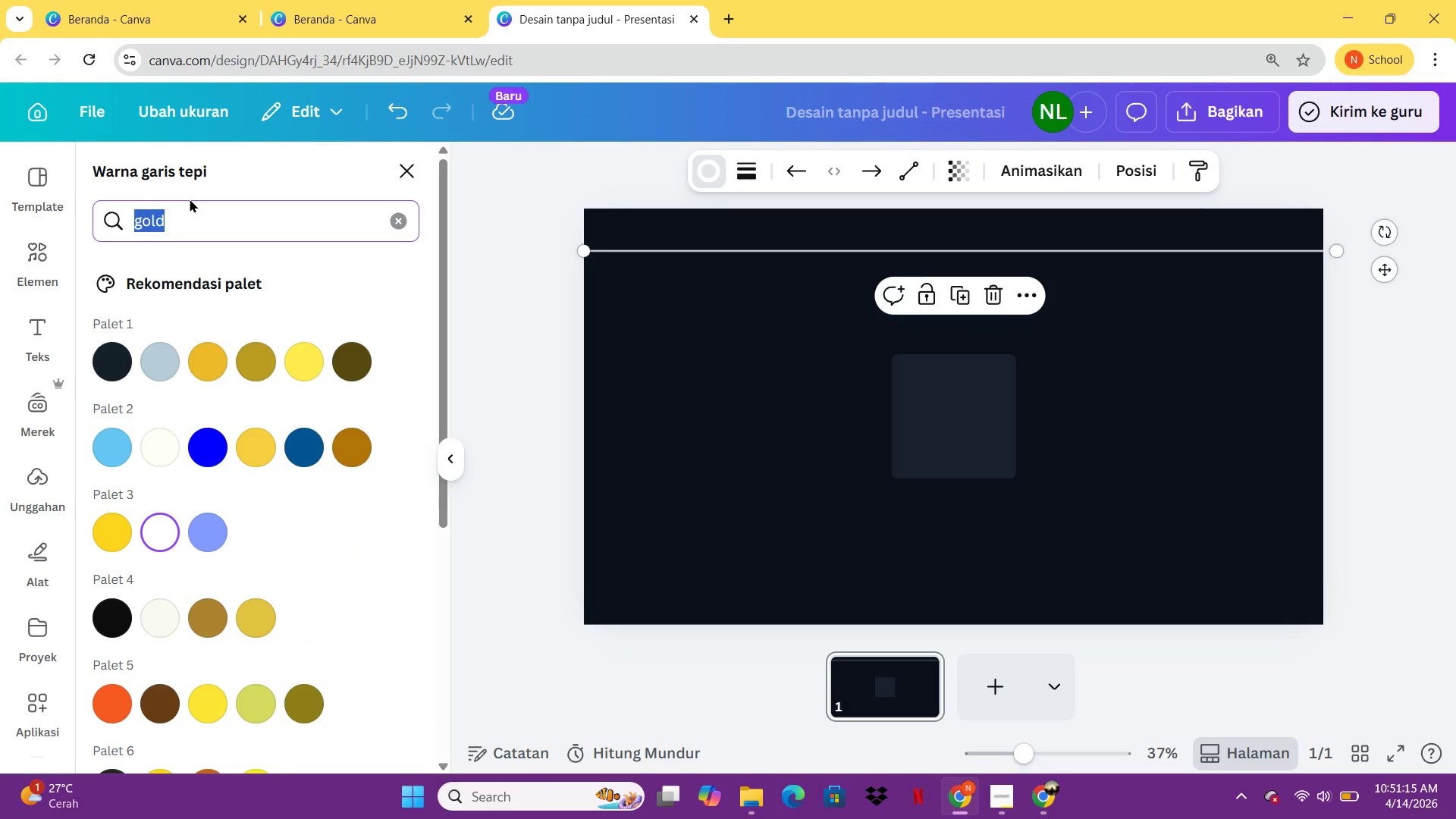 
type(d4af37)
 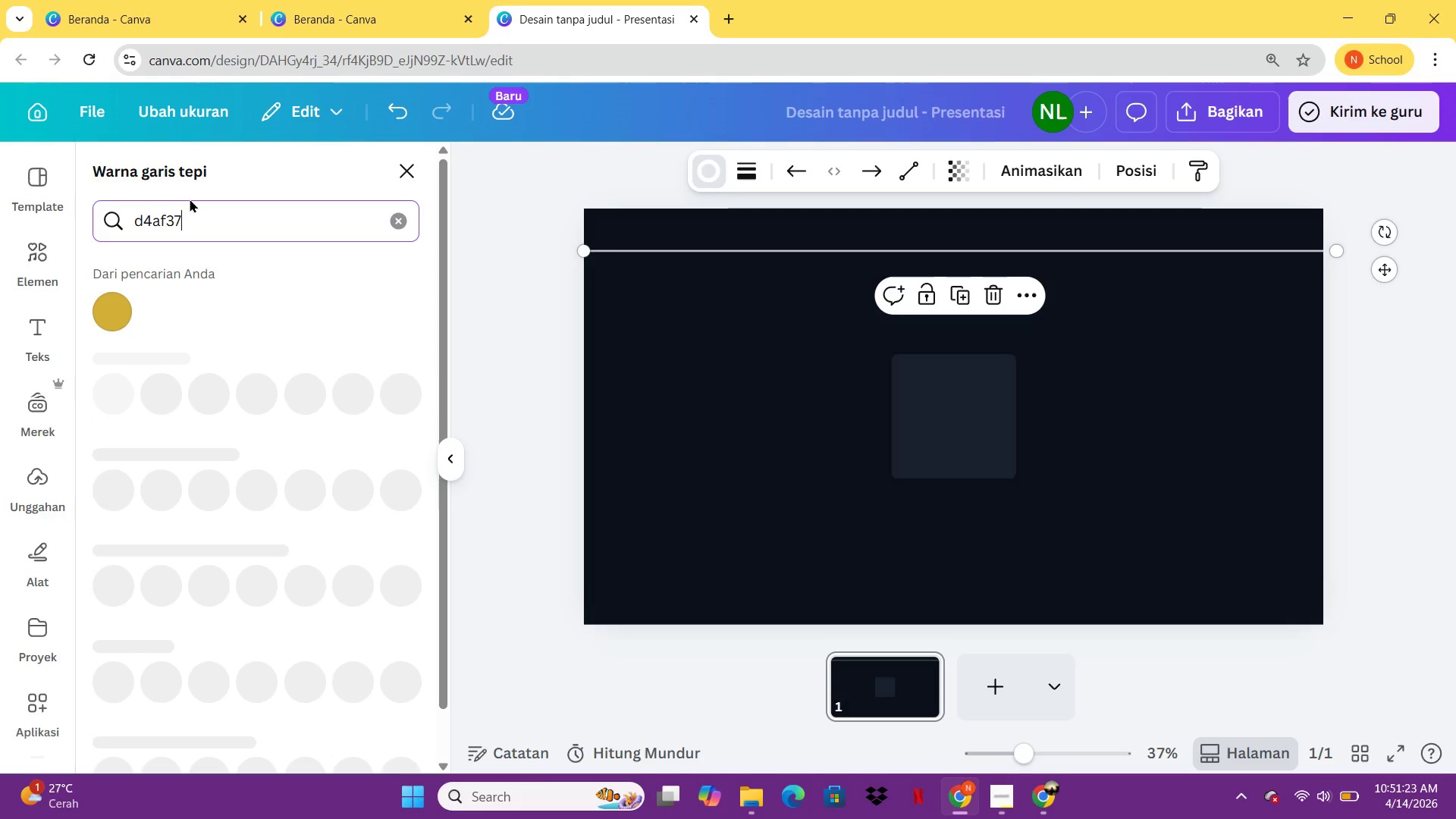 
key(Enter)
 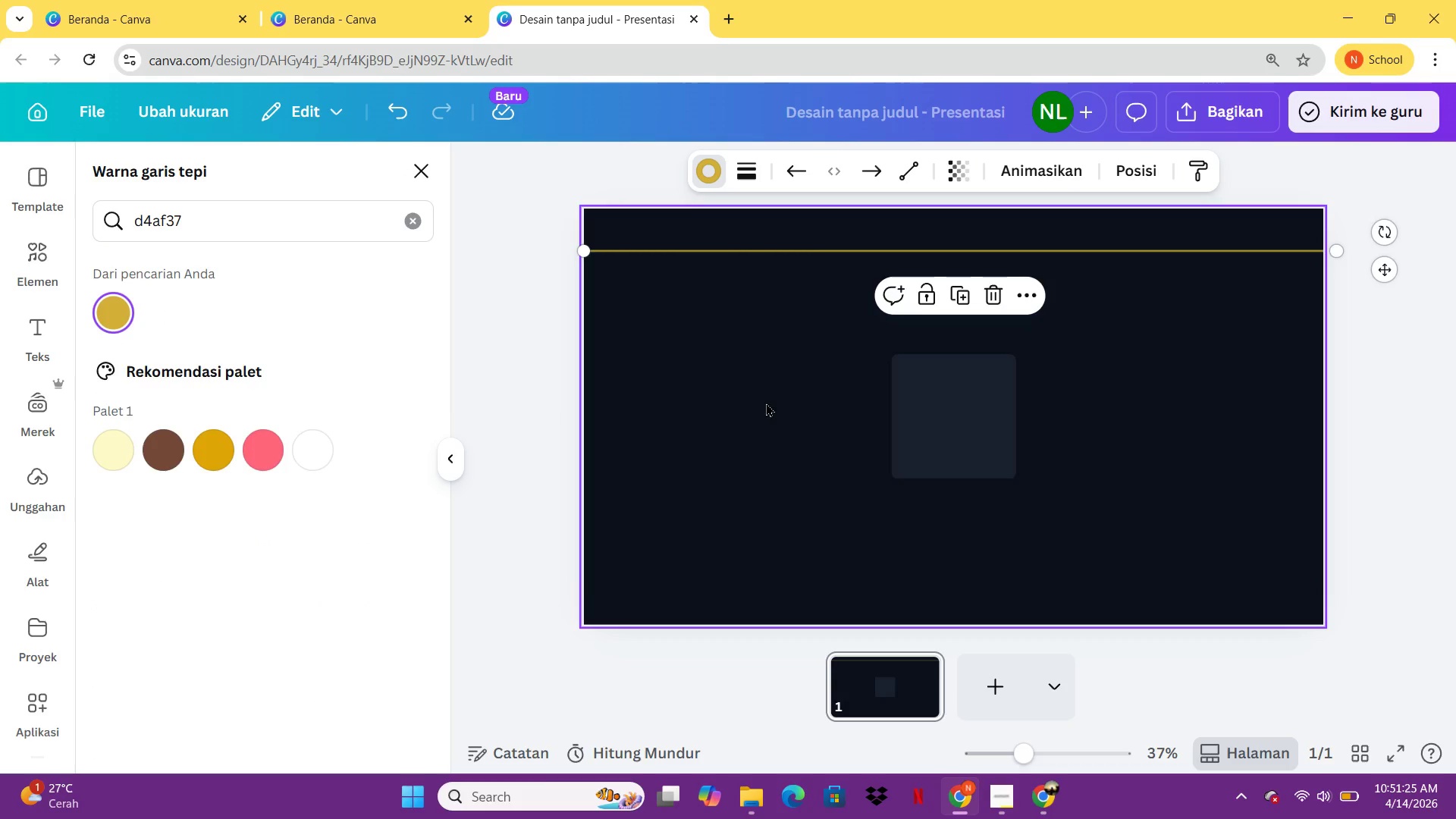 
left_click([410, 228])
 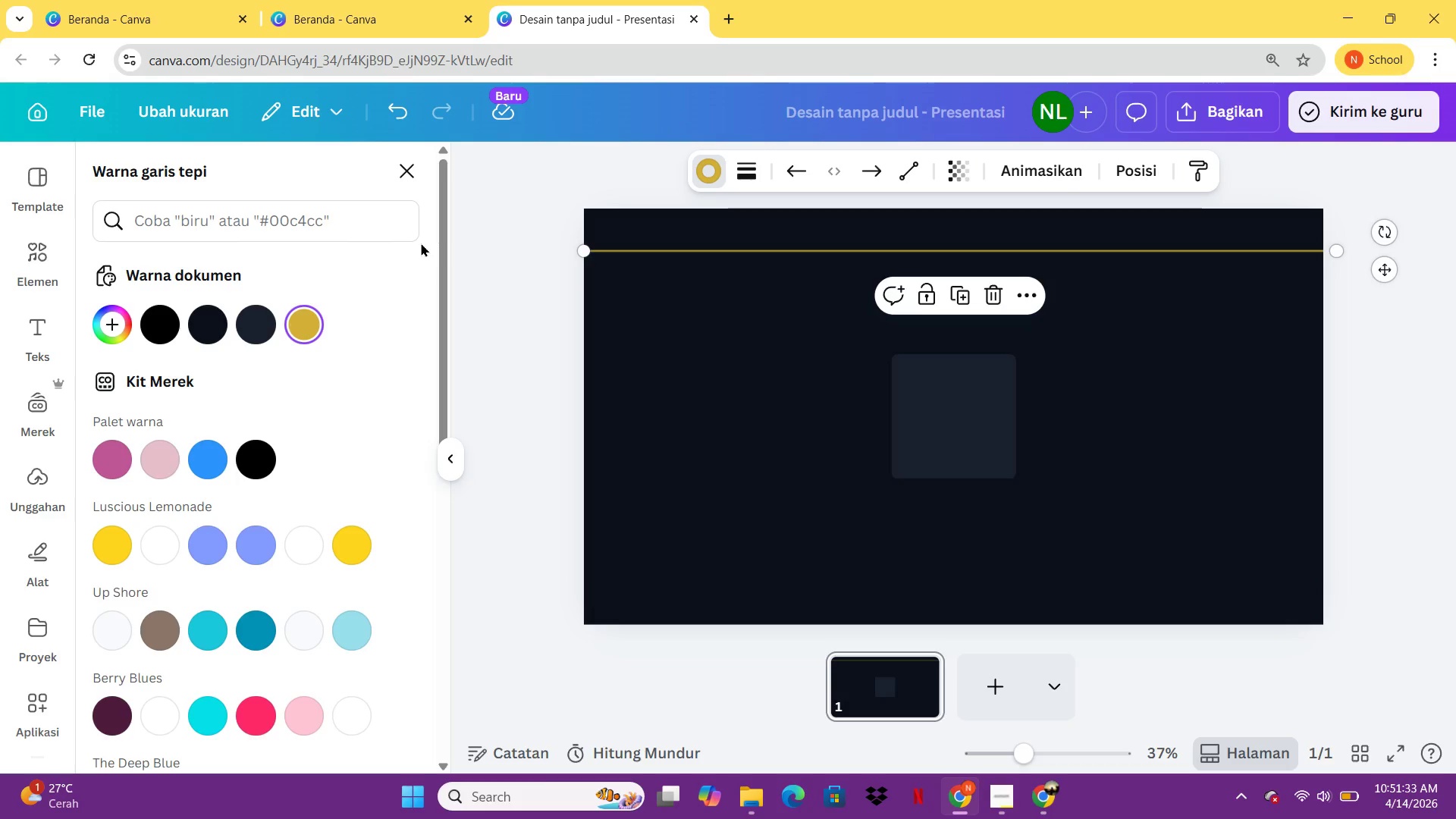 
wait(12.36)
 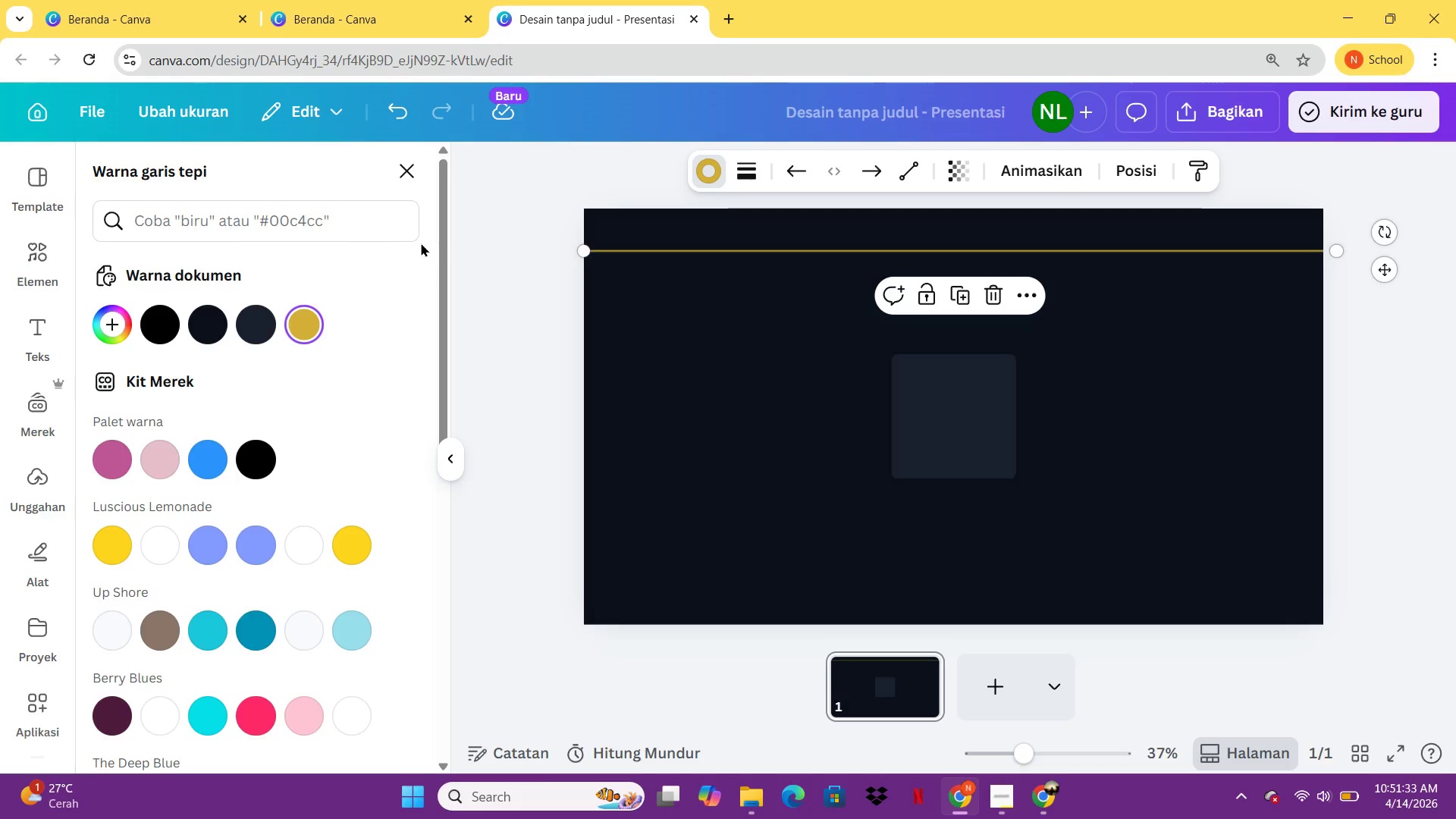 
left_click_drag(start_coordinate=[583, 249], to_coordinate=[808, 253])
 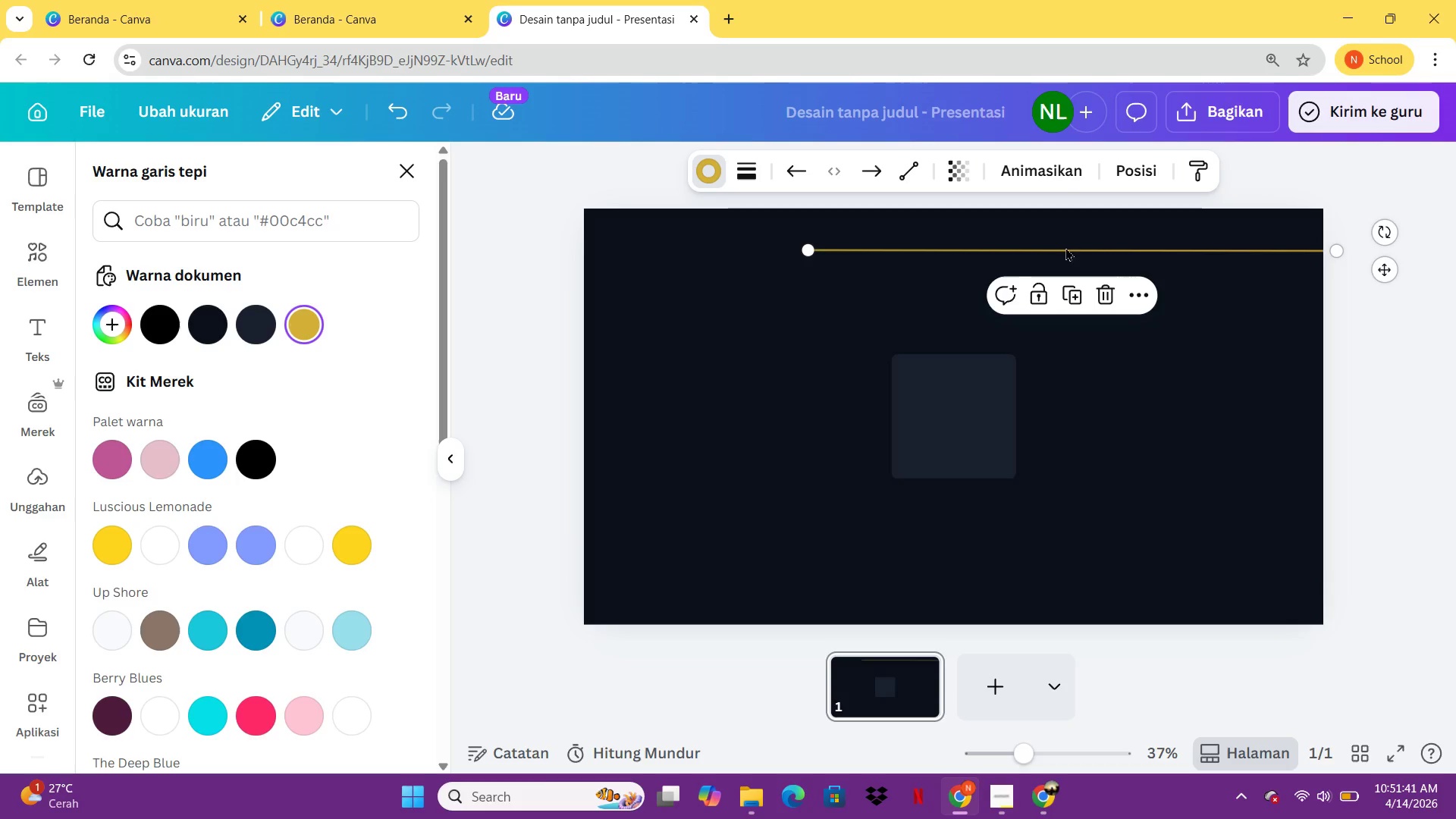 
left_click_drag(start_coordinate=[1069, 253], to_coordinate=[961, 271])
 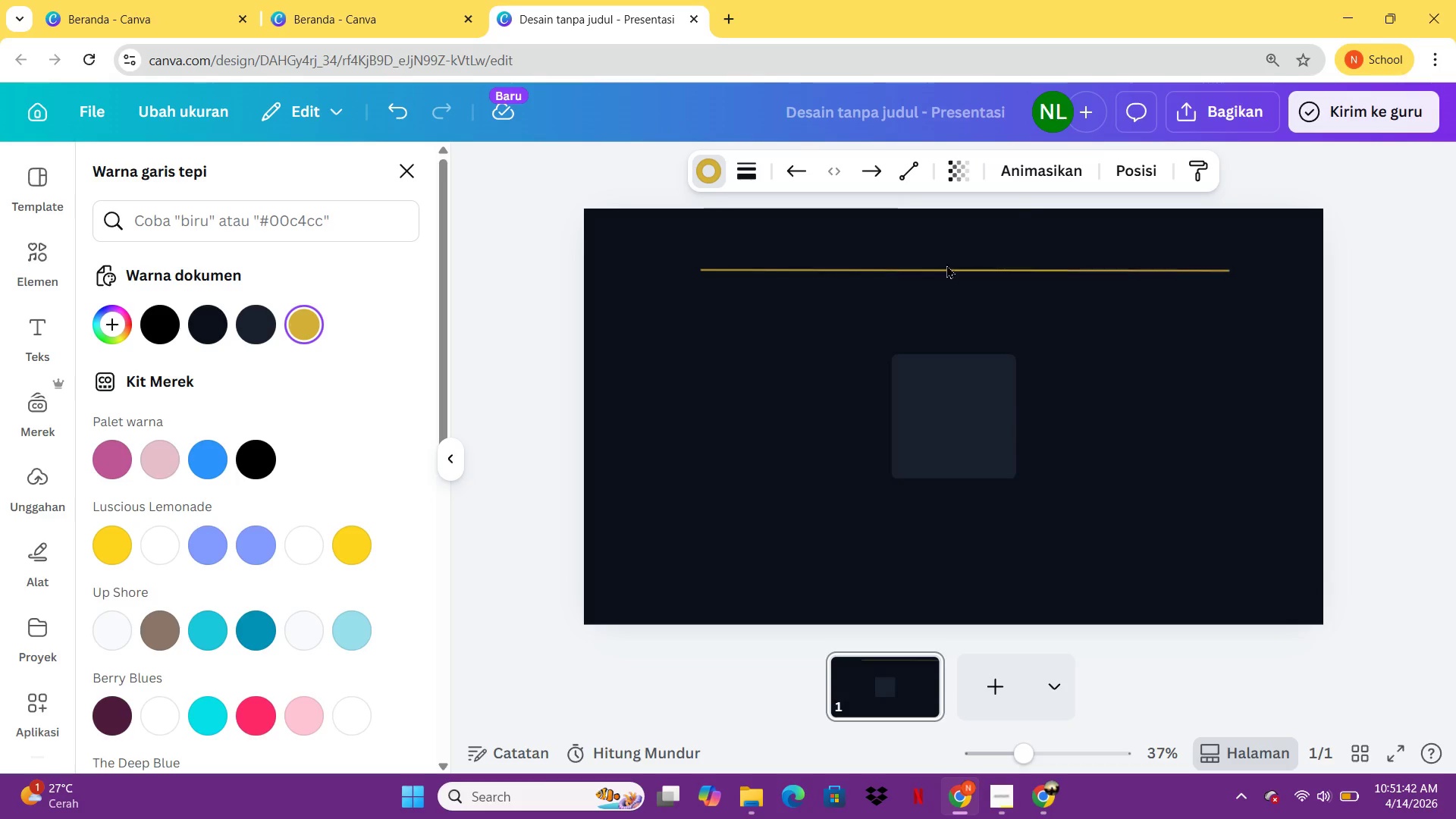 
left_click_drag(start_coordinate=[956, 268], to_coordinate=[837, 256])
 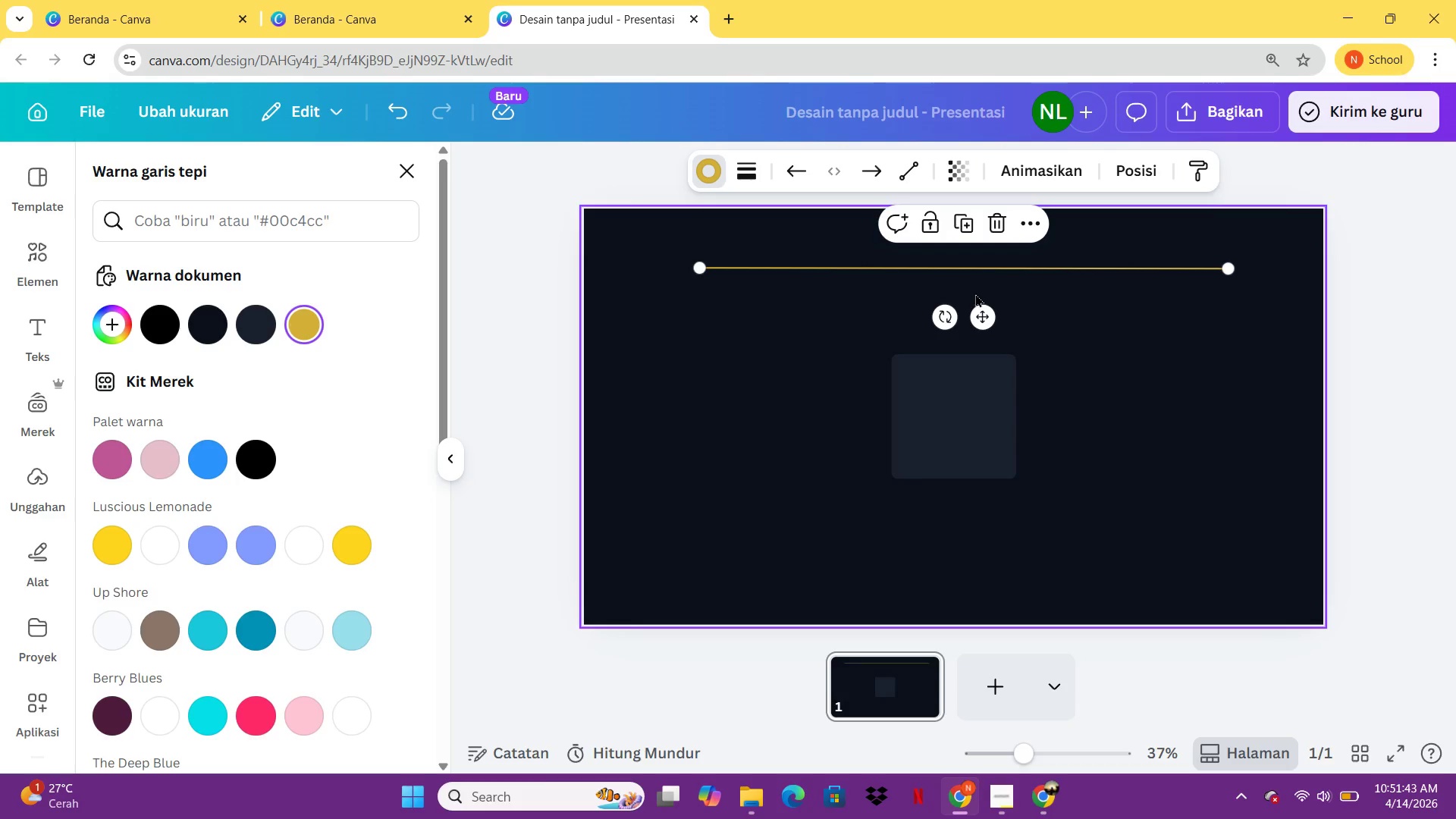 
left_click([837, 256])
 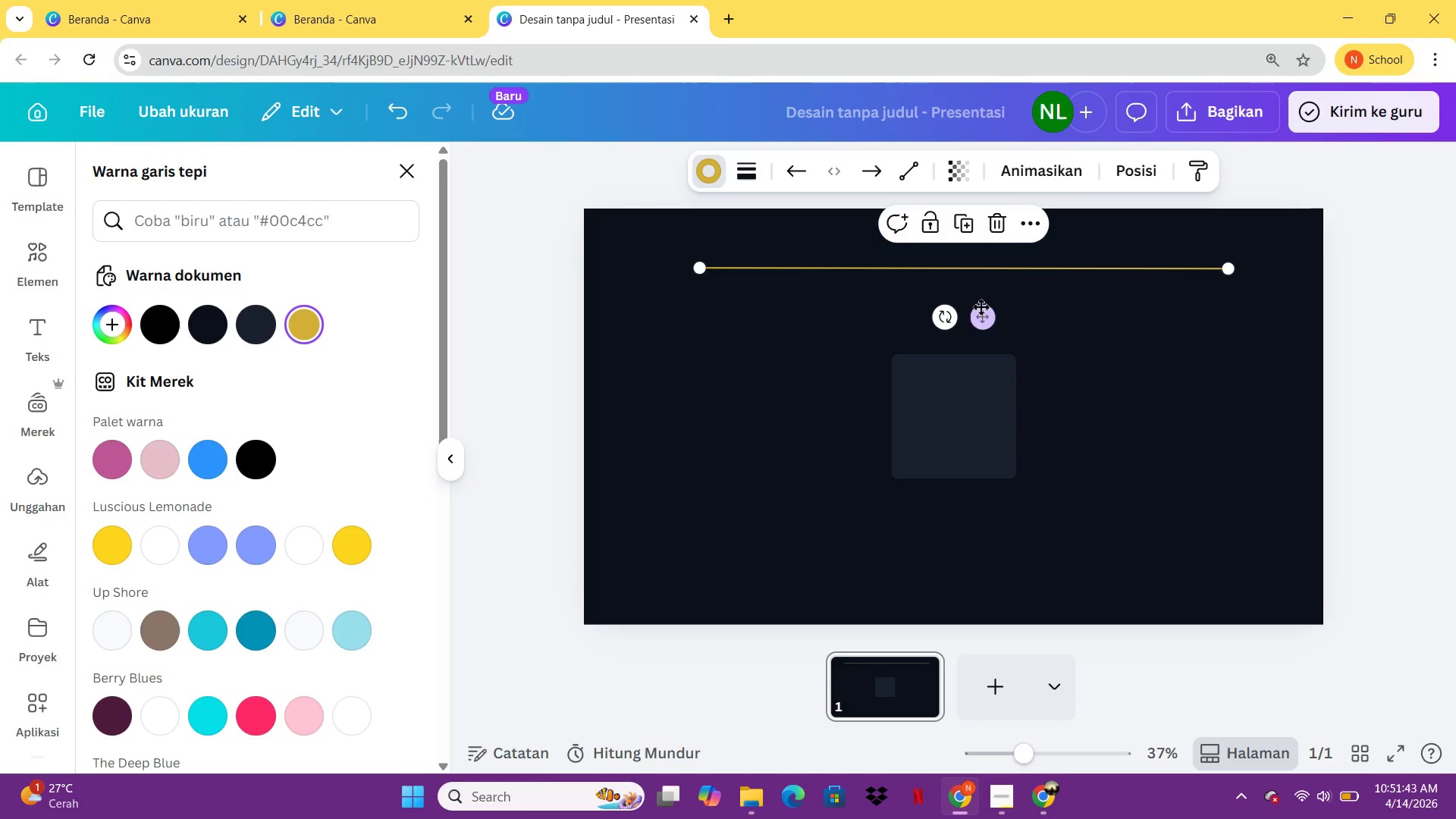 
left_click_drag(start_coordinate=[983, 312], to_coordinate=[866, 282])
 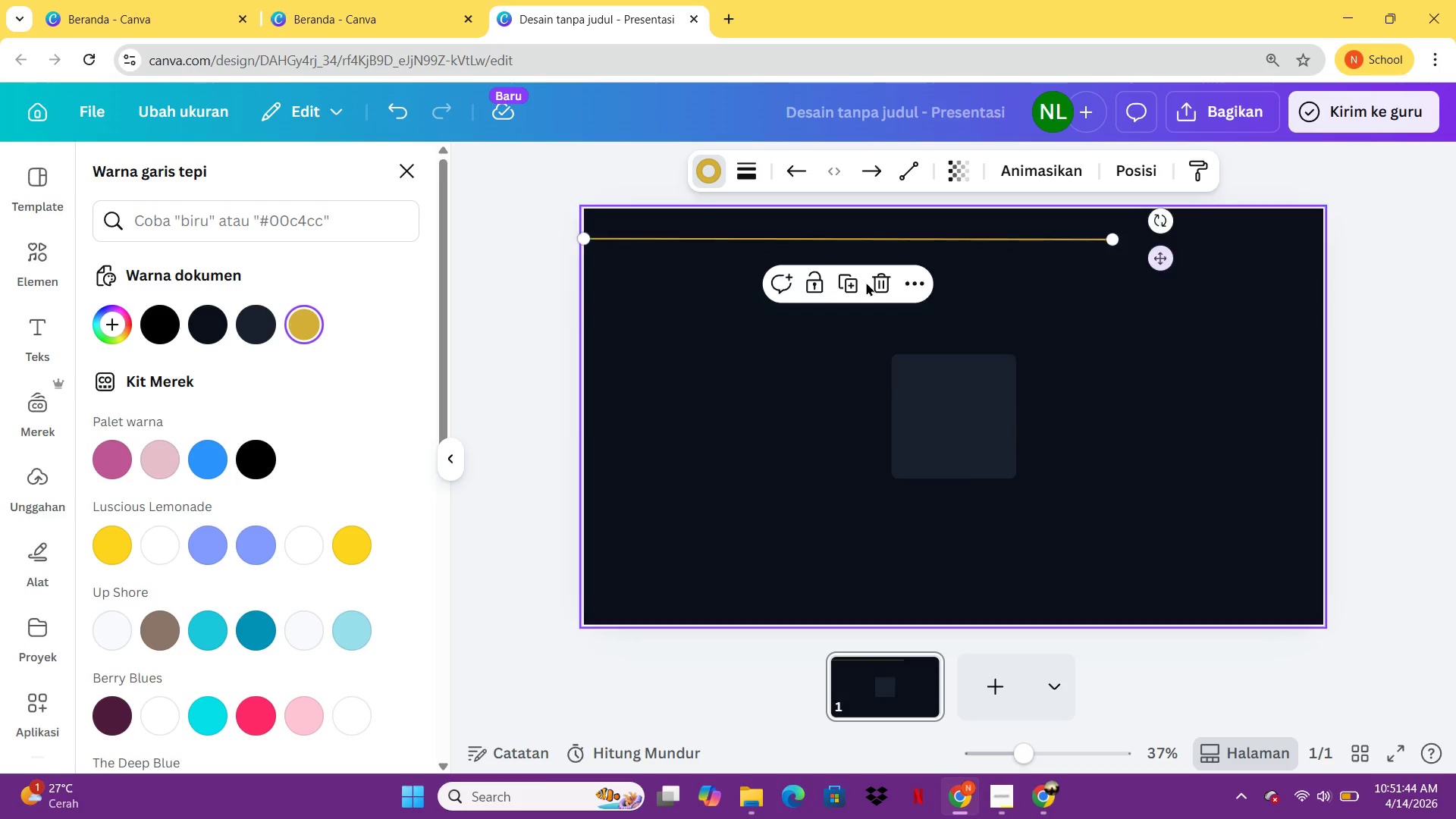 
left_click_drag(start_coordinate=[866, 282], to_coordinate=[910, 297])
 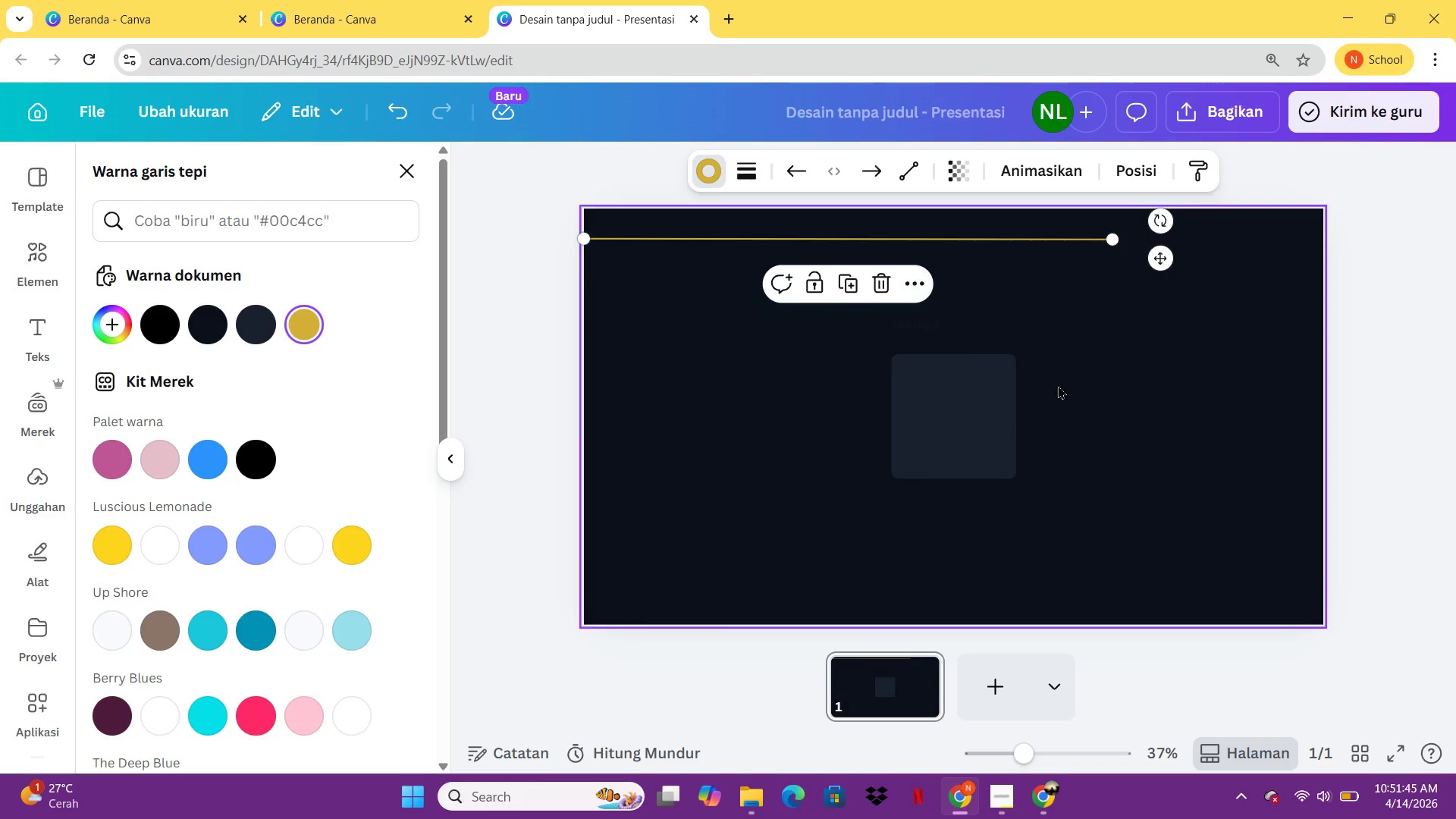 
left_click([1060, 379])
 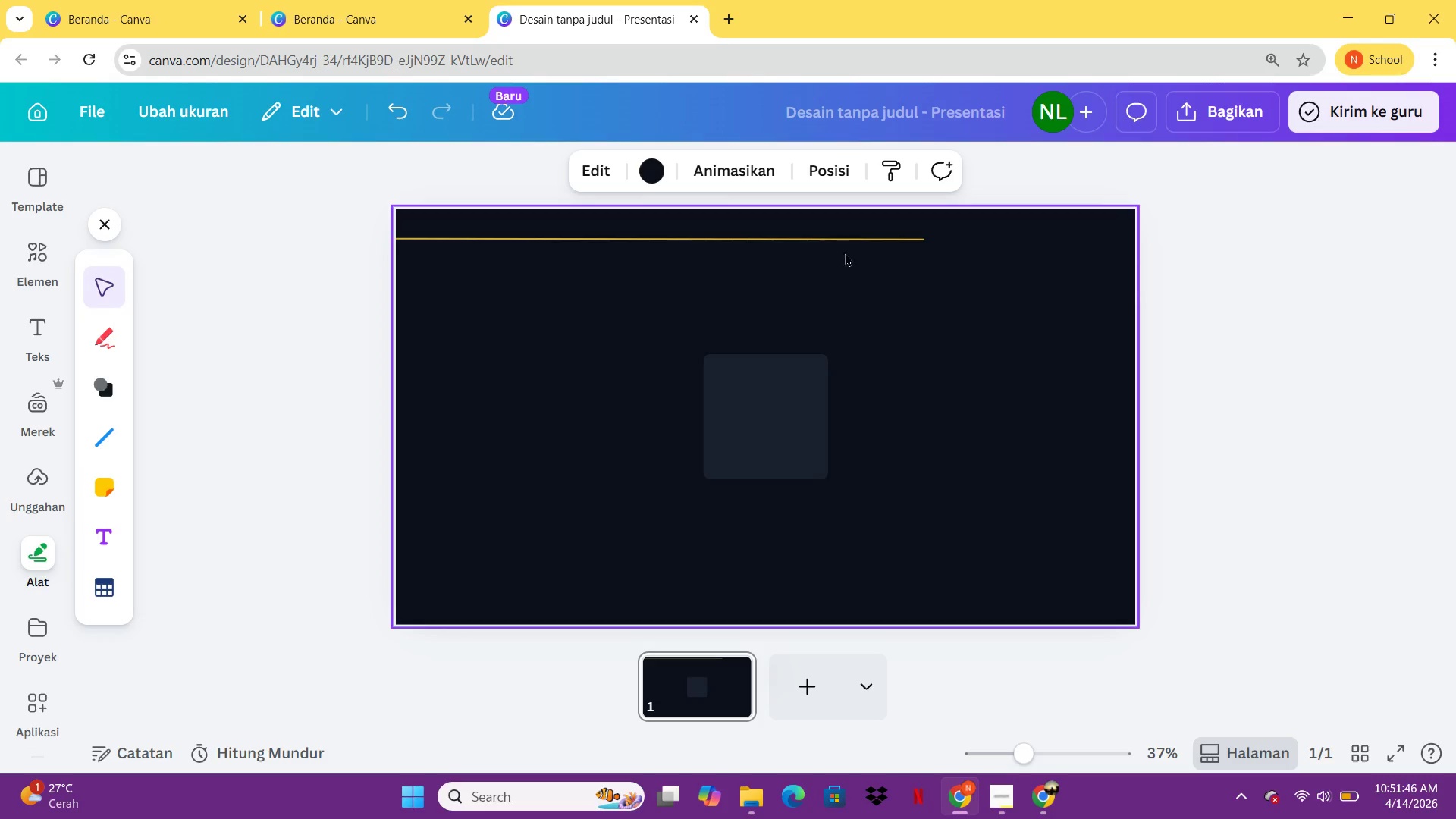 
left_click_drag(start_coordinate=[844, 249], to_coordinate=[890, 263])
 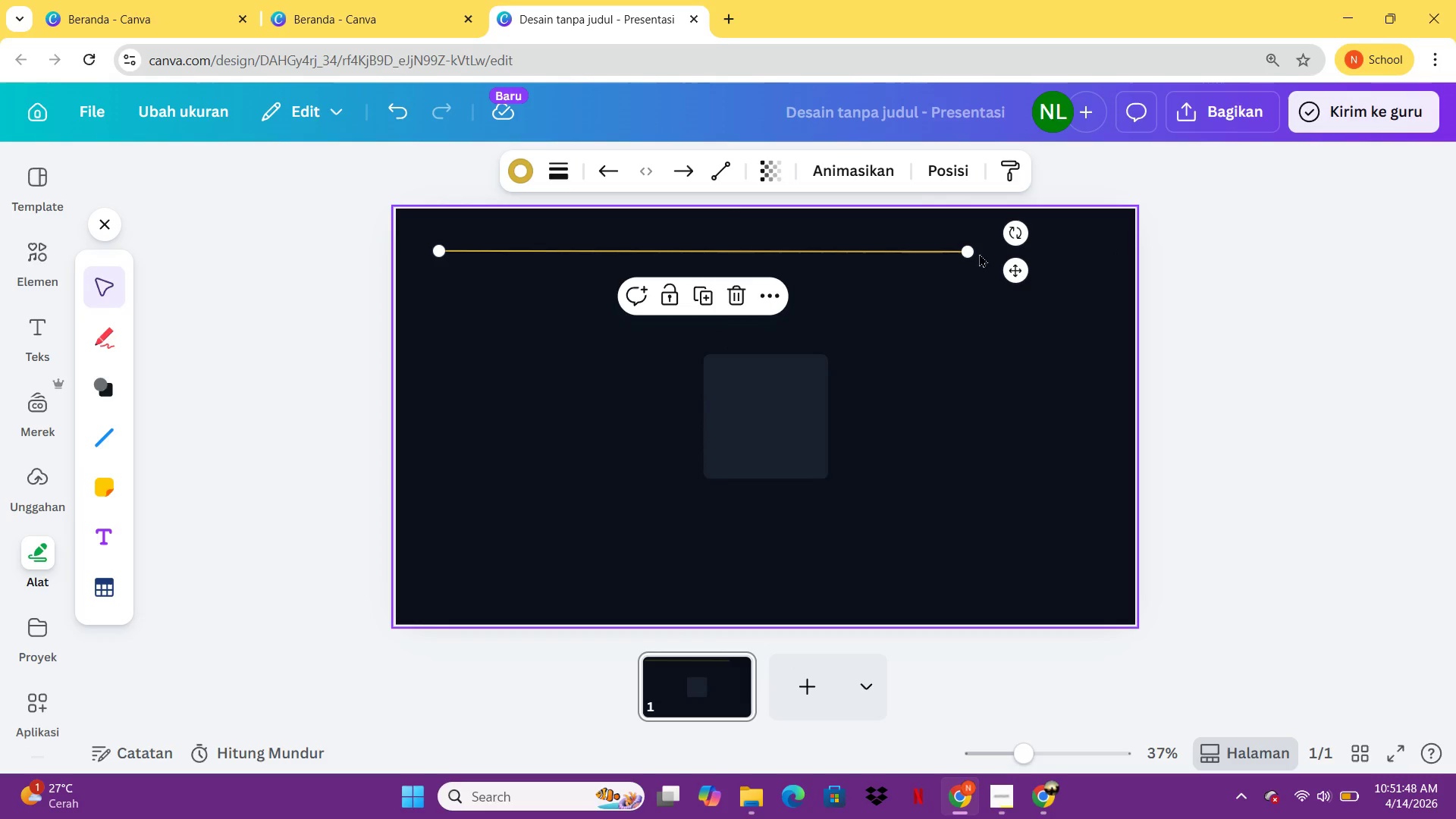 
left_click([890, 263])
 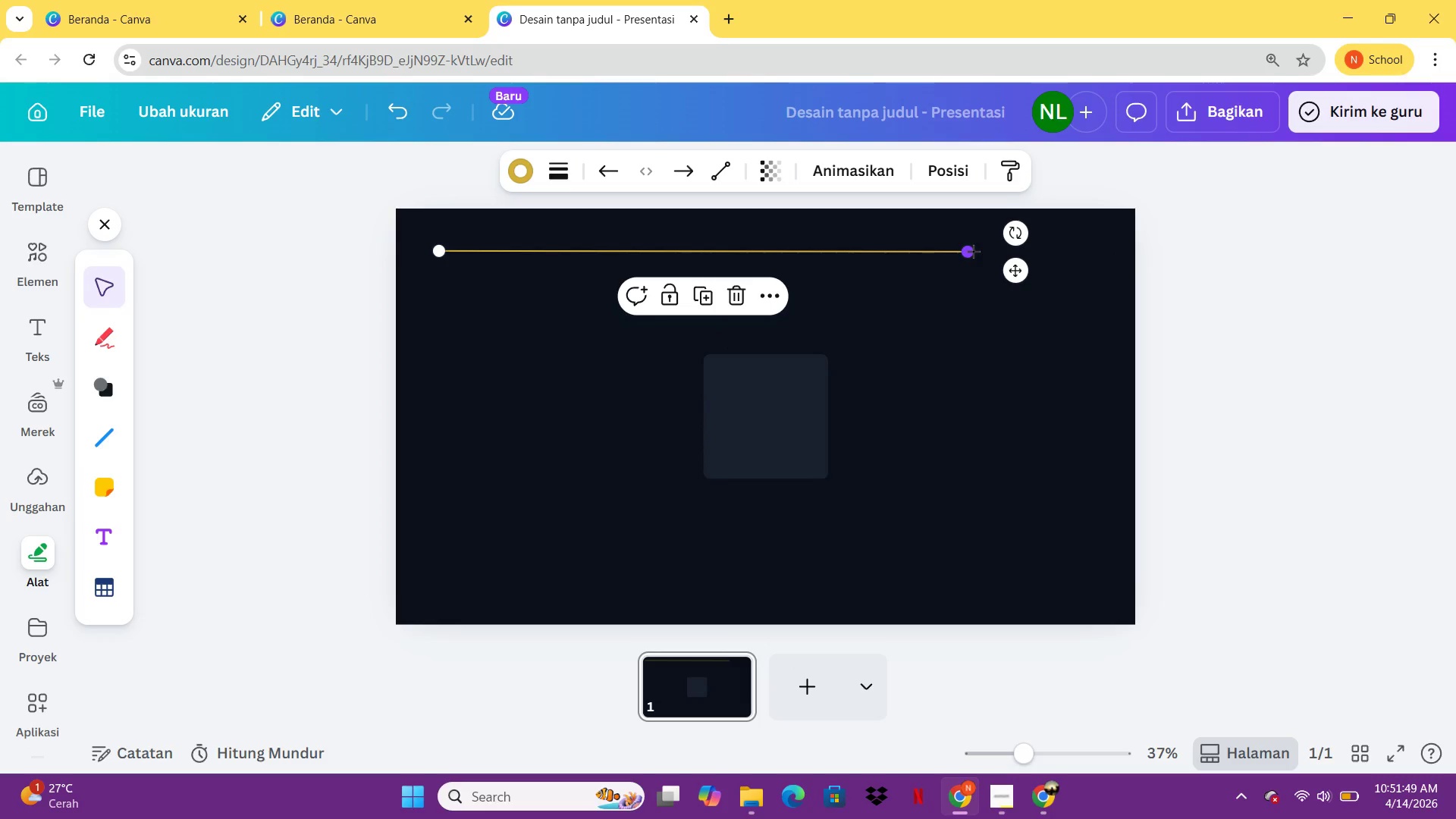 
hold_key(key=ShiftLeft, duration=2.09)
left_click_drag(start_coordinate=[973, 251], to_coordinate=[1097, 249])
 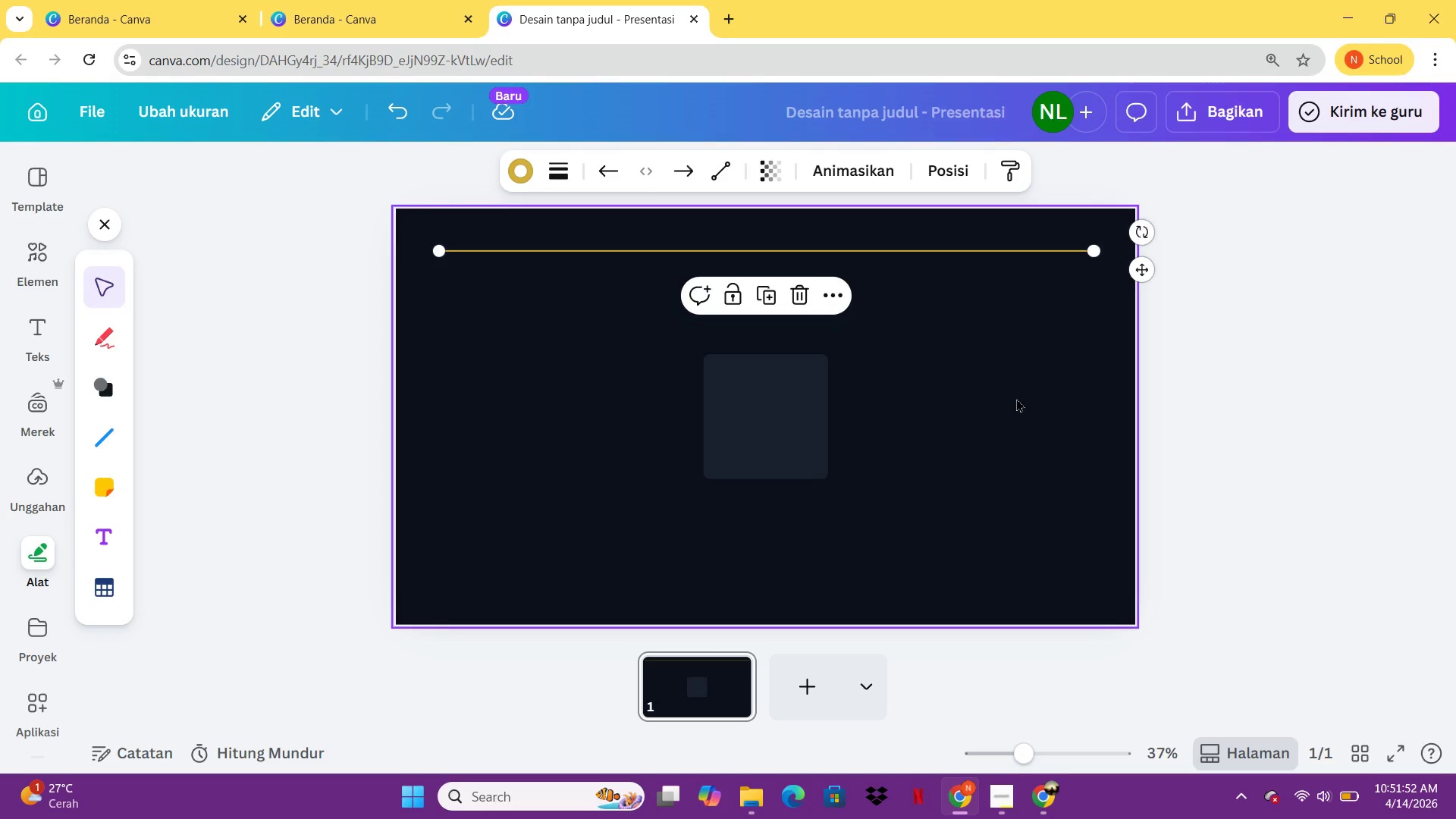 
left_click([1097, 249])
 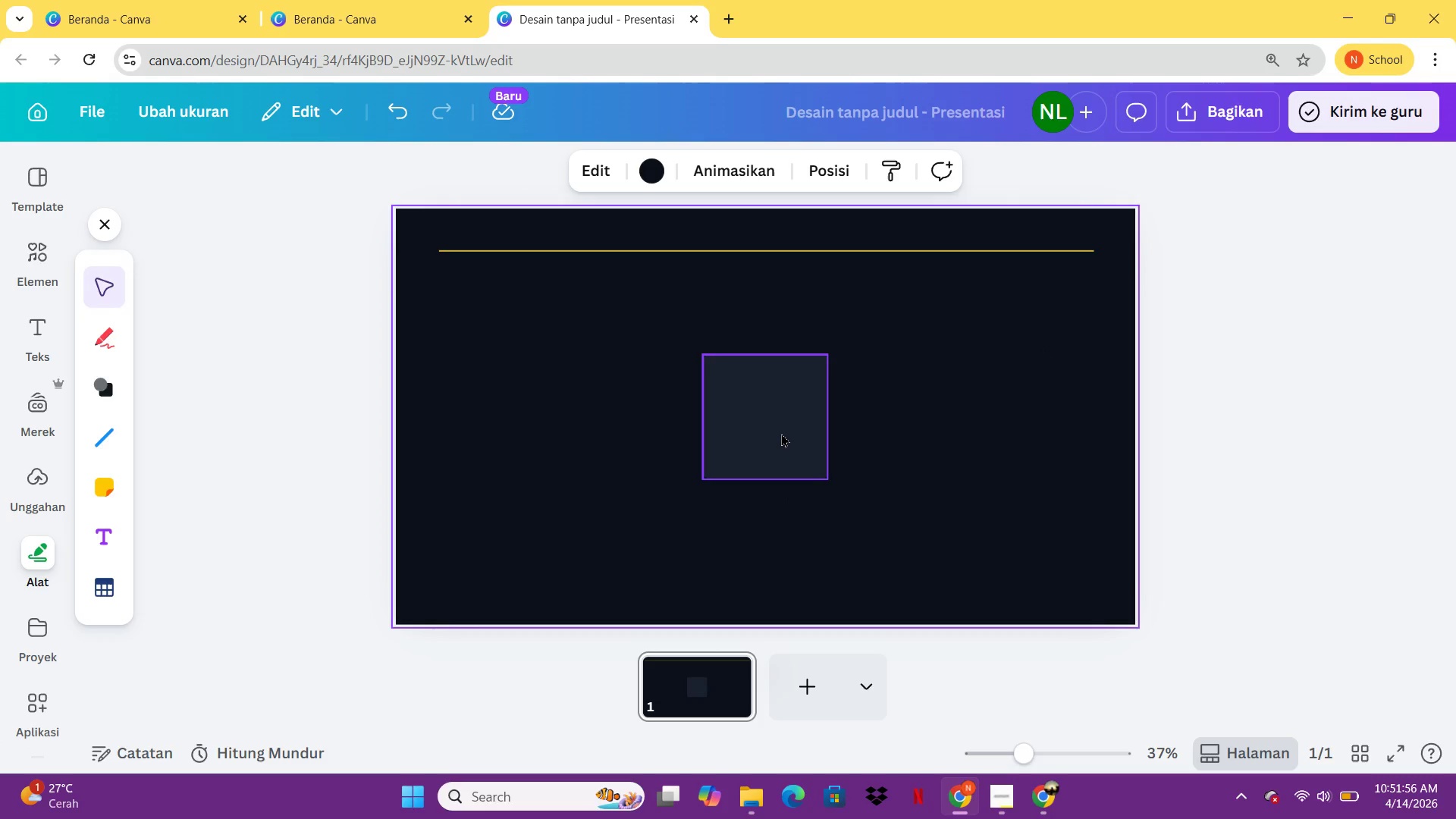 
wait(9.86)
 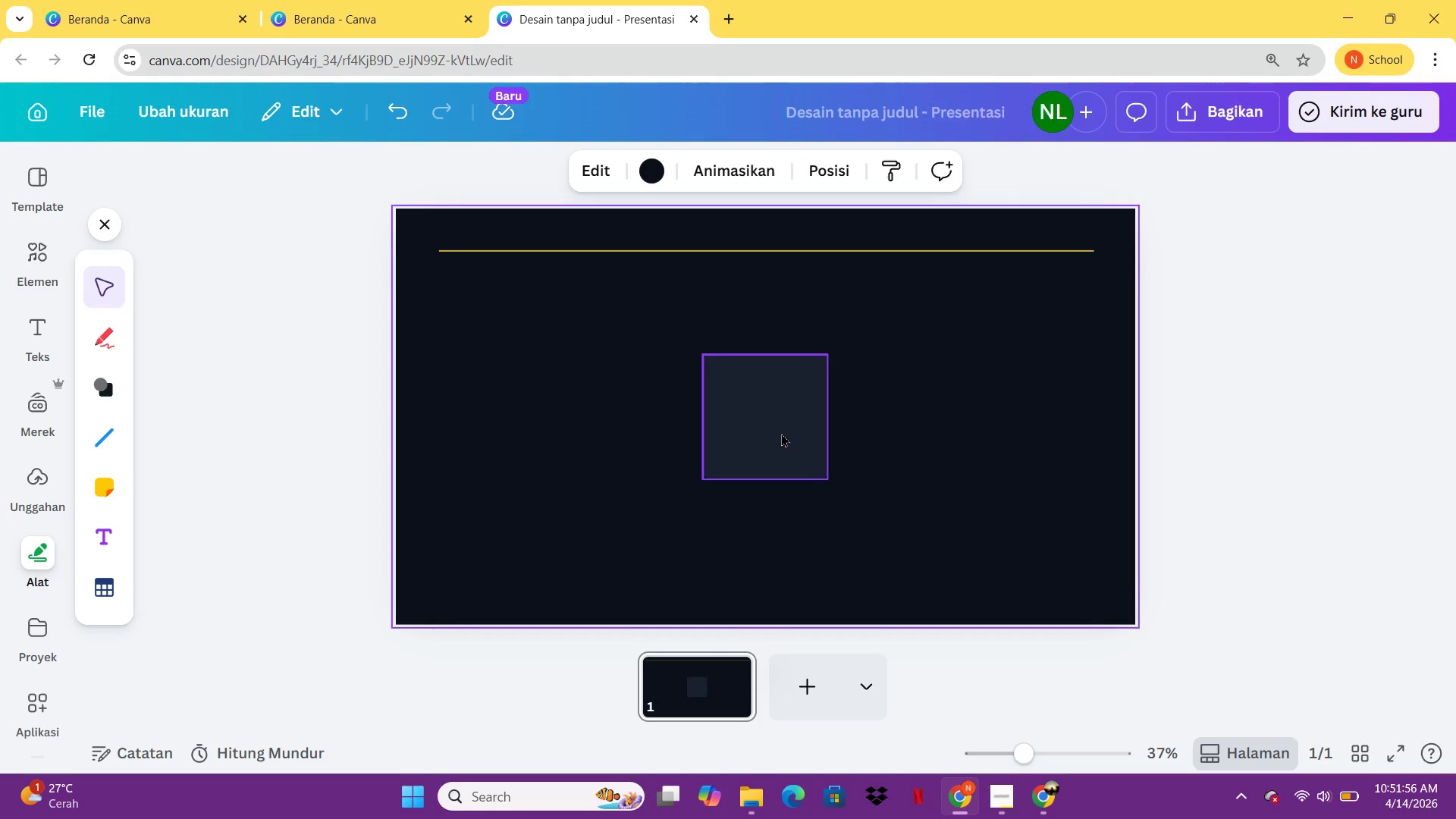 
left_click([32, 347])
 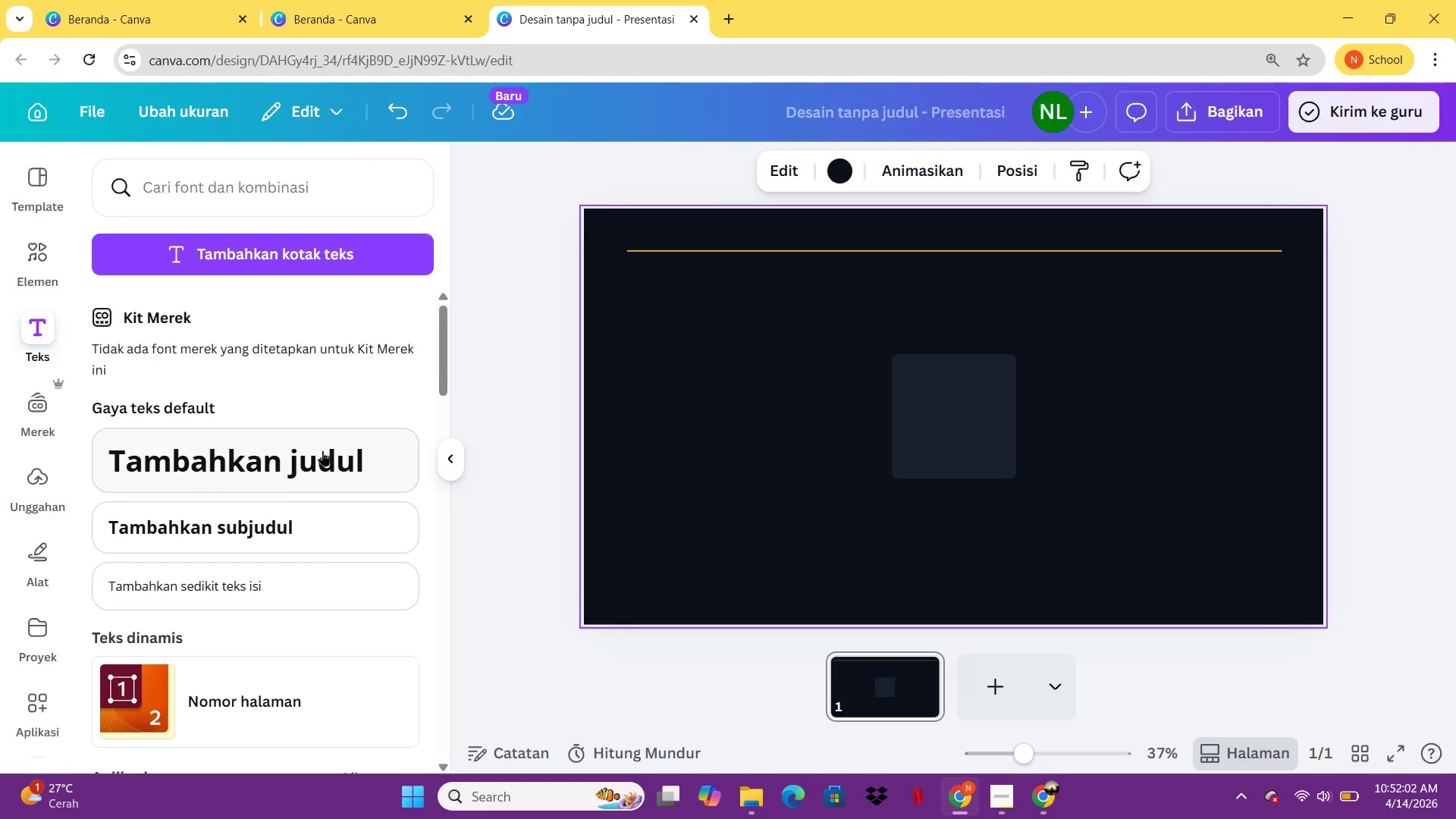 
double_click([323, 451])
 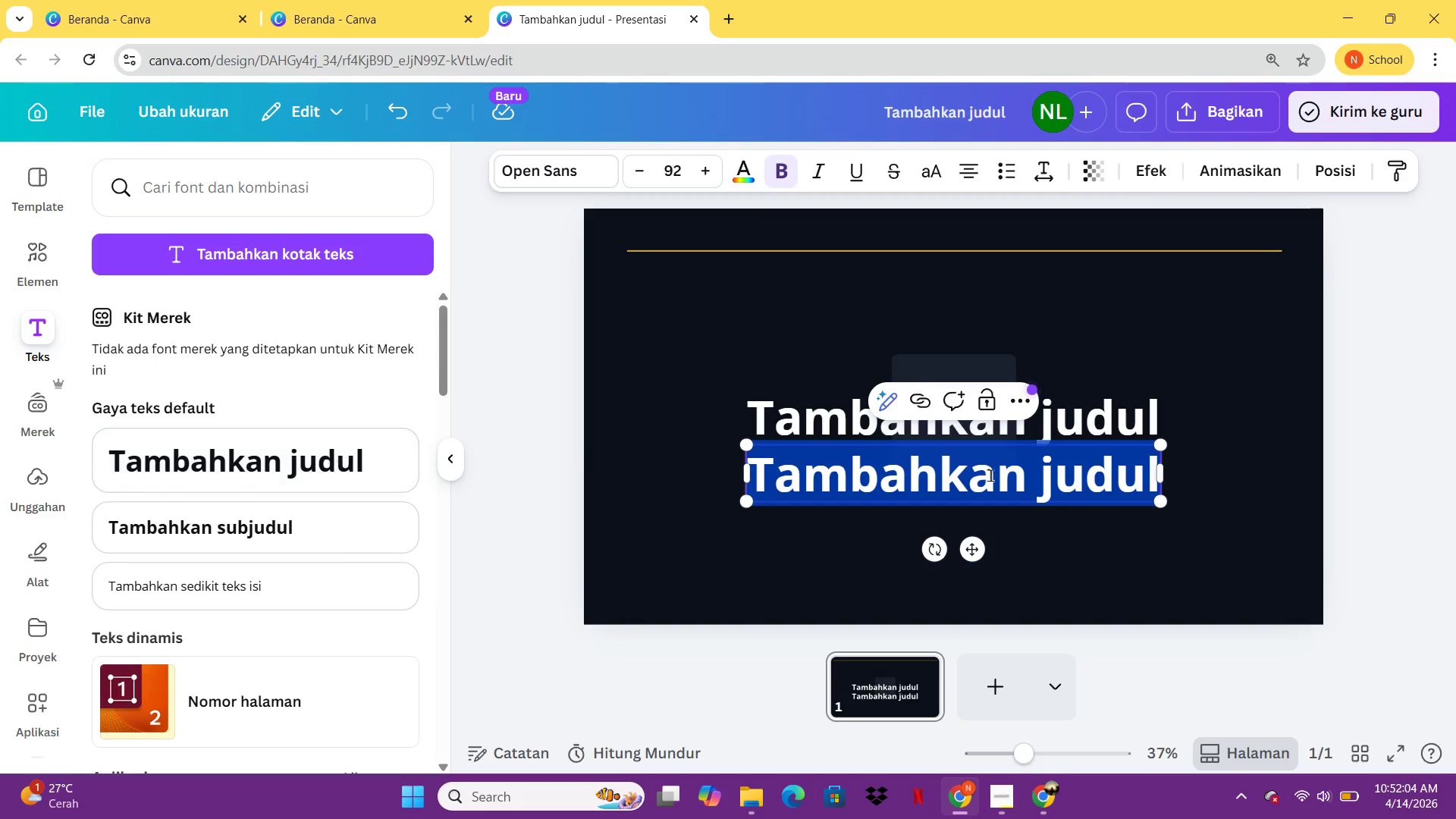 
key(Delete)
 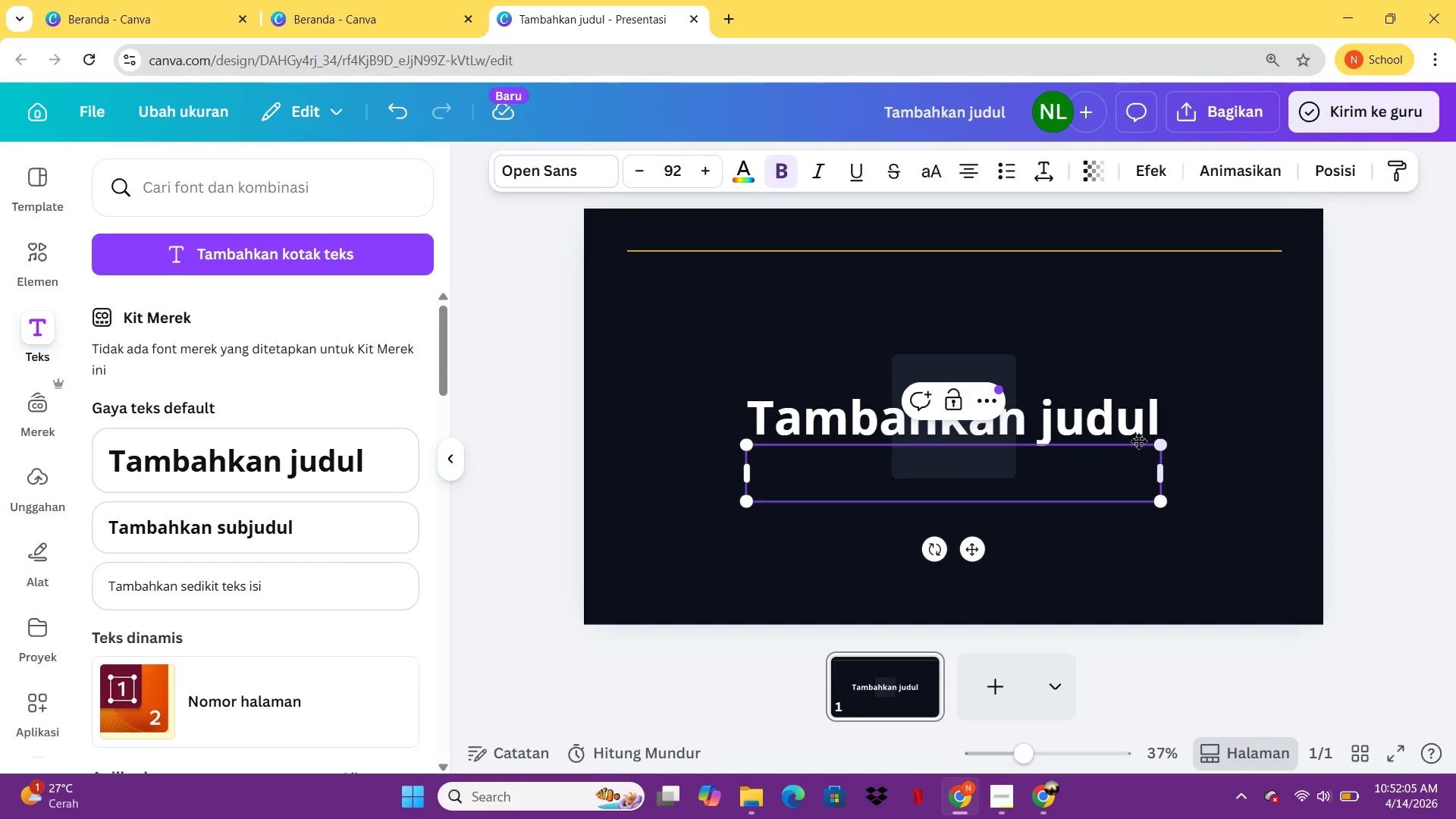 
left_click([1126, 425])
 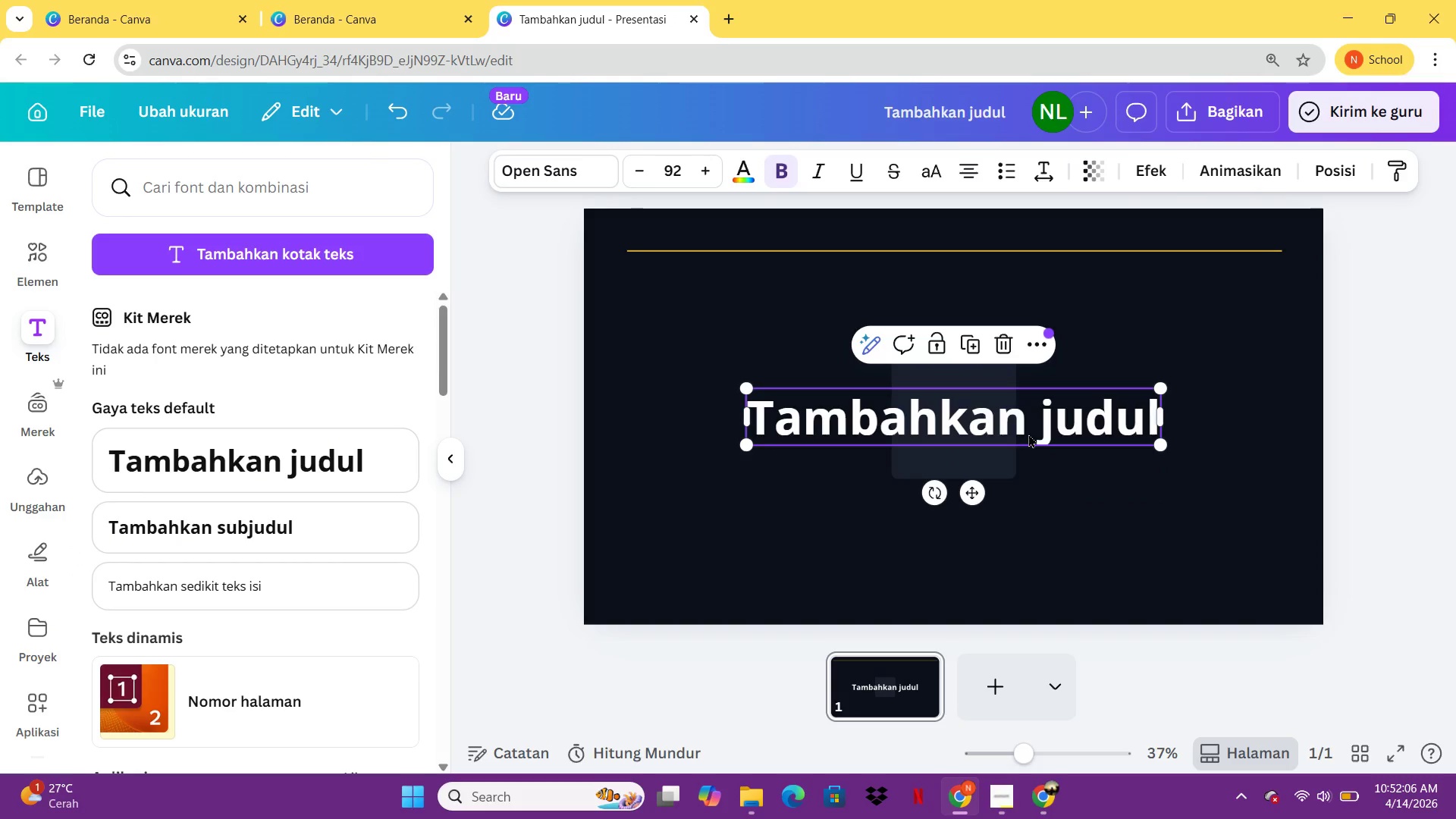 
double_click([1028, 434])
 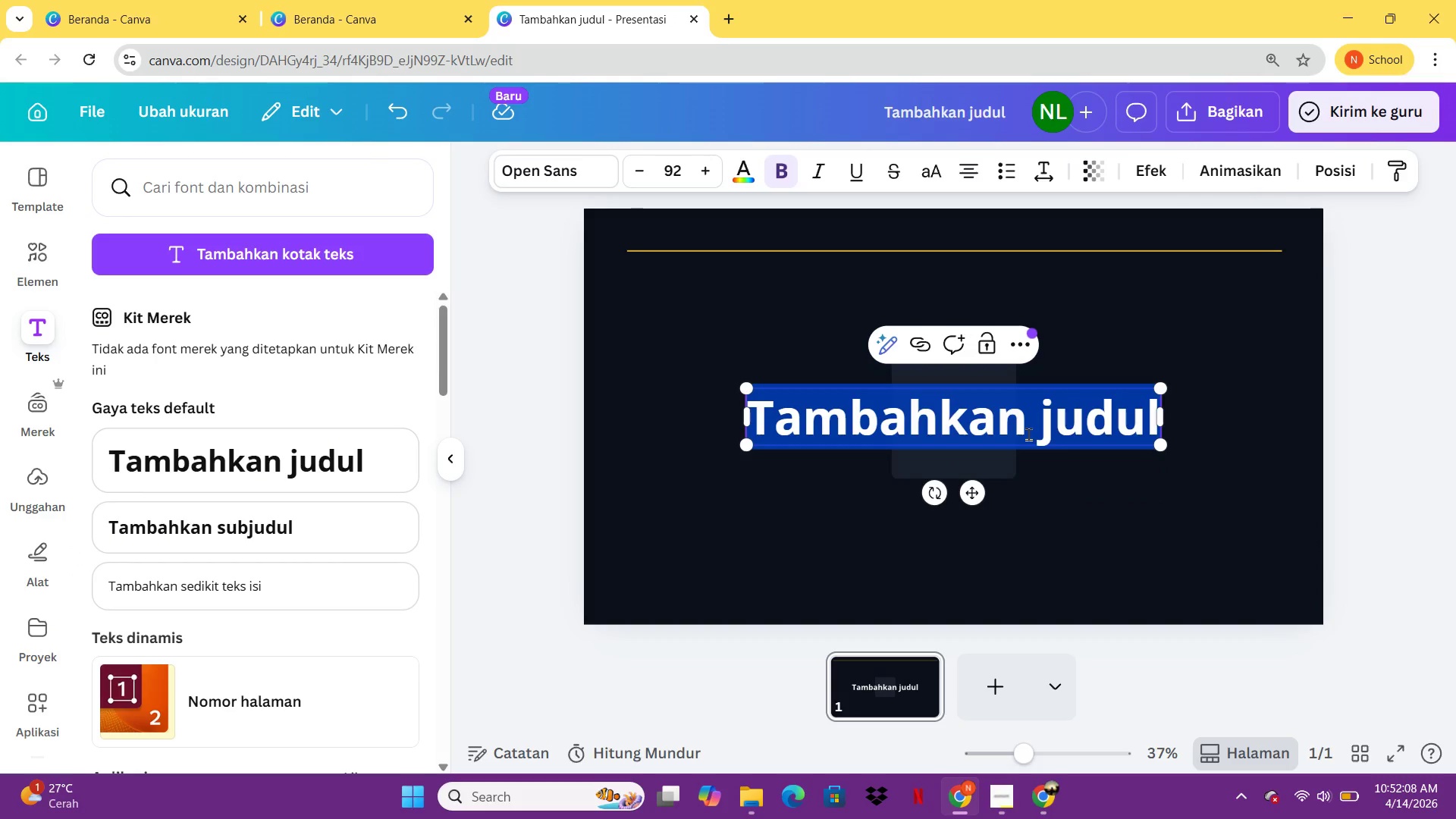 
type(LUNE & CRUMB)
 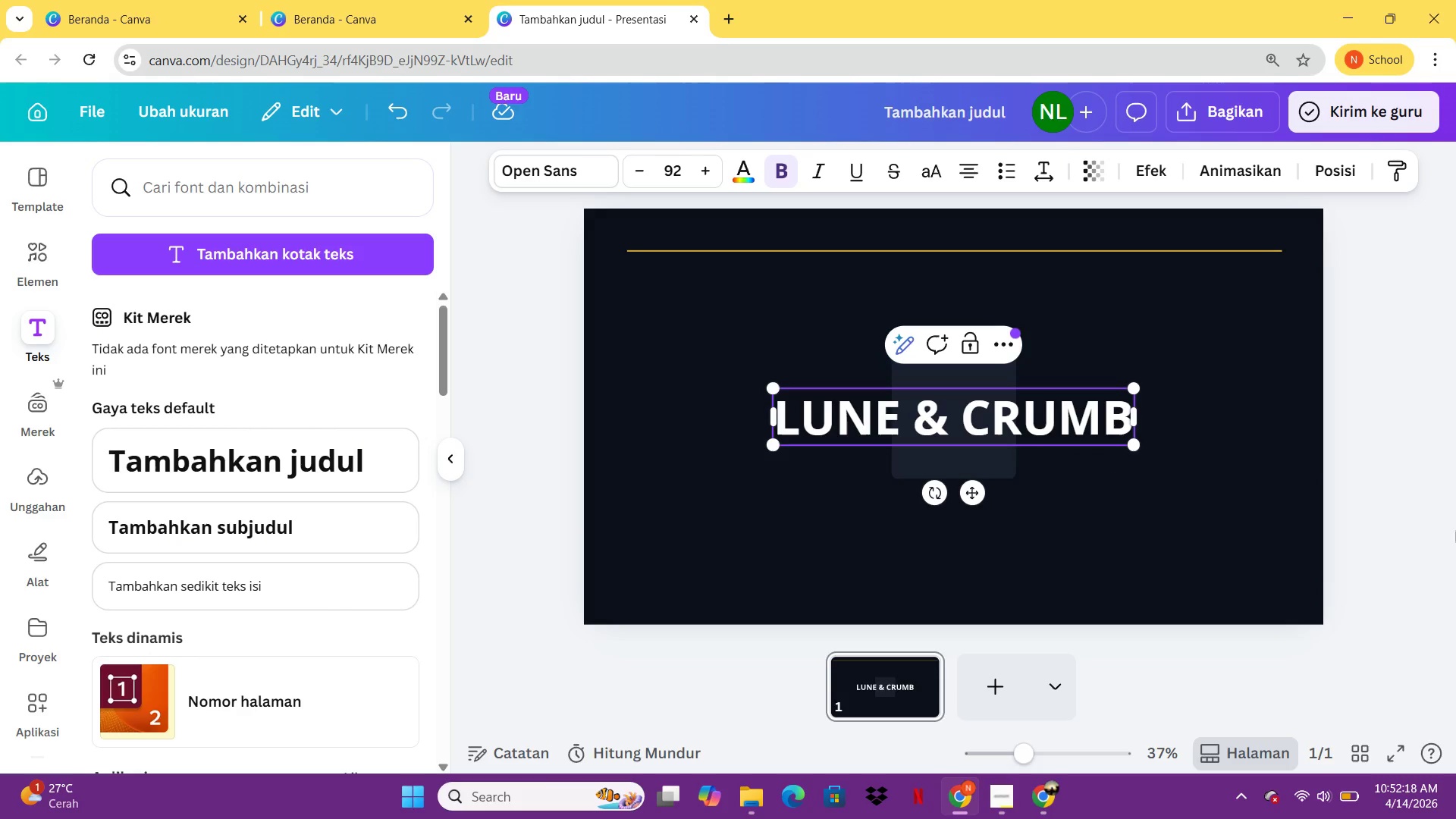 
wait(11.3)
 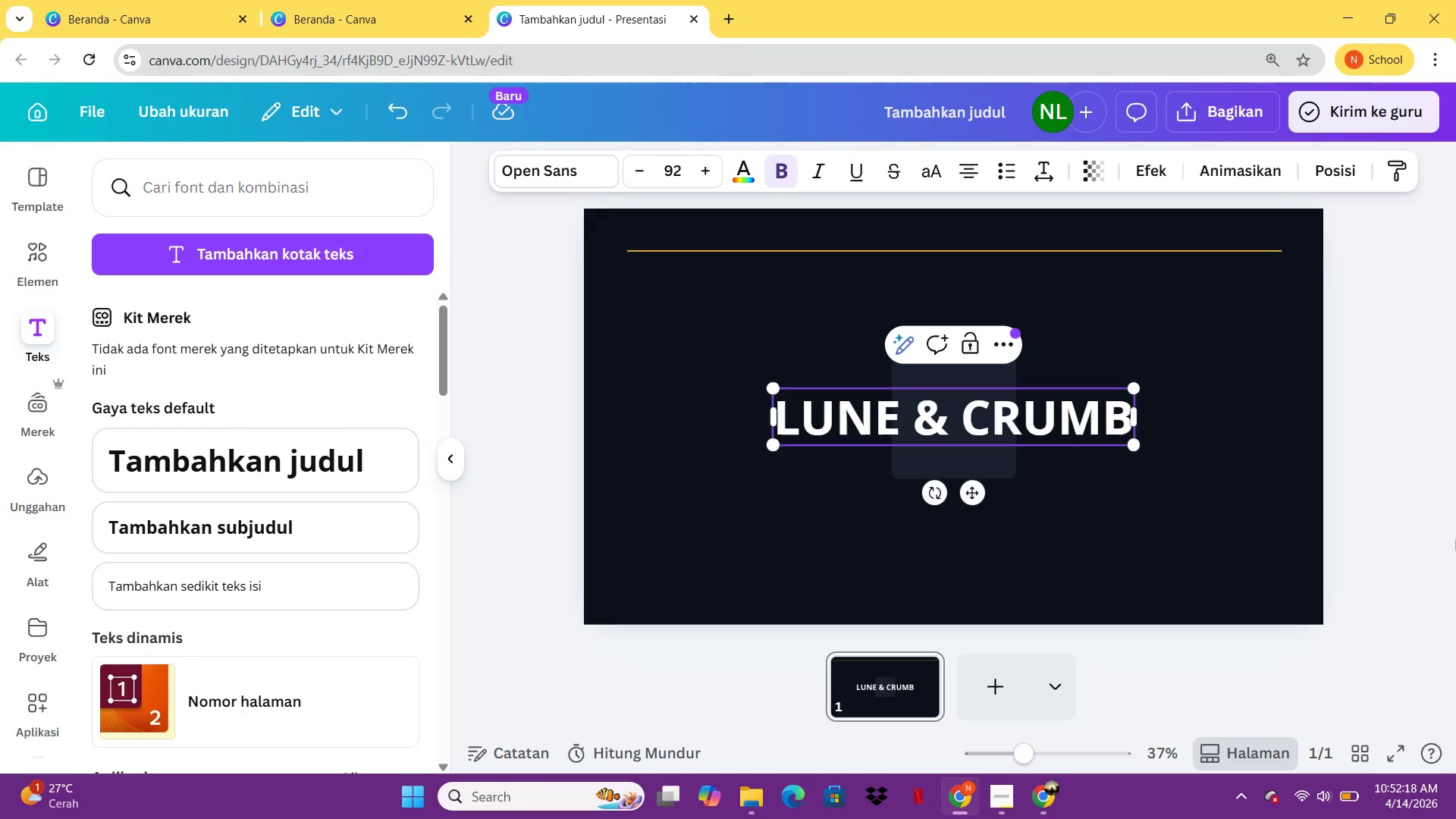 
key(Control+A)
 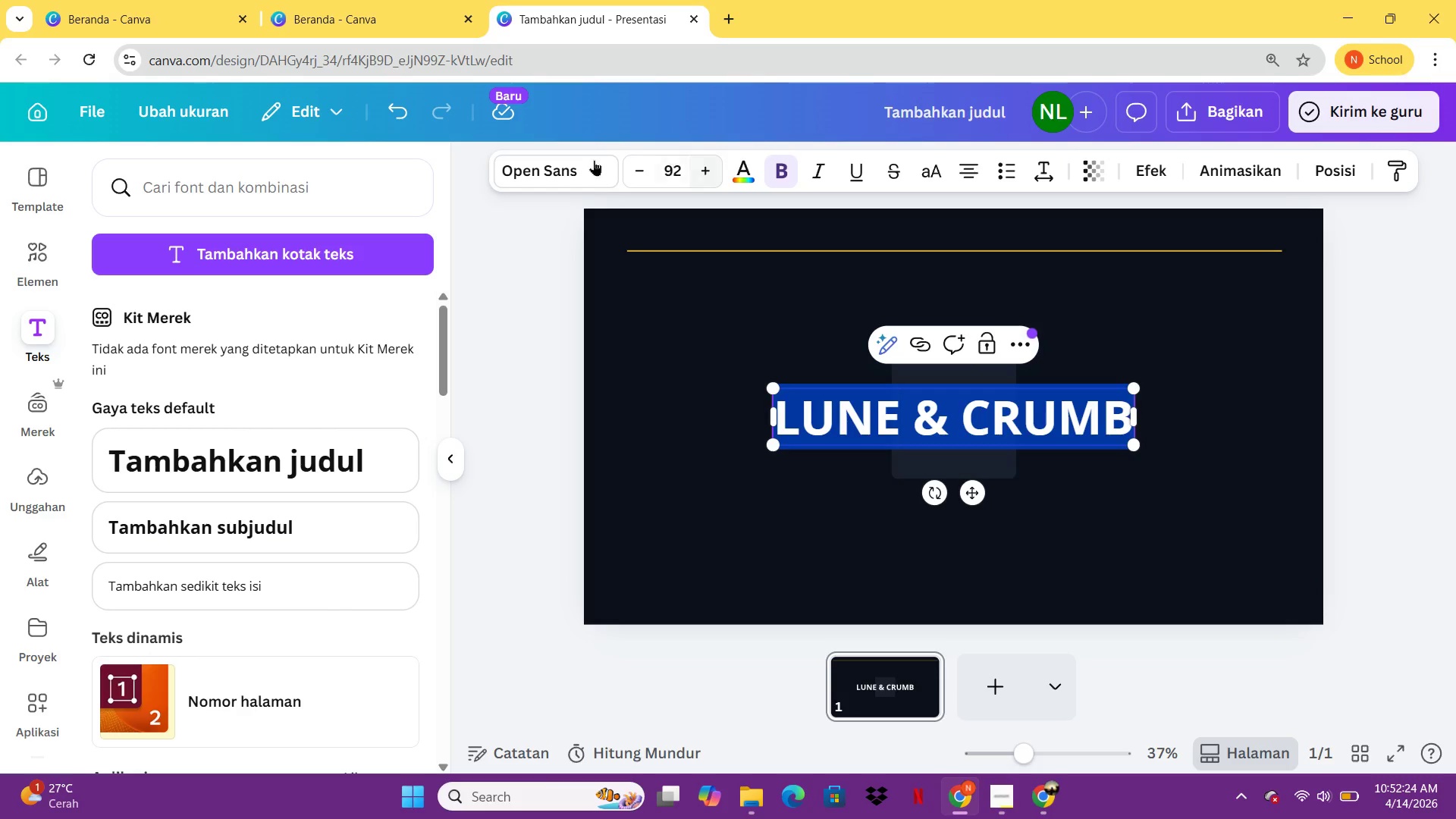 
left_click([579, 160])
 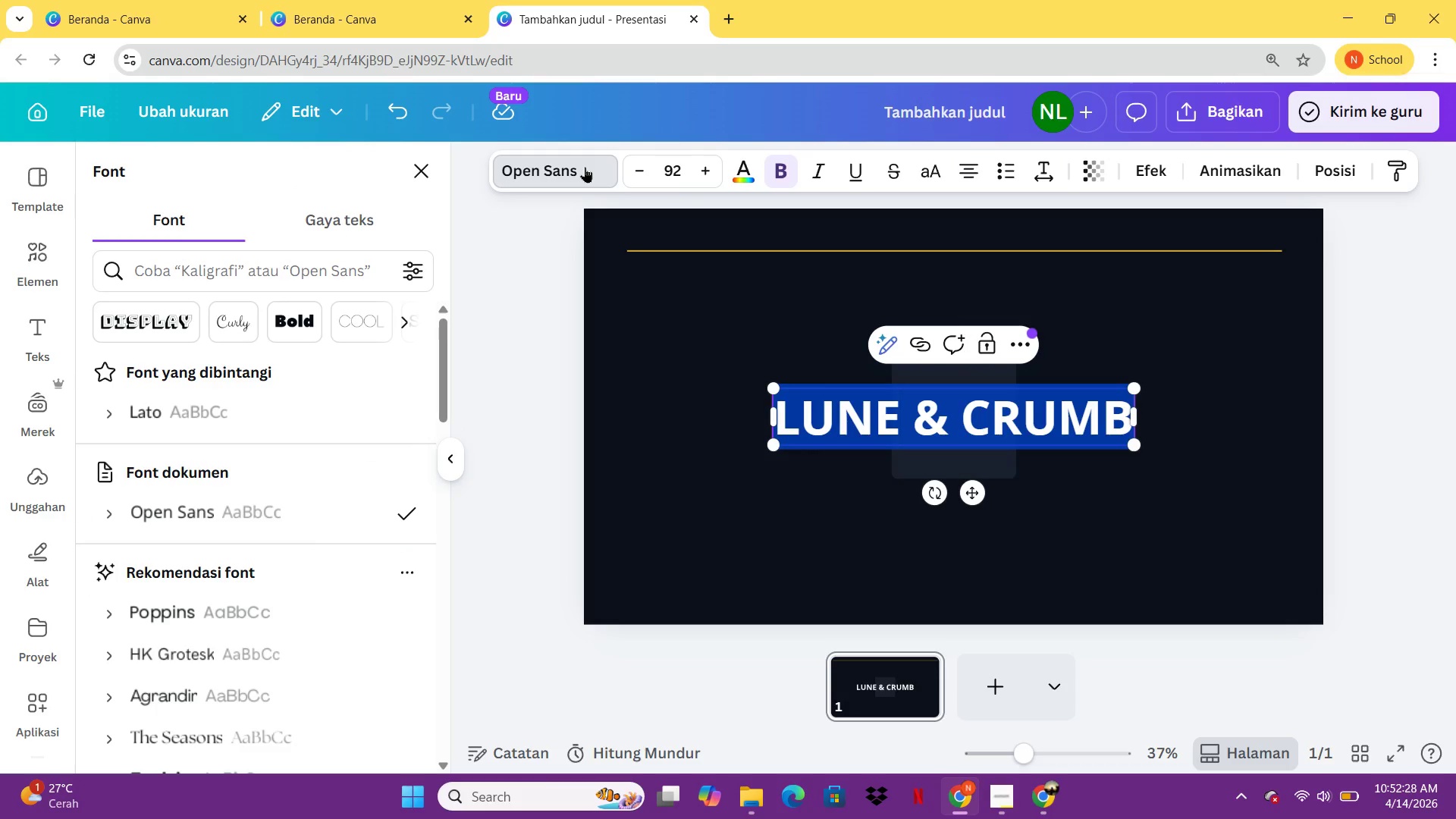 
wait(9.03)
 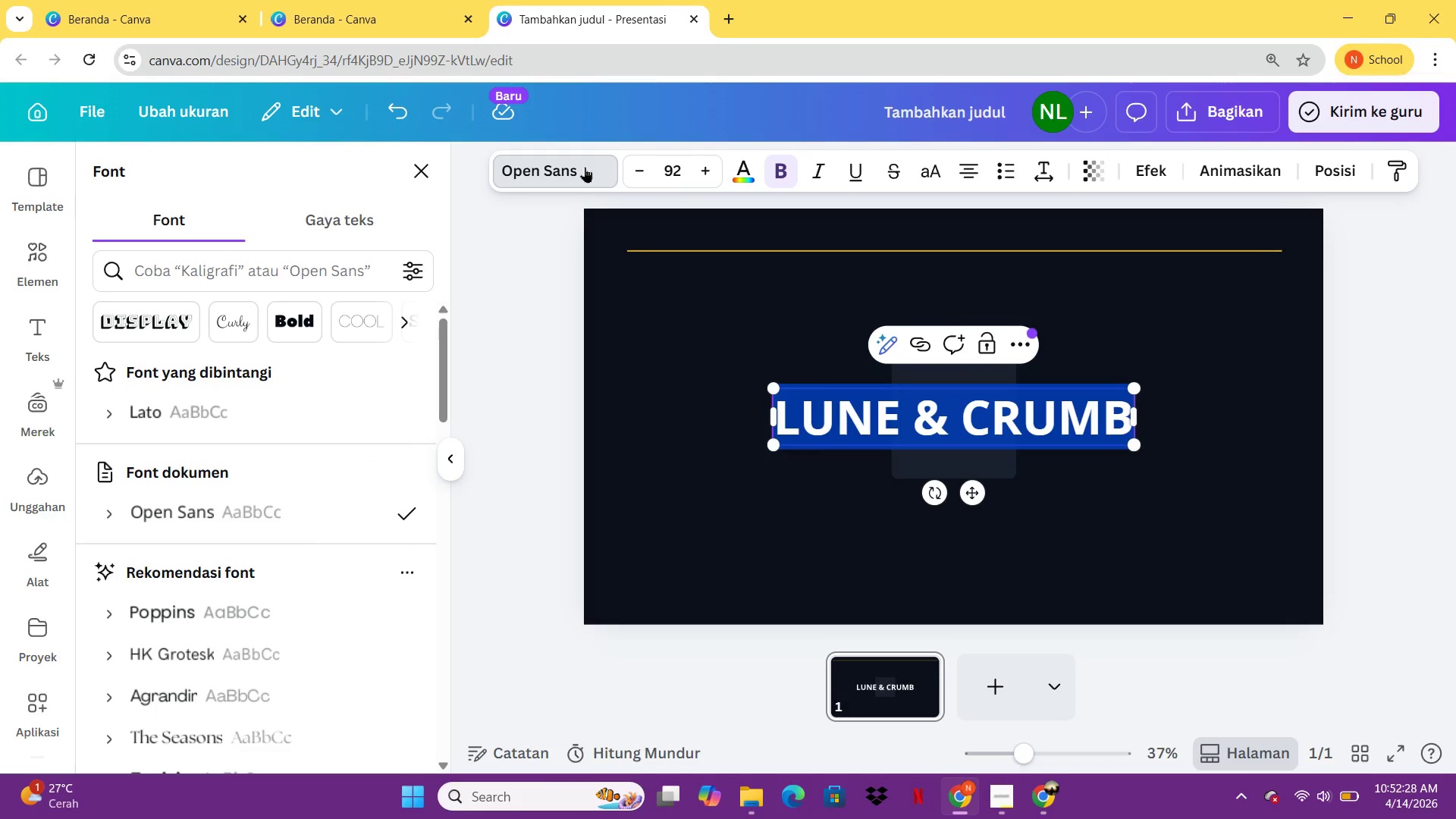 
double_click([598, 165])
 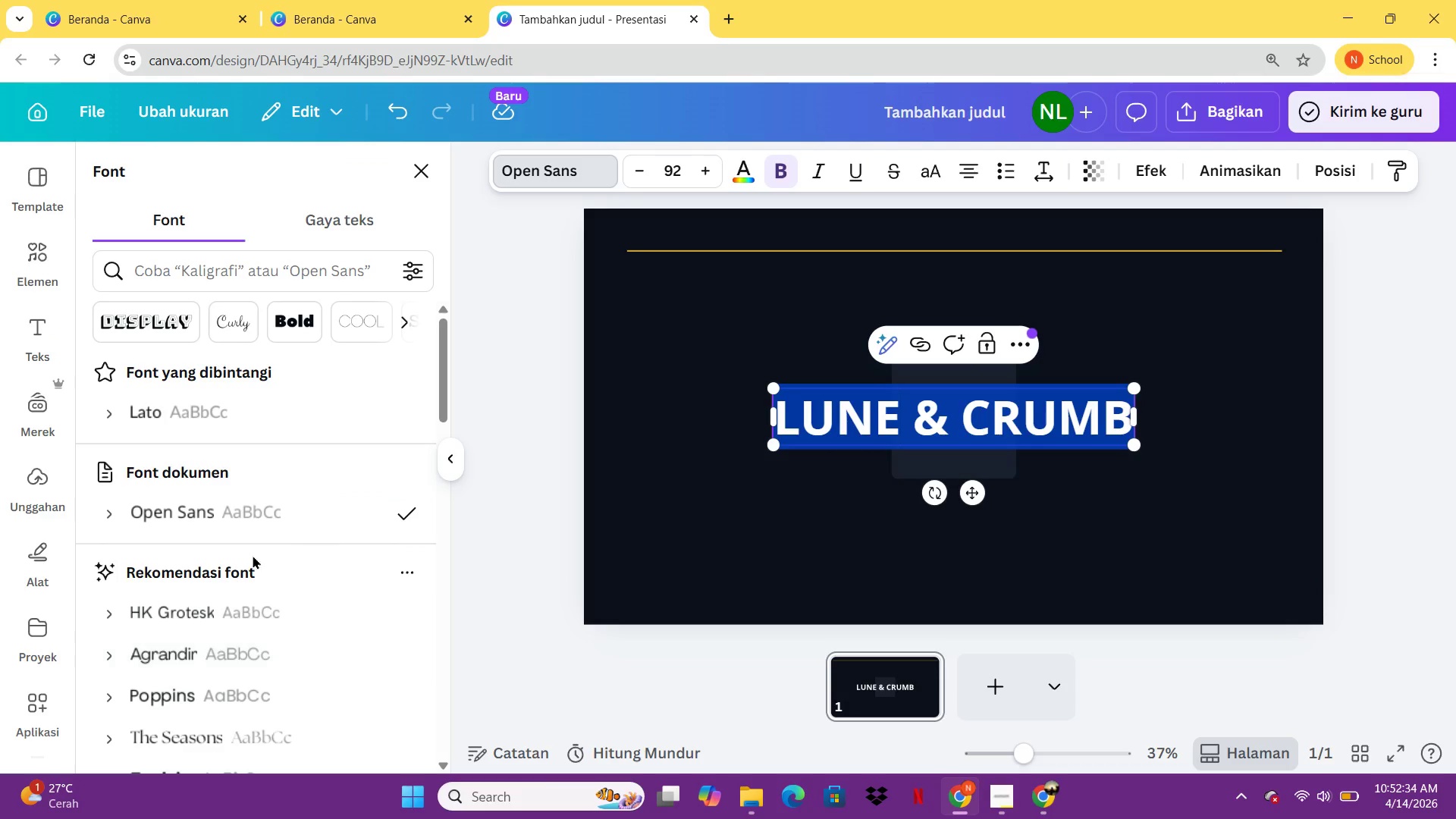 
scroll: coordinate [254, 582], scroll_direction: down, amount: 2.0
 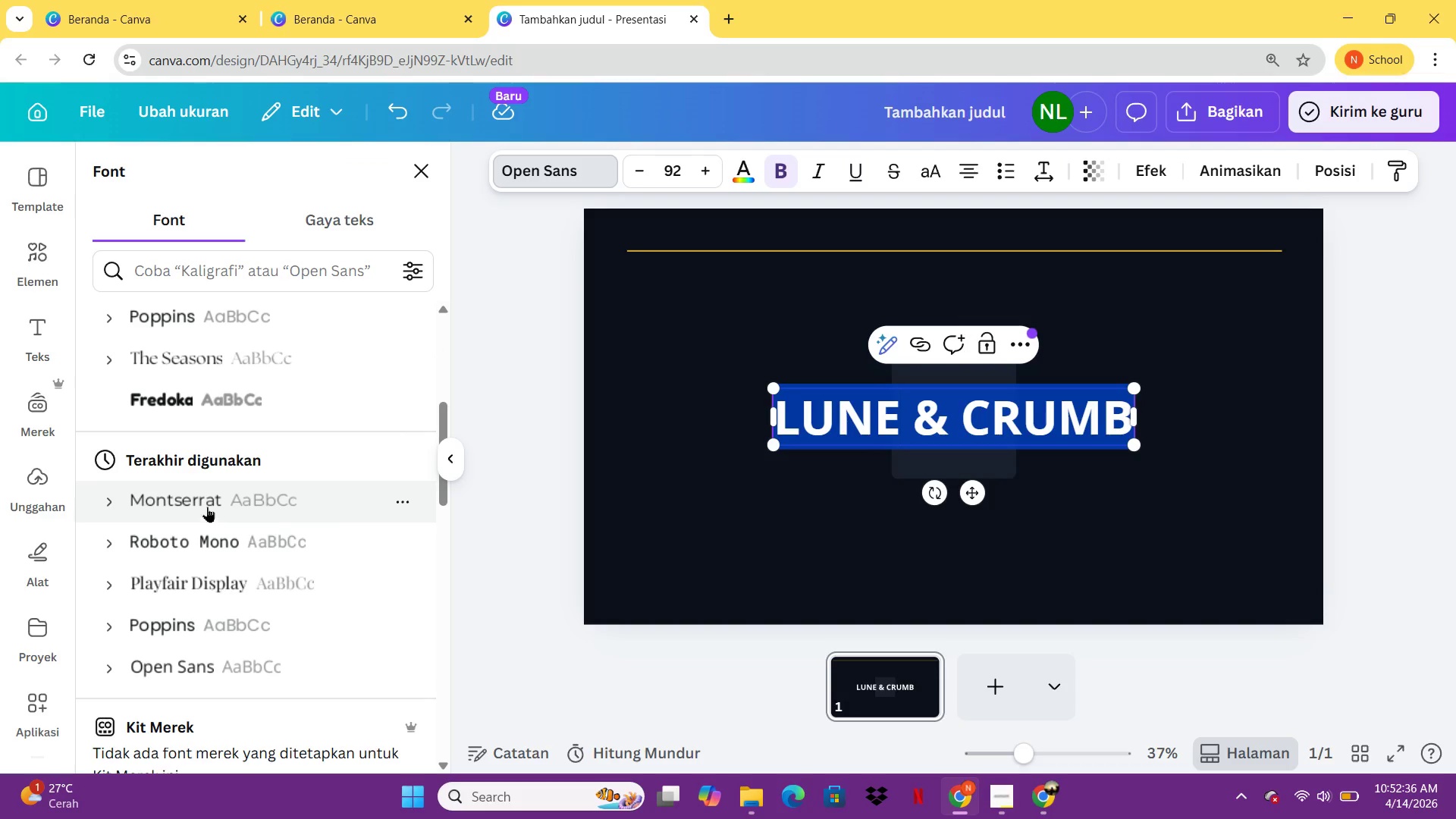 
left_click([207, 507])
 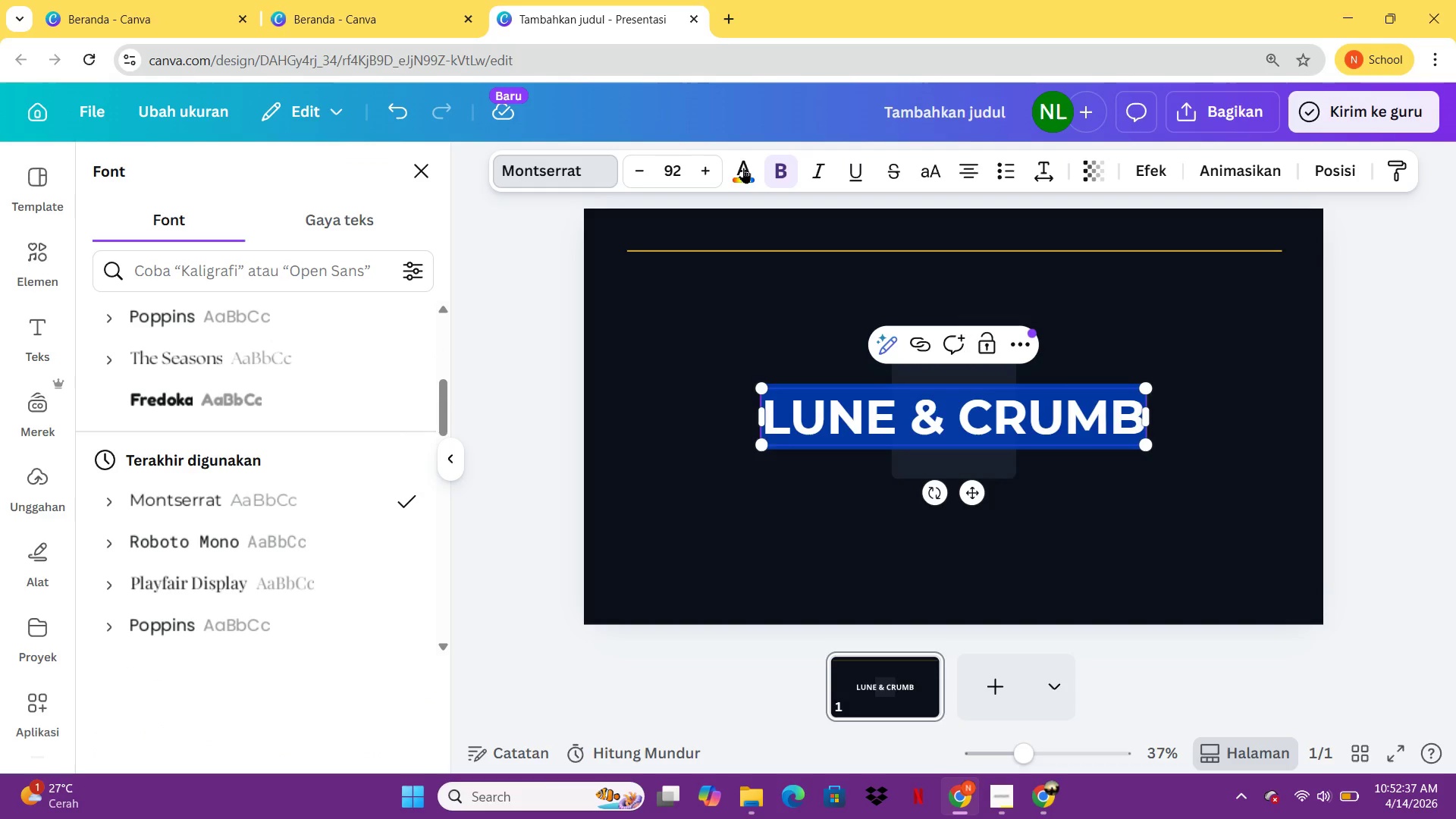 
left_click([748, 168])
 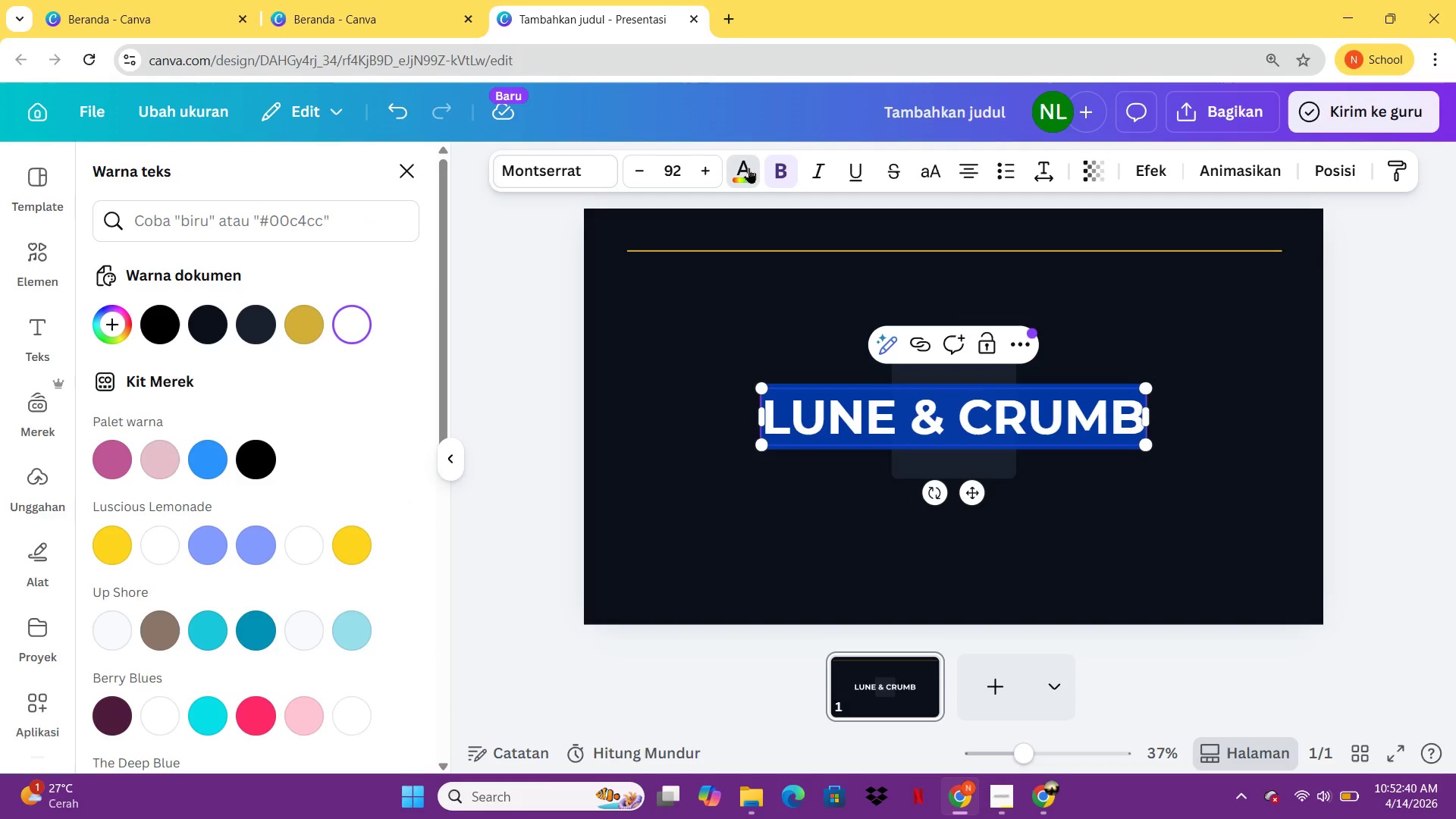 
left_click([304, 214])
 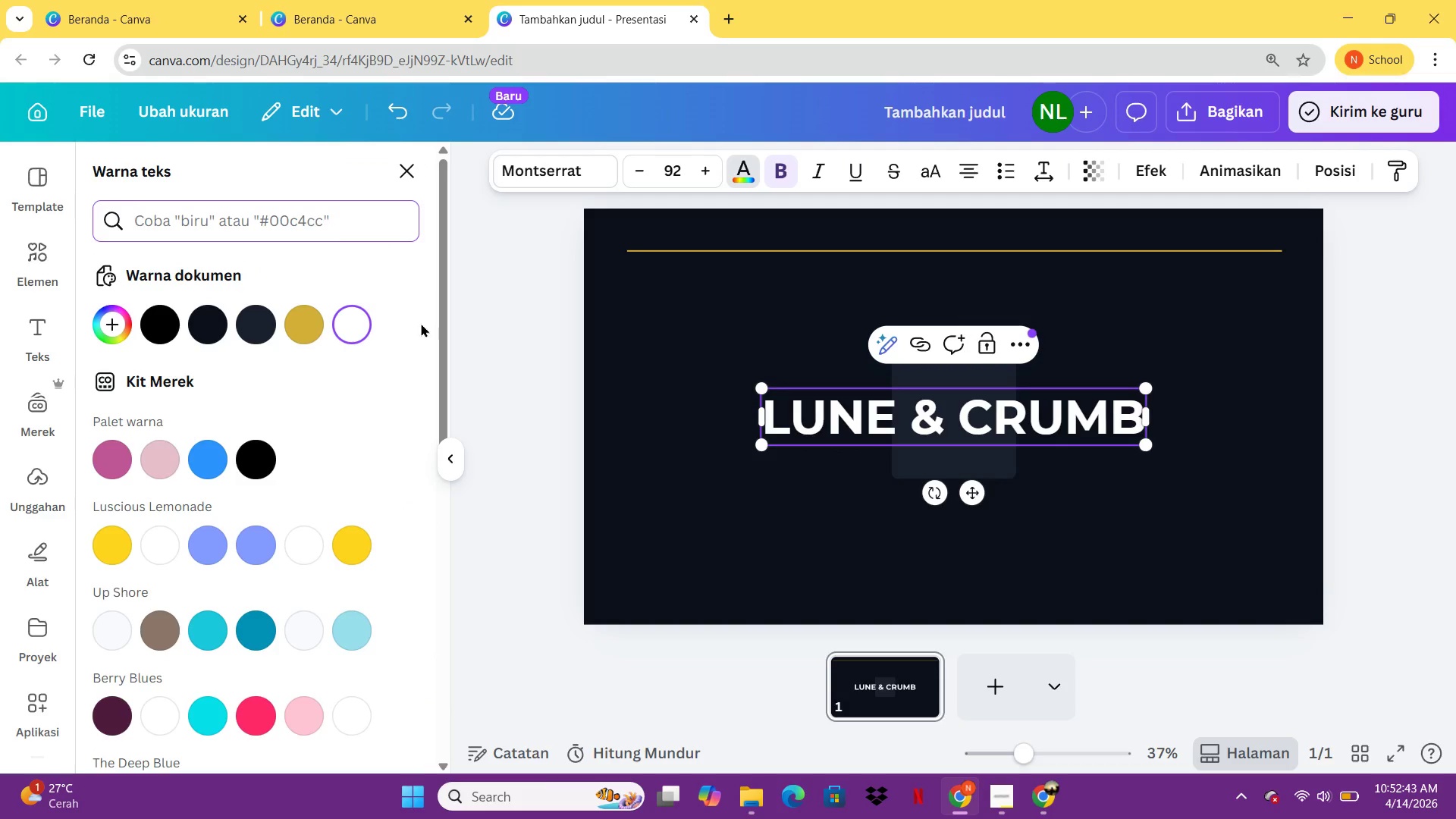 
left_click([287, 312])
 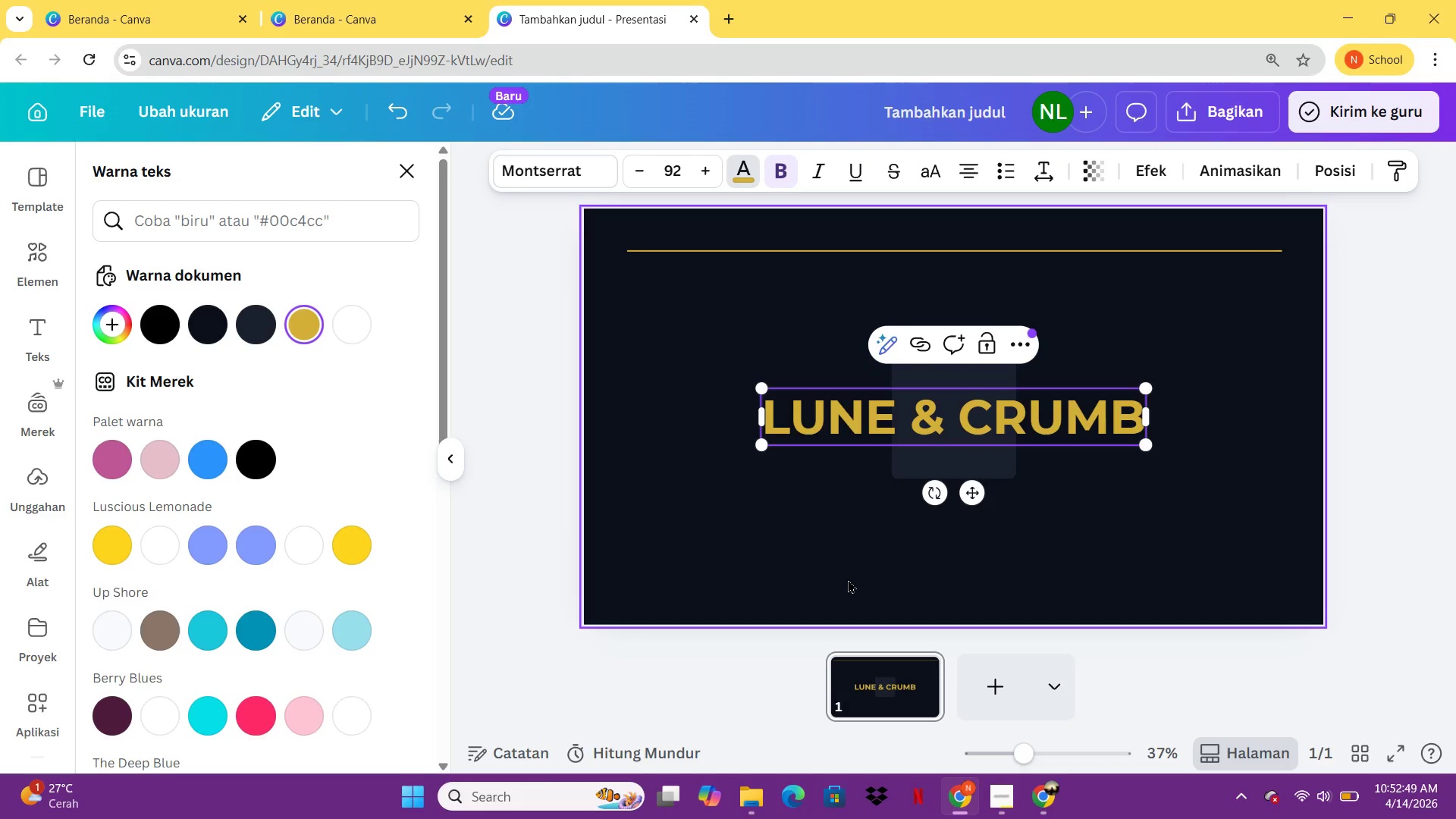 
wait(6.55)
 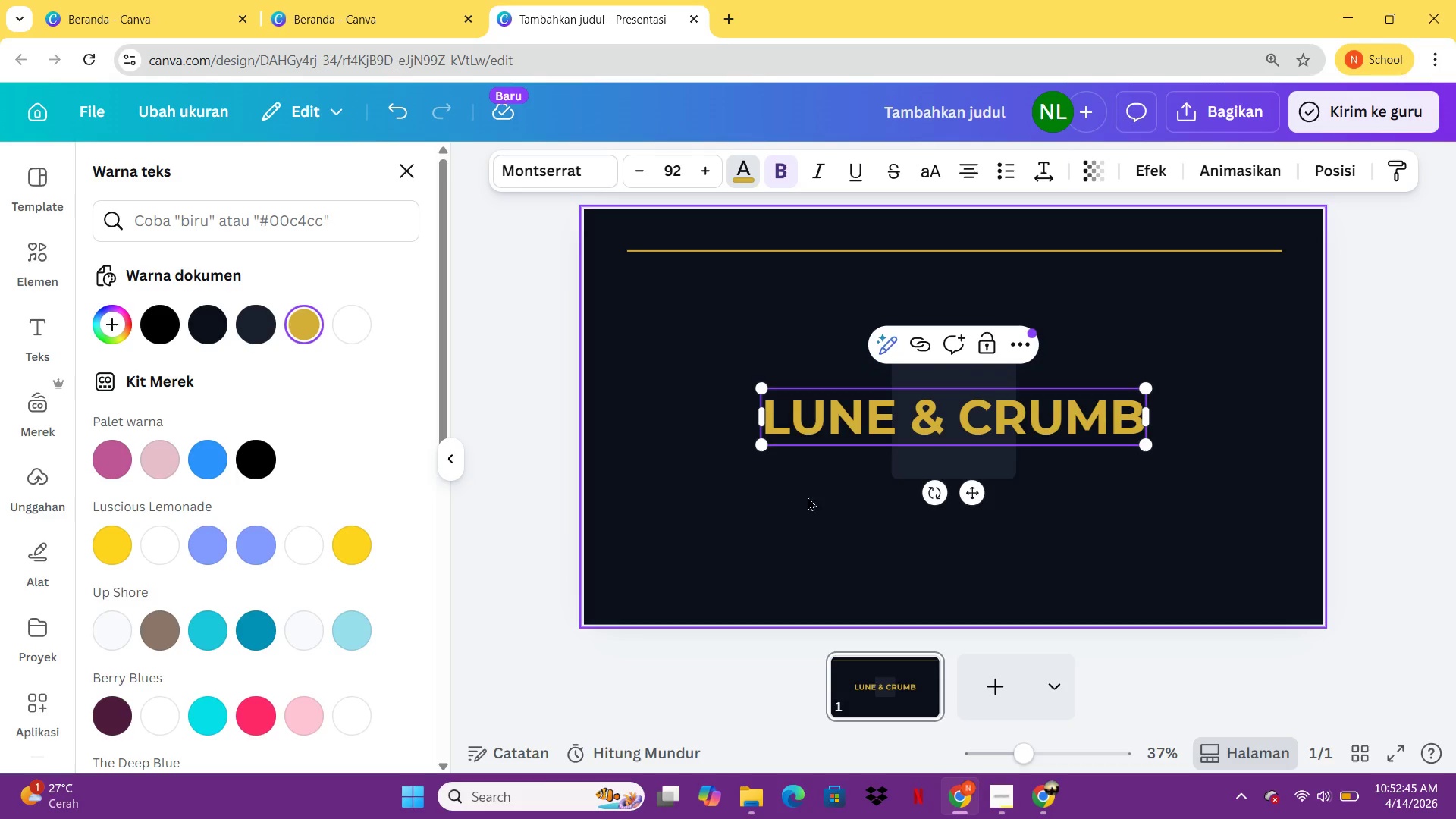 
left_click([1087, 527])
 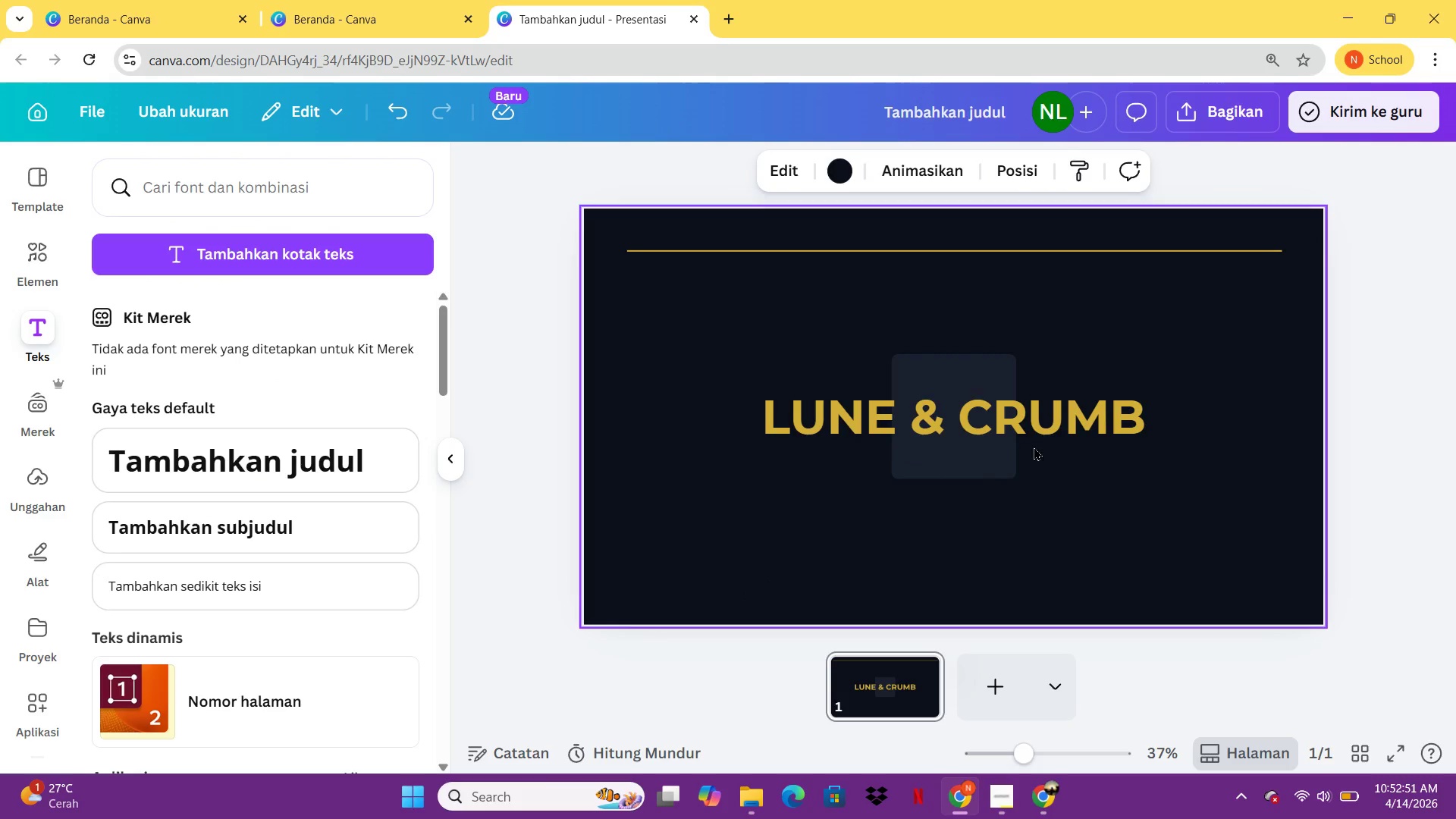 
left_click_drag(start_coordinate=[1032, 446], to_coordinate=[1025, 342])
 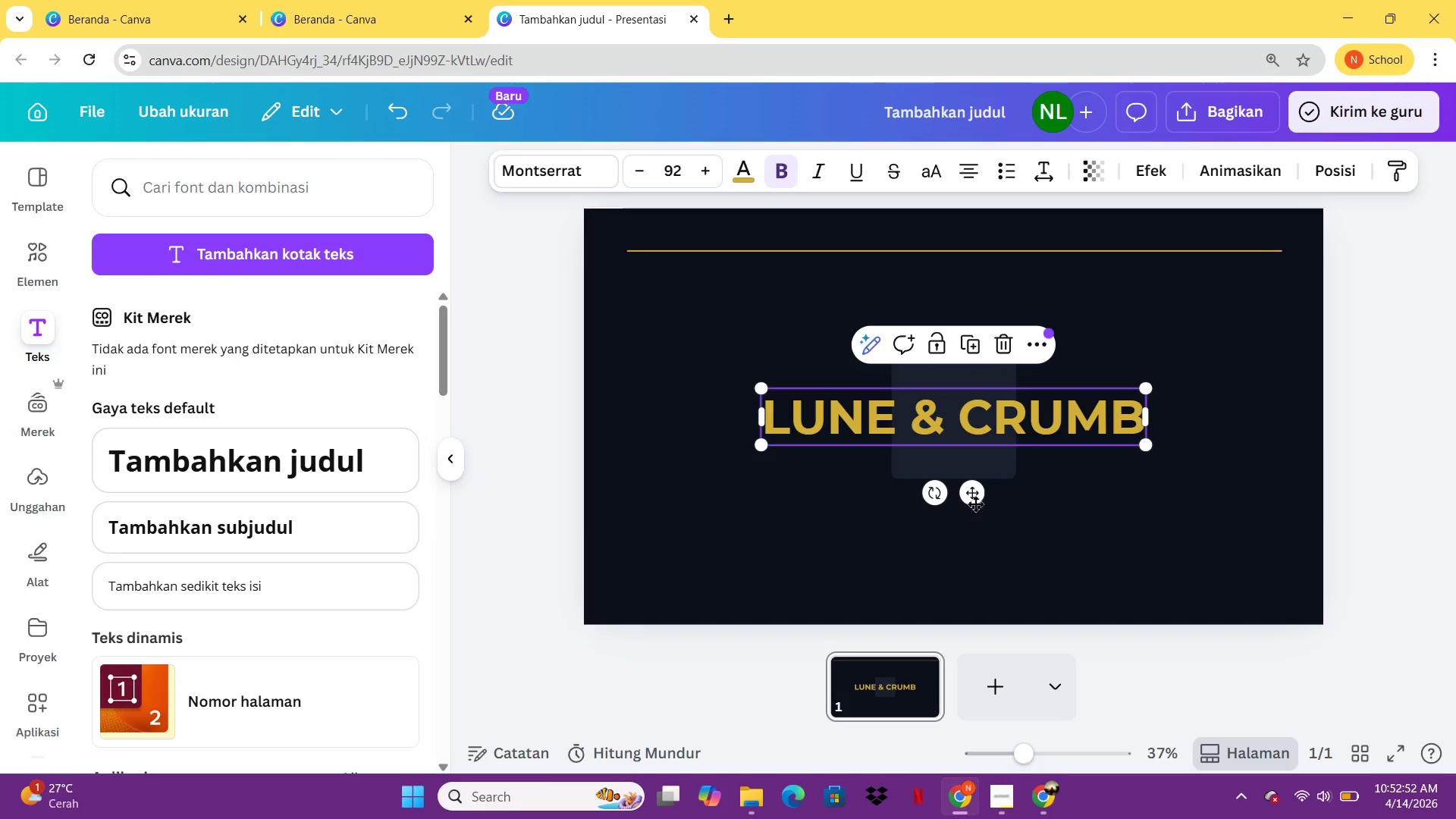 
left_click_drag(start_coordinate=[974, 500], to_coordinate=[958, 370])
 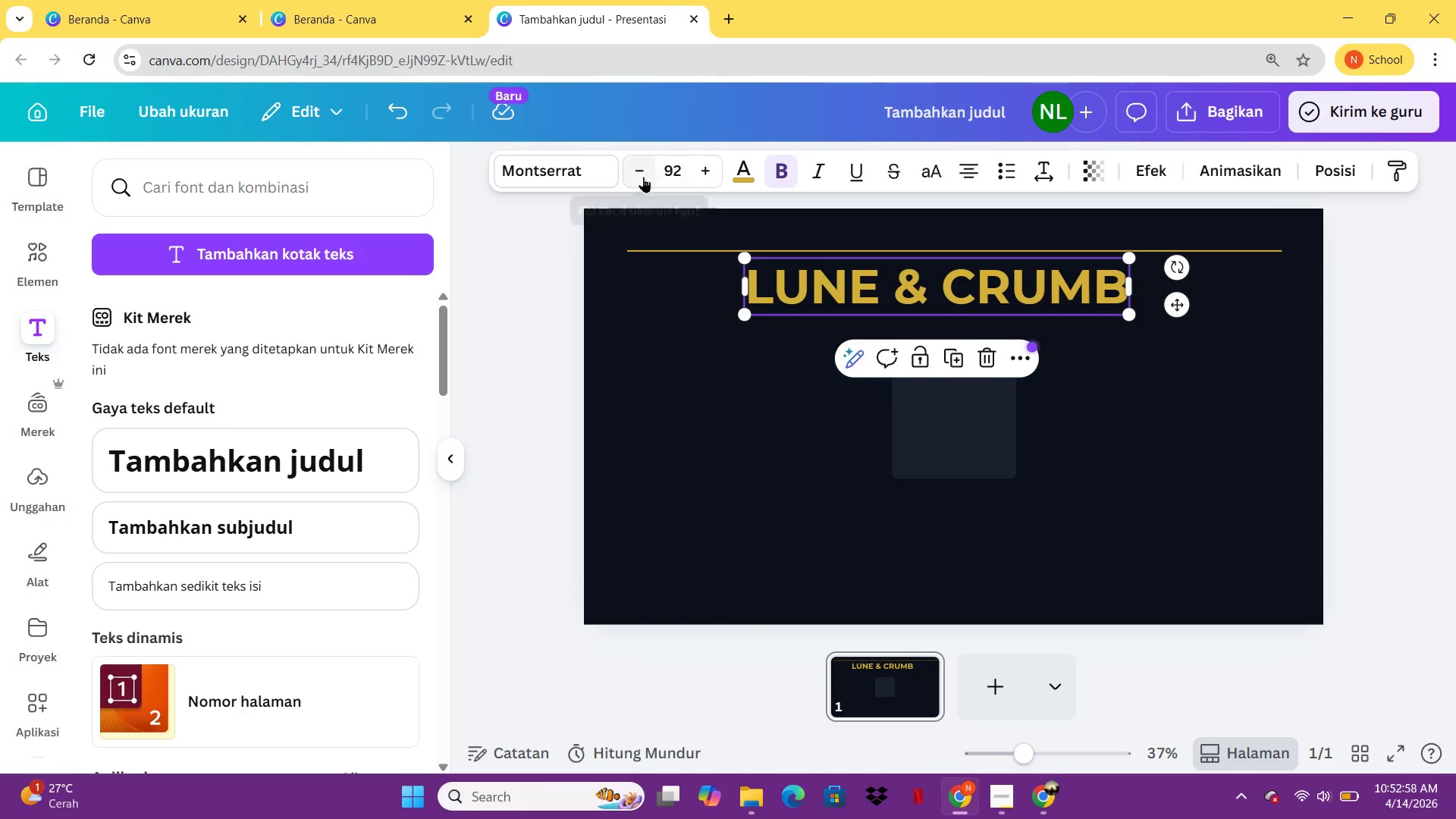 
double_click([643, 177])
 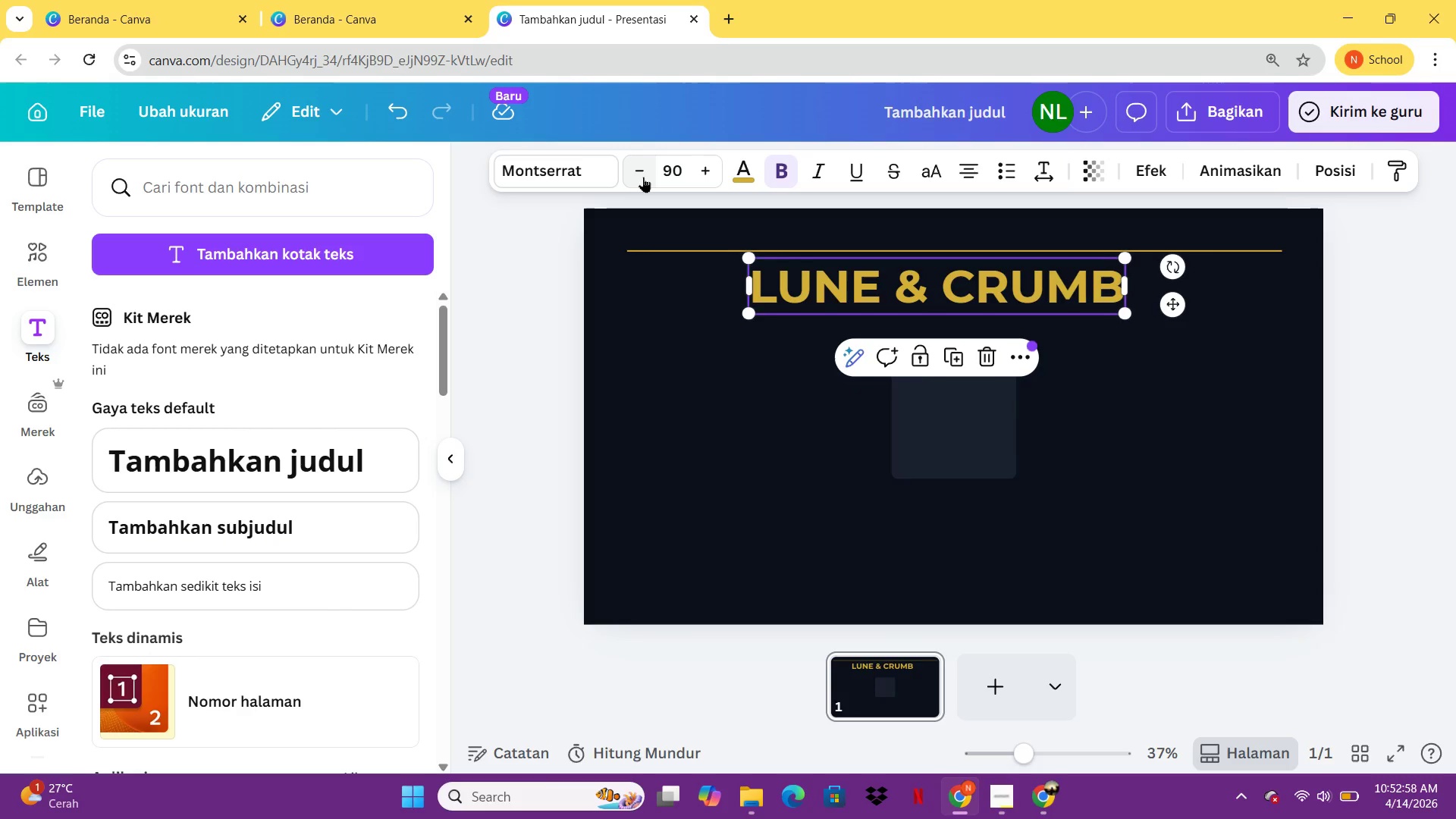 
triple_click([643, 177])
 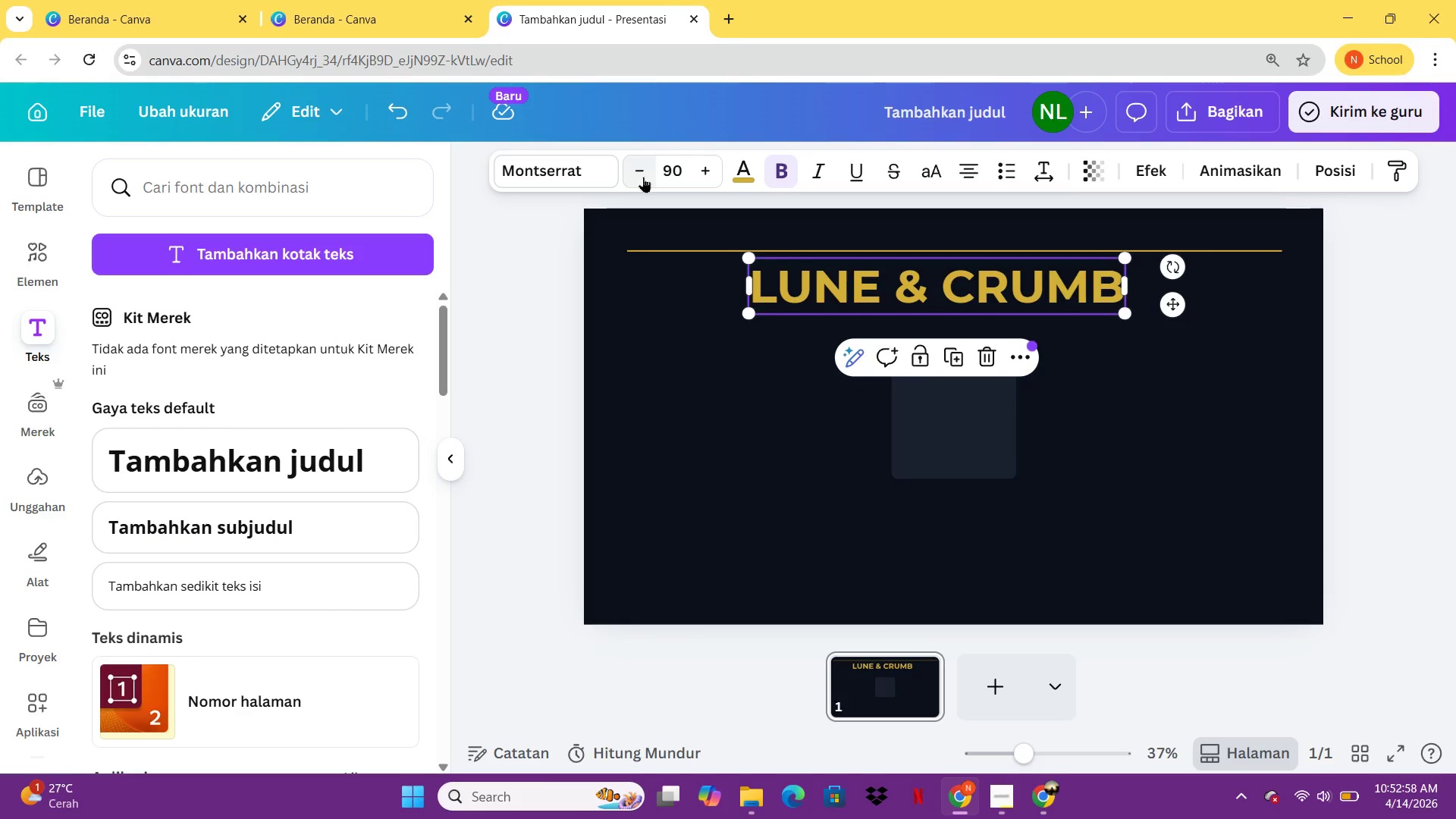 
triple_click([643, 177])
 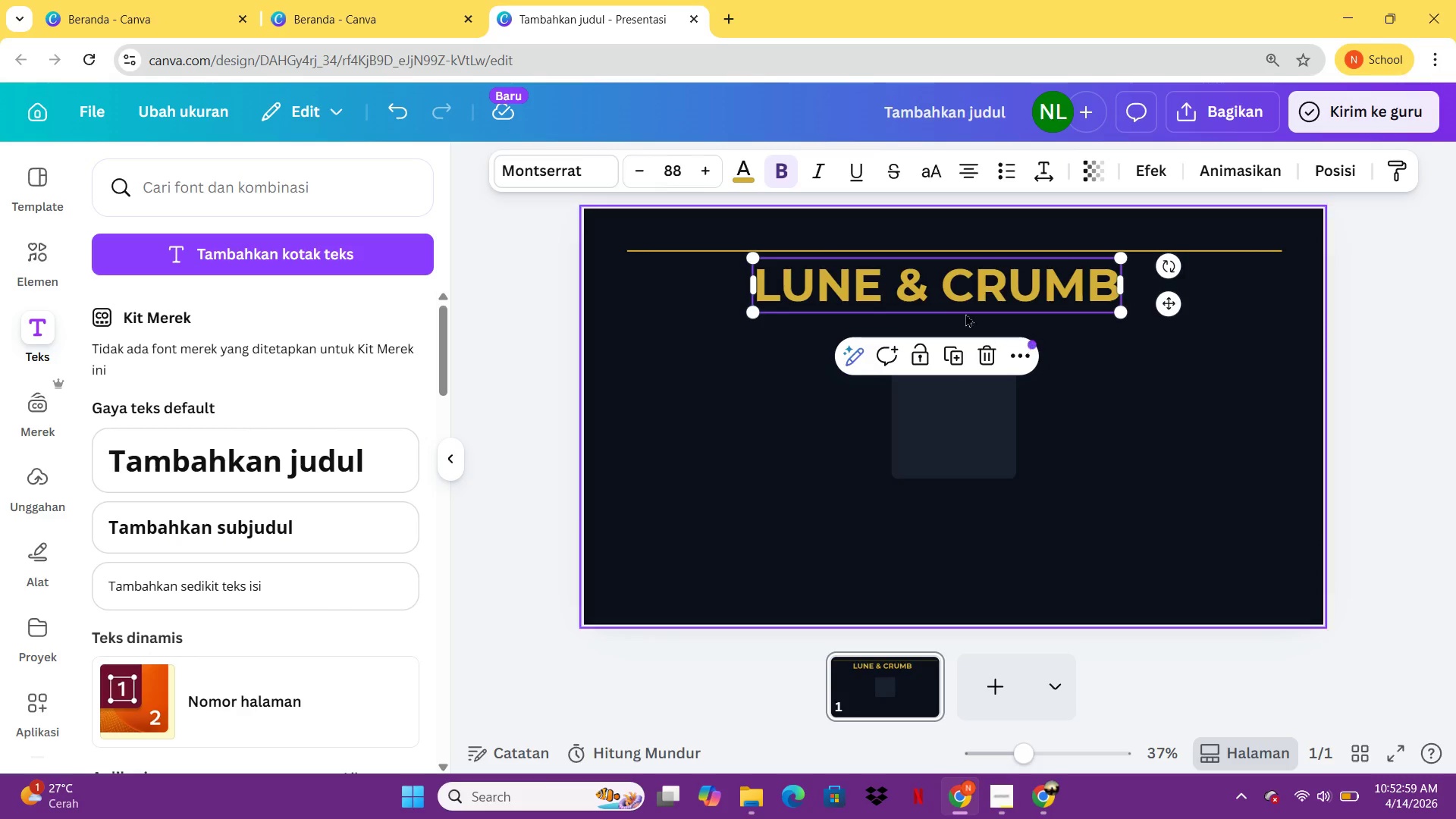 
left_click_drag(start_coordinate=[952, 294], to_coordinate=[970, 296])
 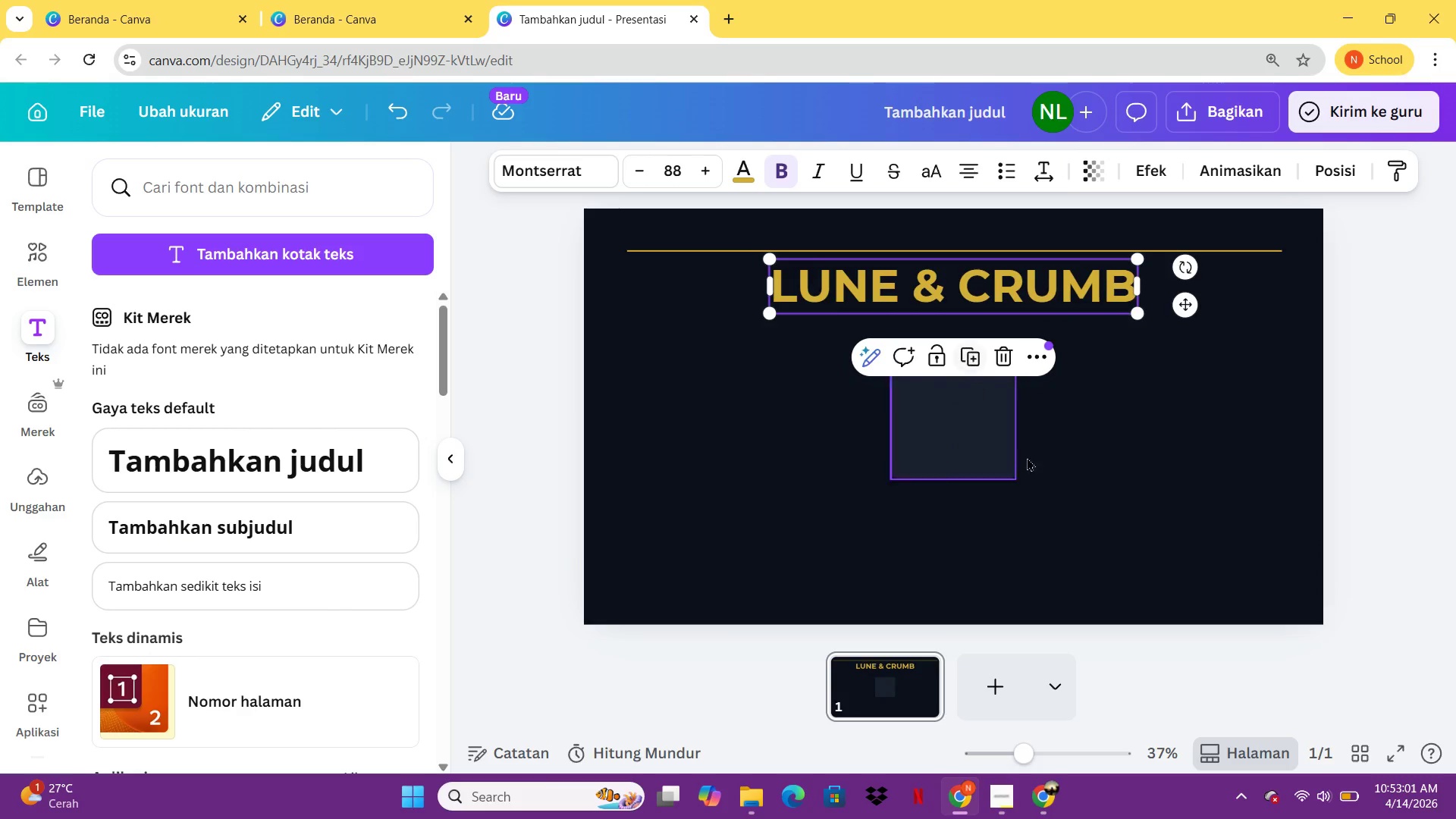 
left_click([1112, 523])
 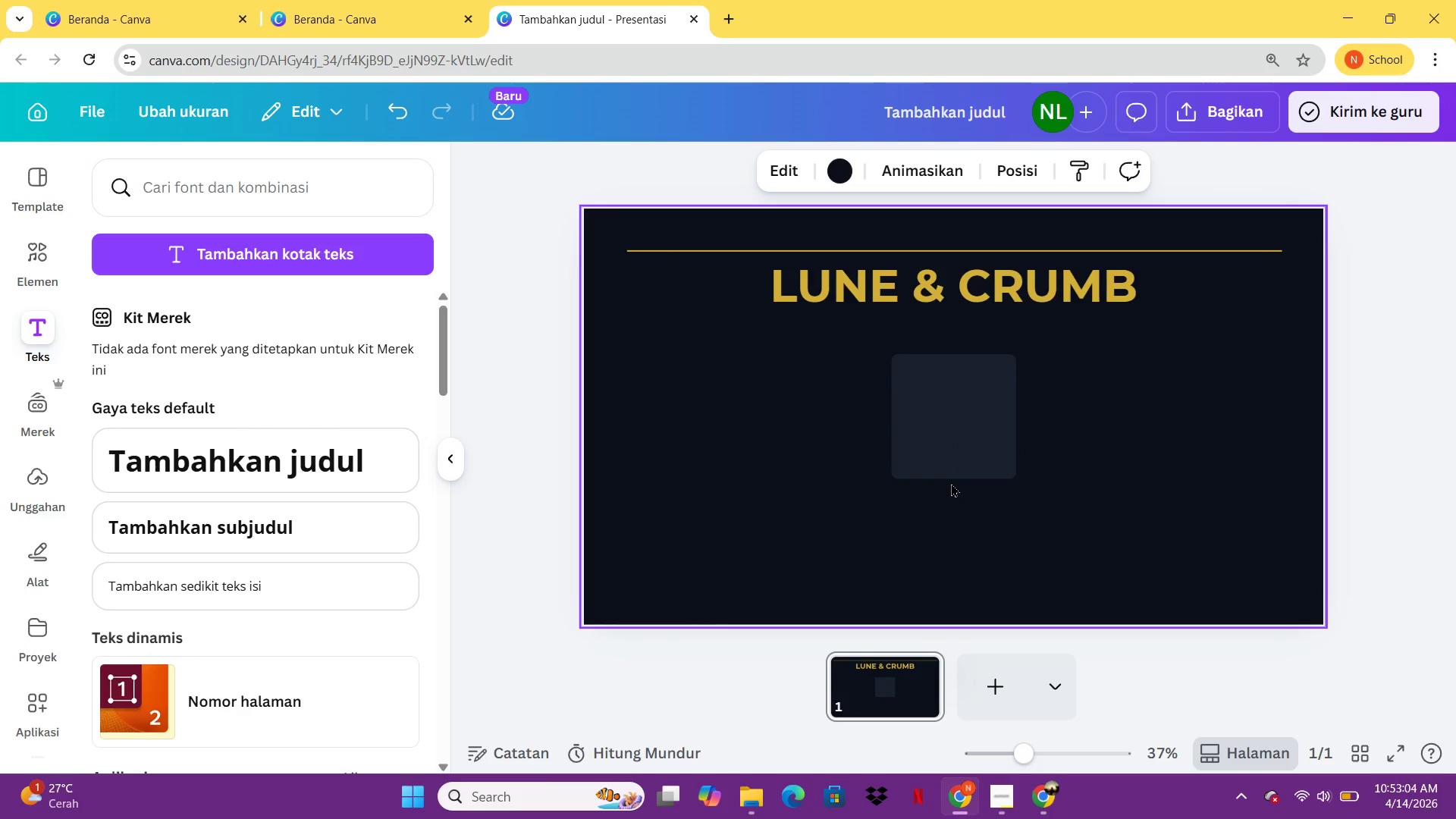 
left_click_drag(start_coordinate=[968, 410], to_coordinate=[659, 281])
 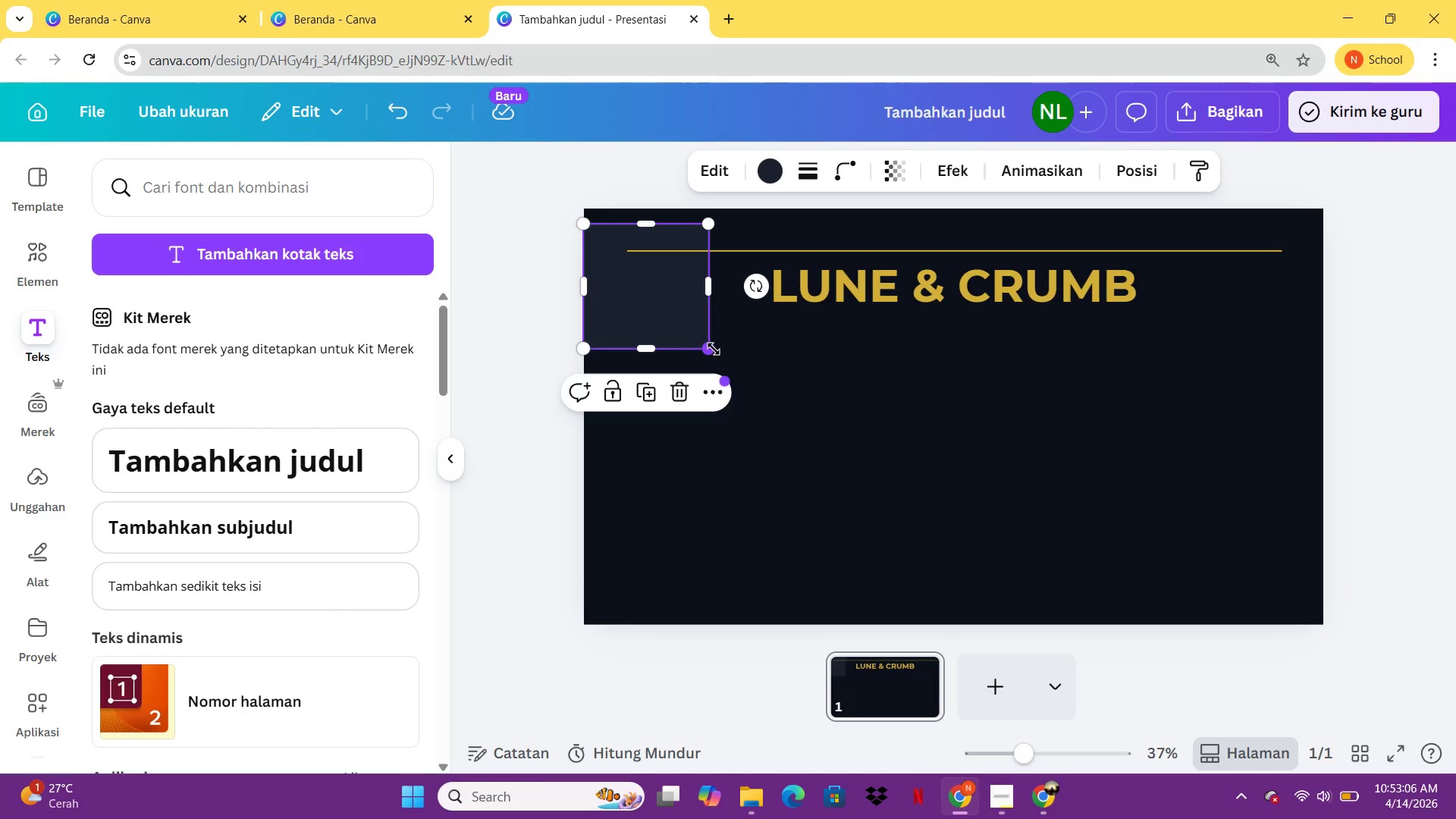 
left_click([659, 281])
 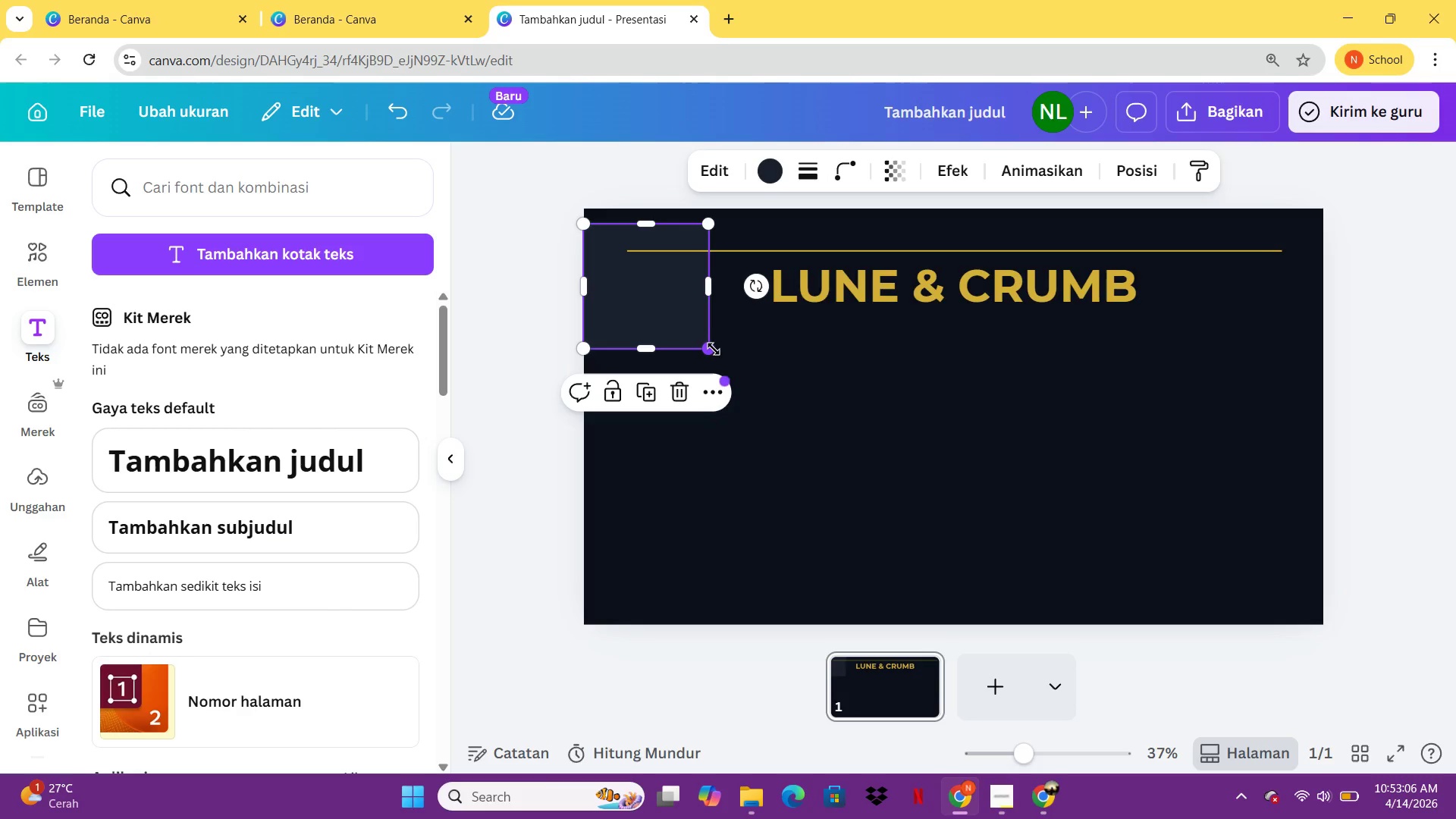 
left_click_drag(start_coordinate=[712, 350], to_coordinate=[632, 264])
 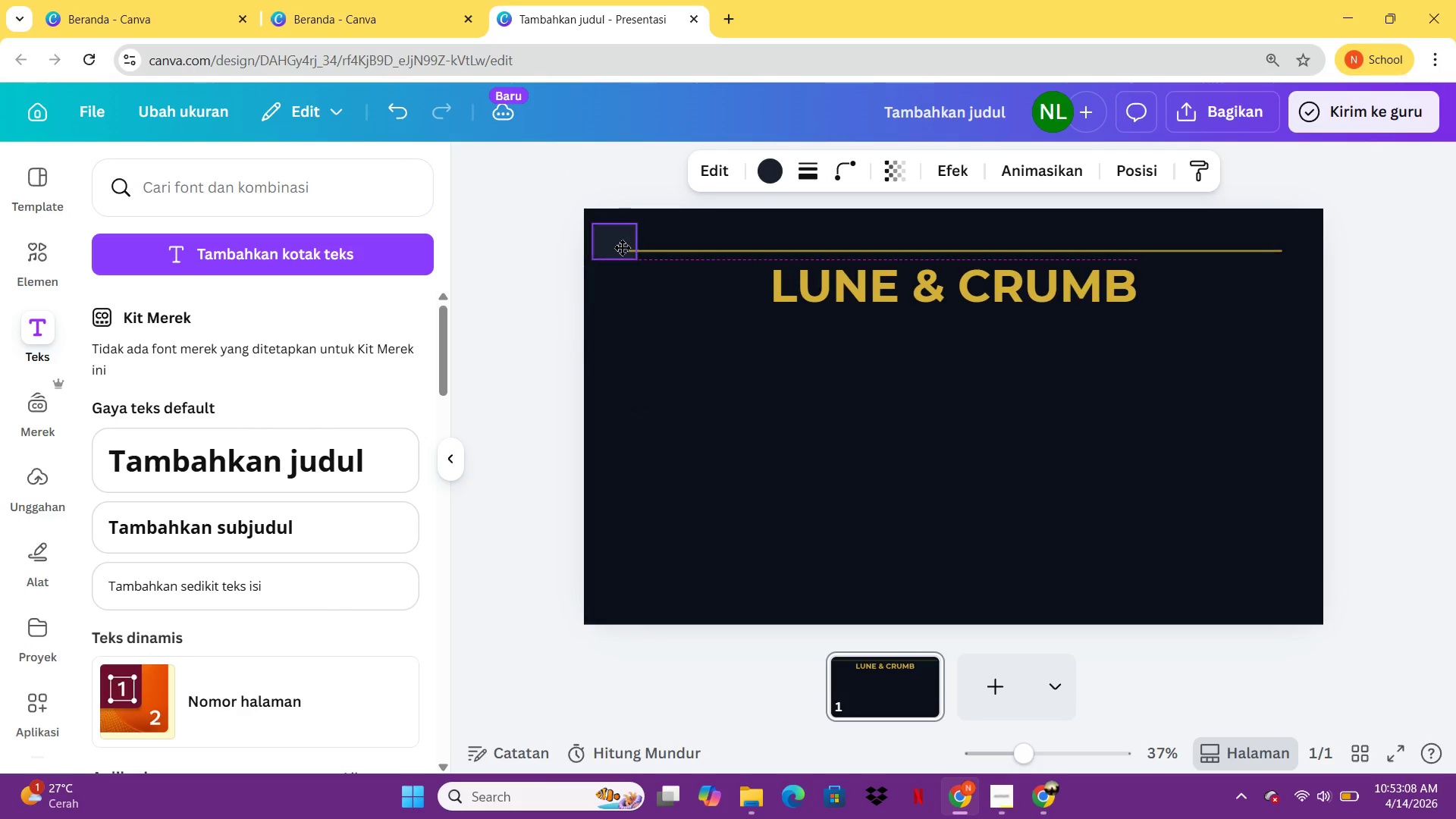 
left_click([632, 264])
 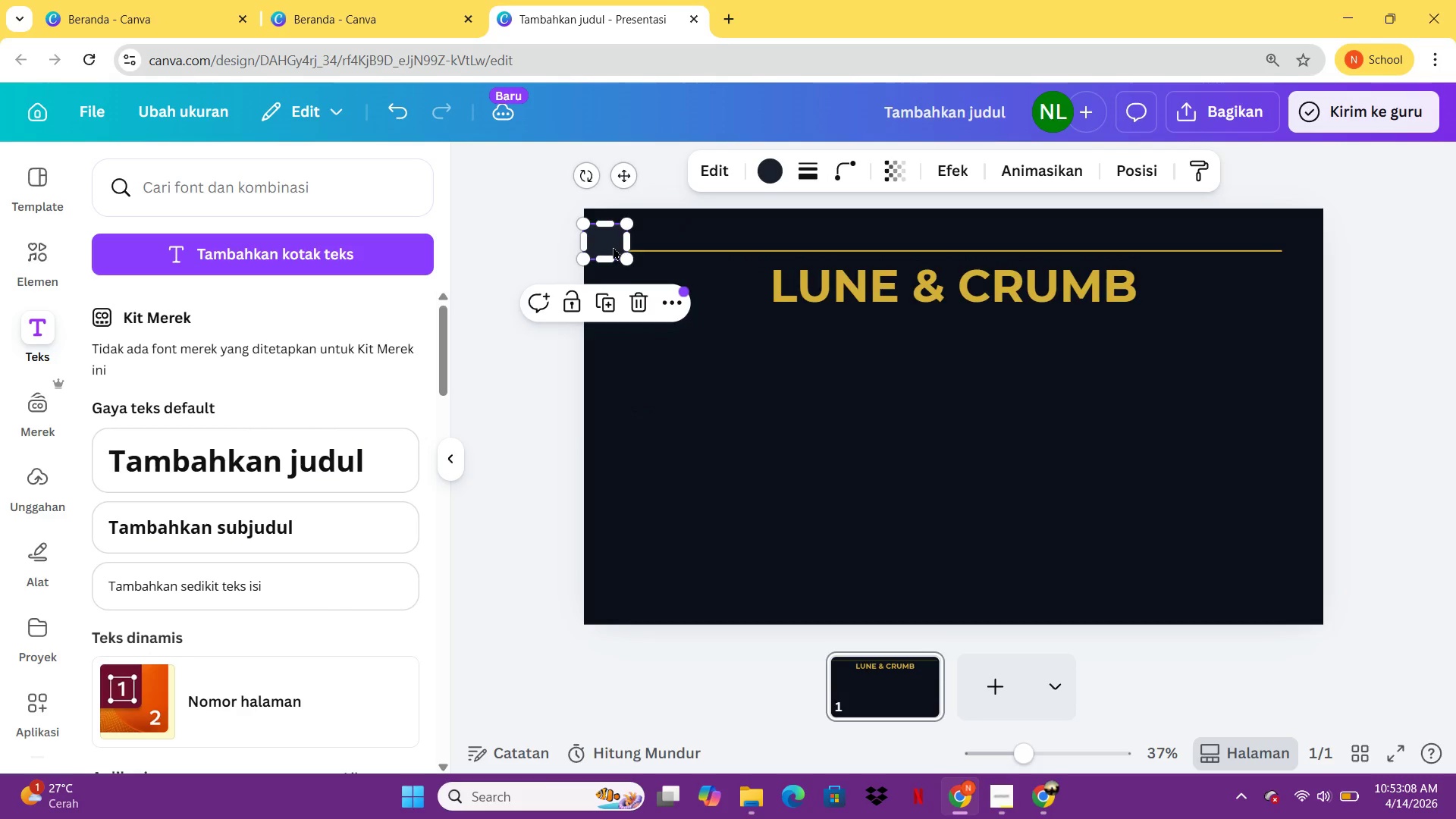 
left_click_drag(start_coordinate=[613, 246], to_coordinate=[622, 257])
 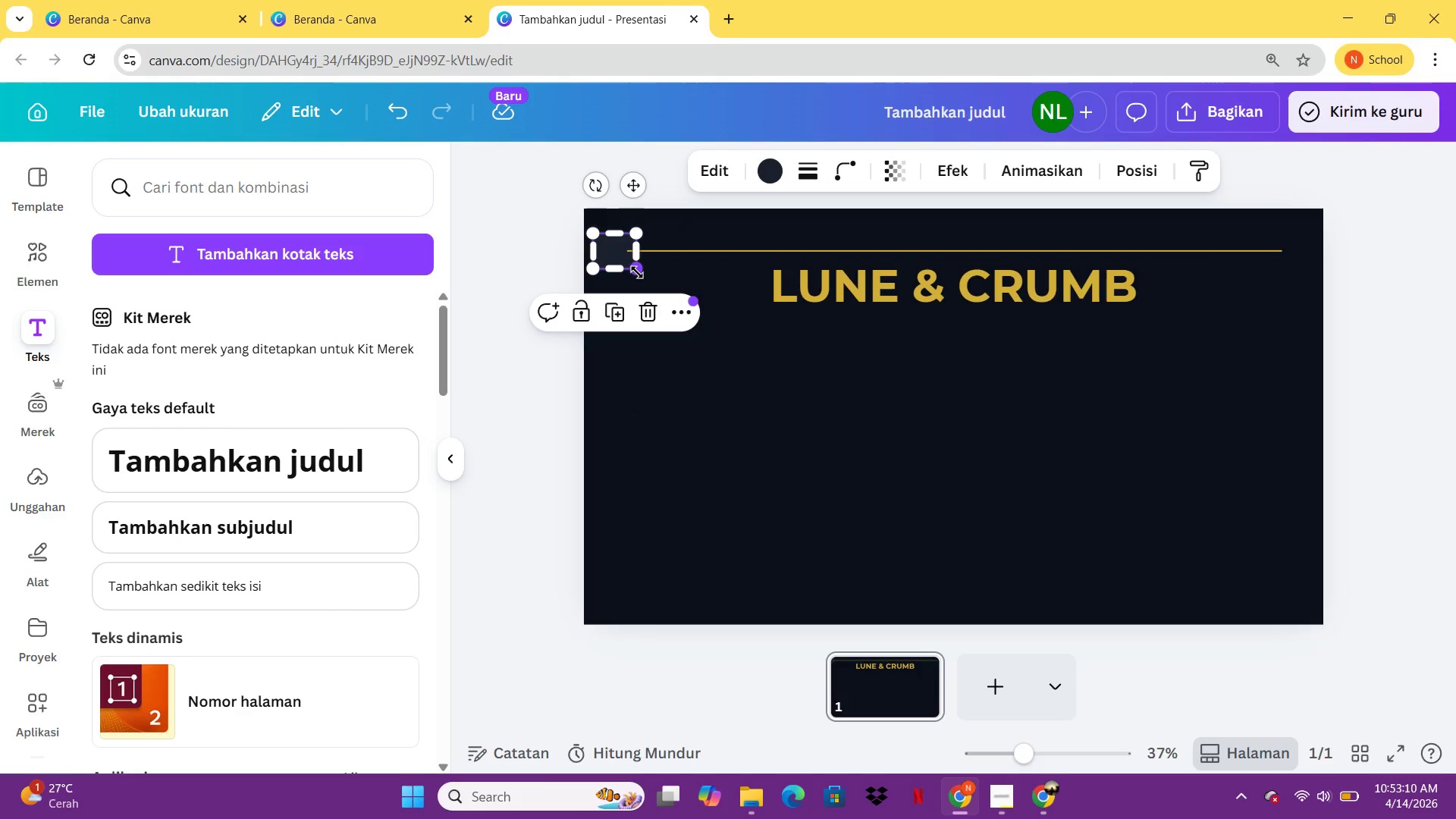 
left_click_drag(start_coordinate=[636, 271], to_coordinate=[626, 266])
 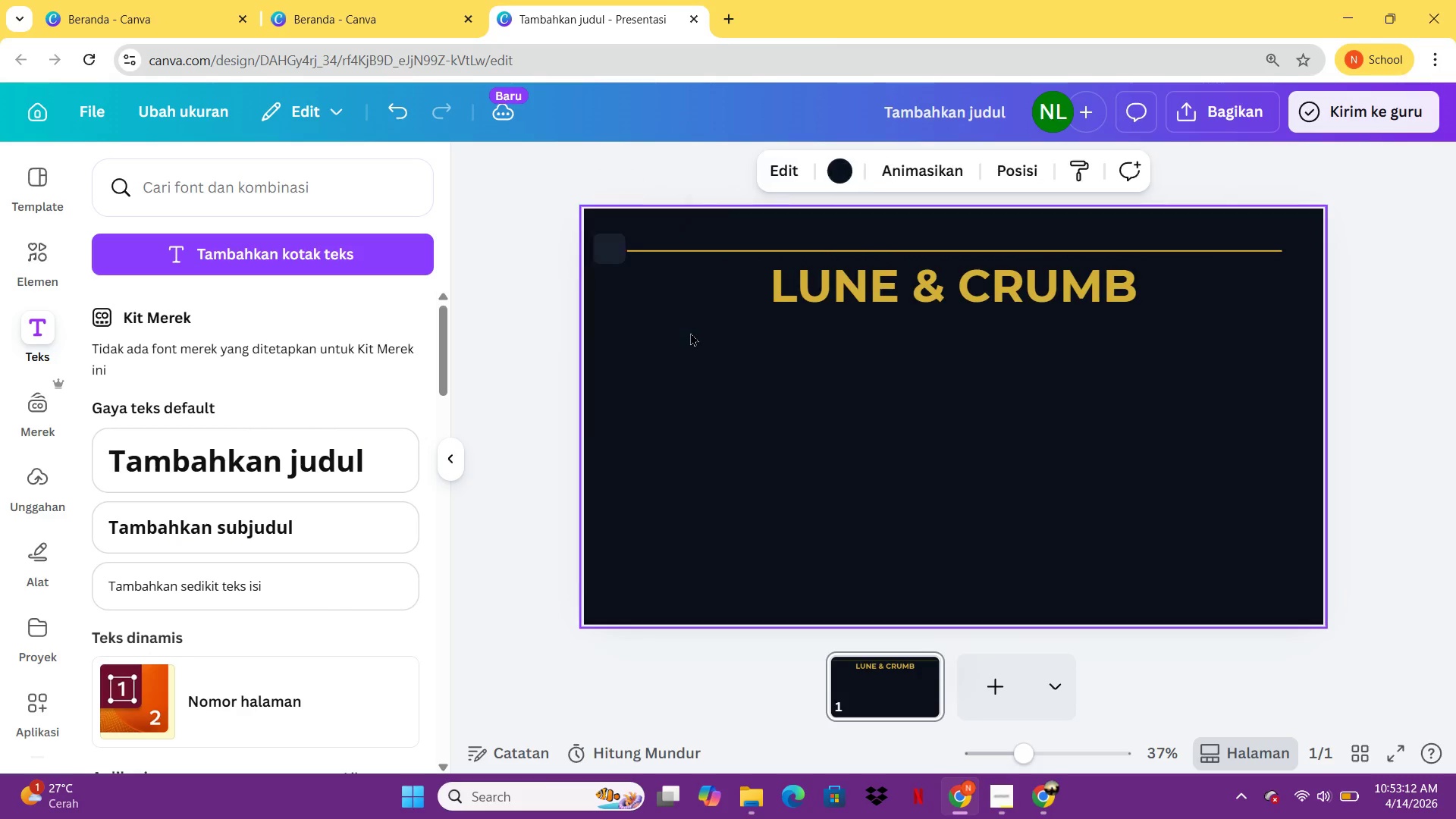 
left_click([626, 266])
 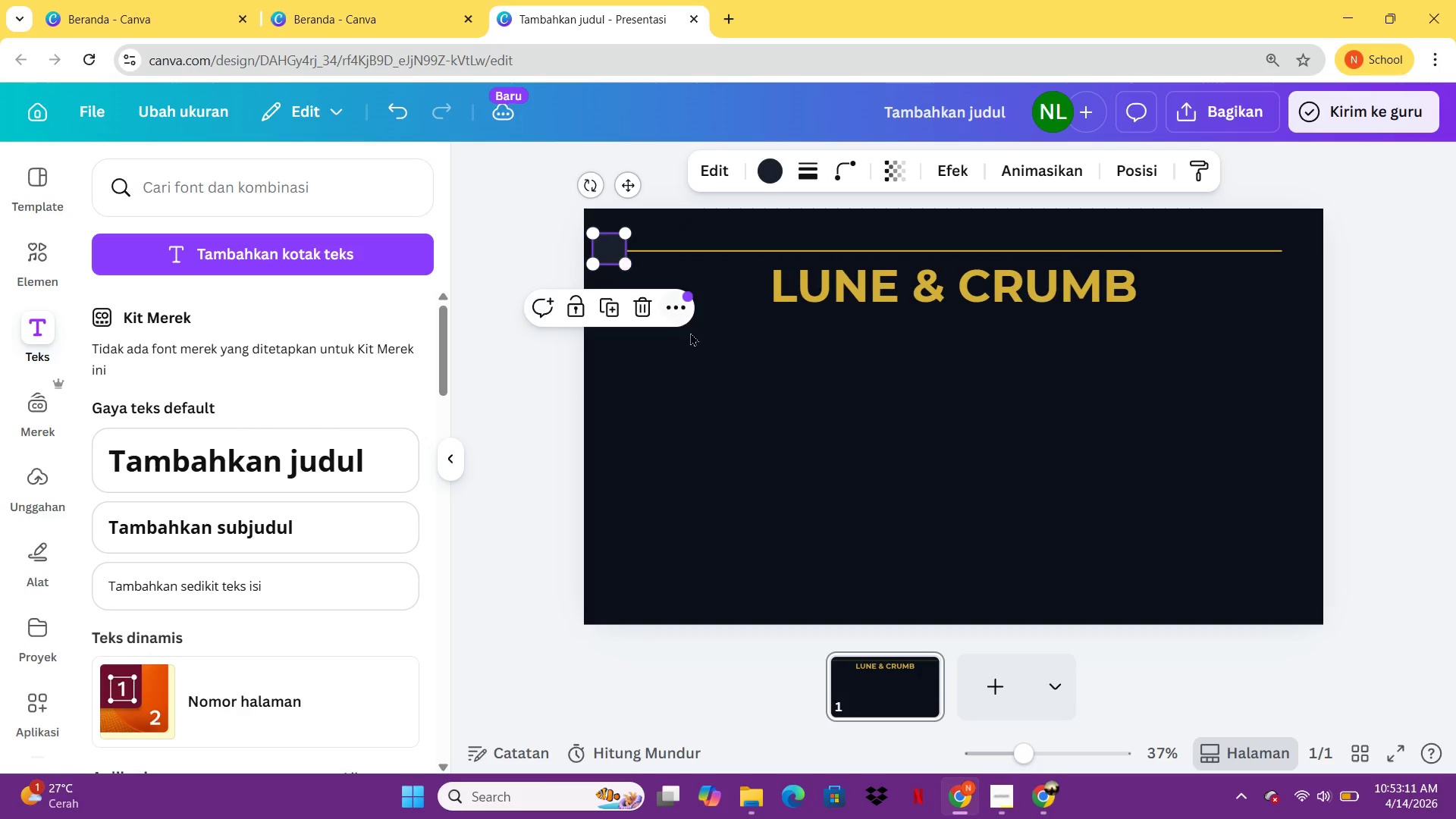 
triple_click([690, 332])
 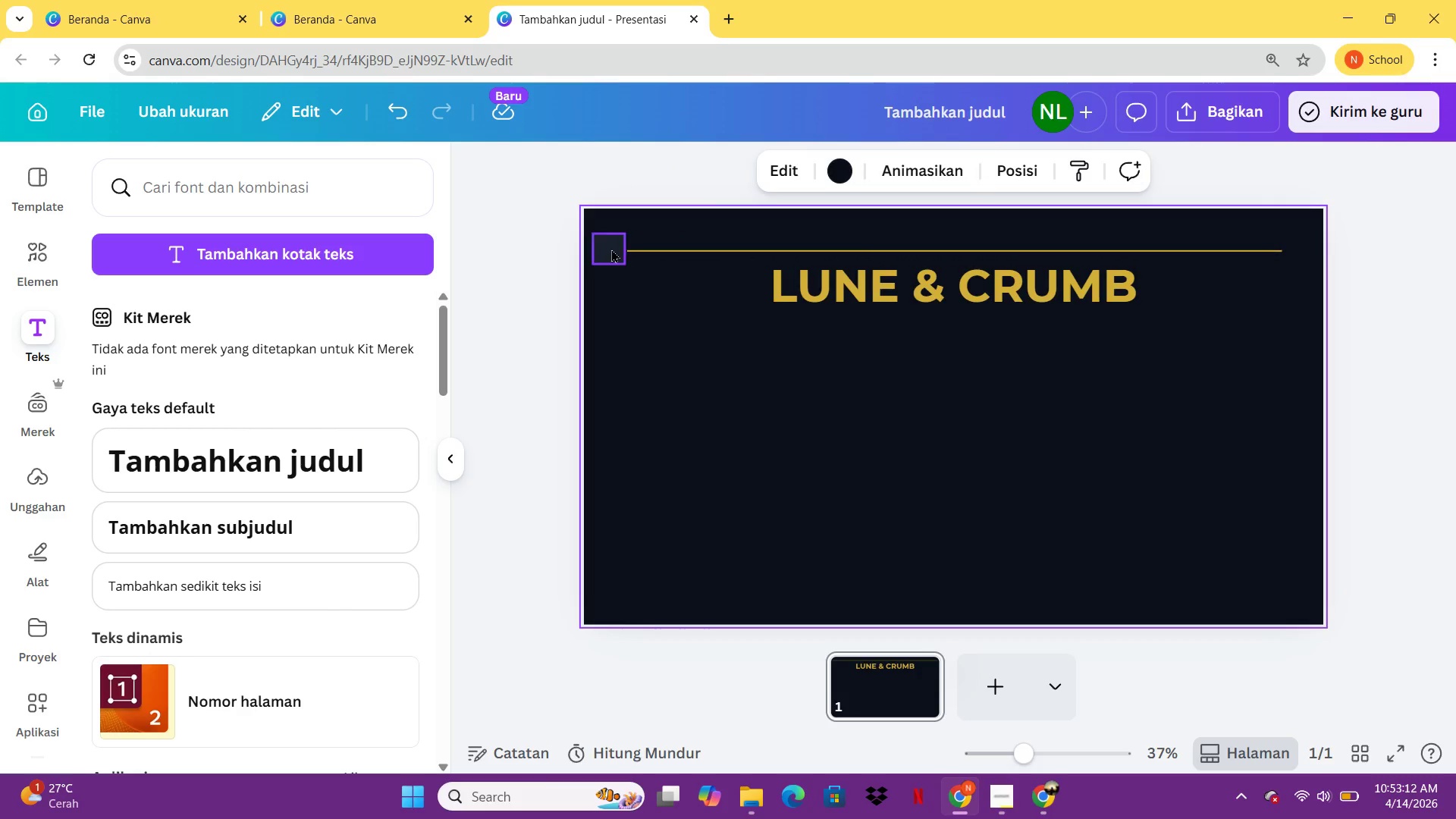 
double_click([690, 332])
 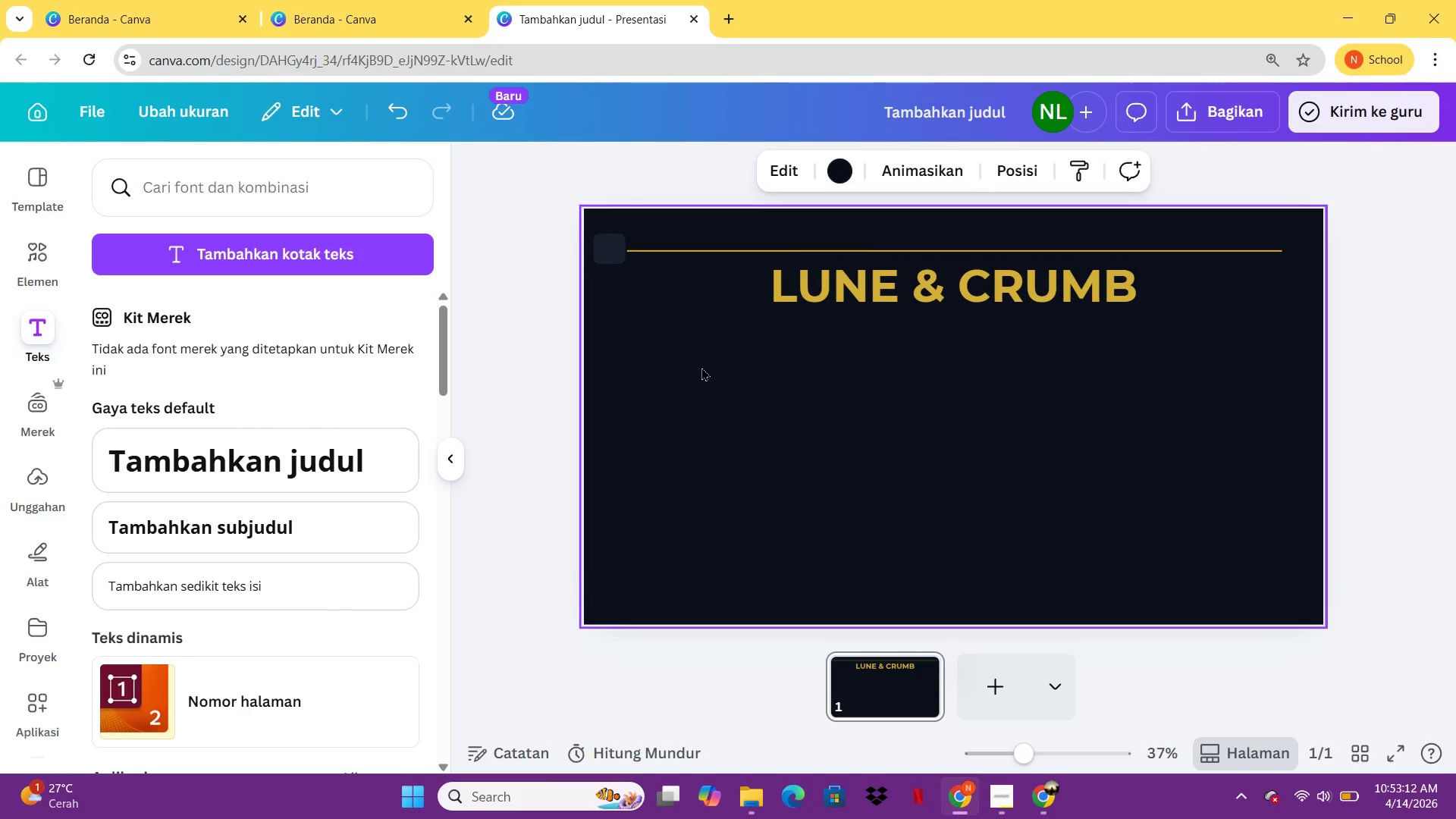 
left_click([610, 250])
 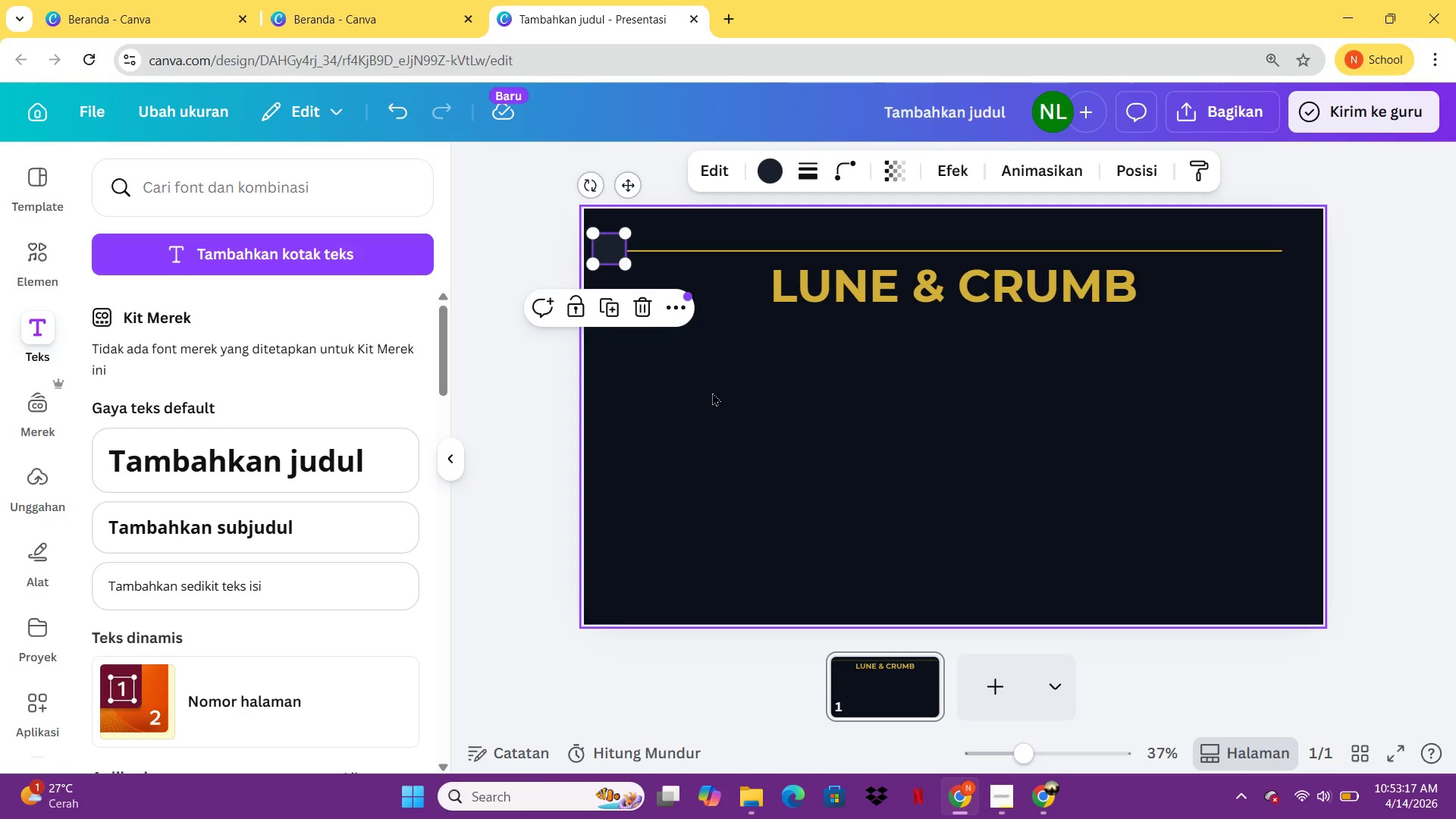 
wait(5.92)
 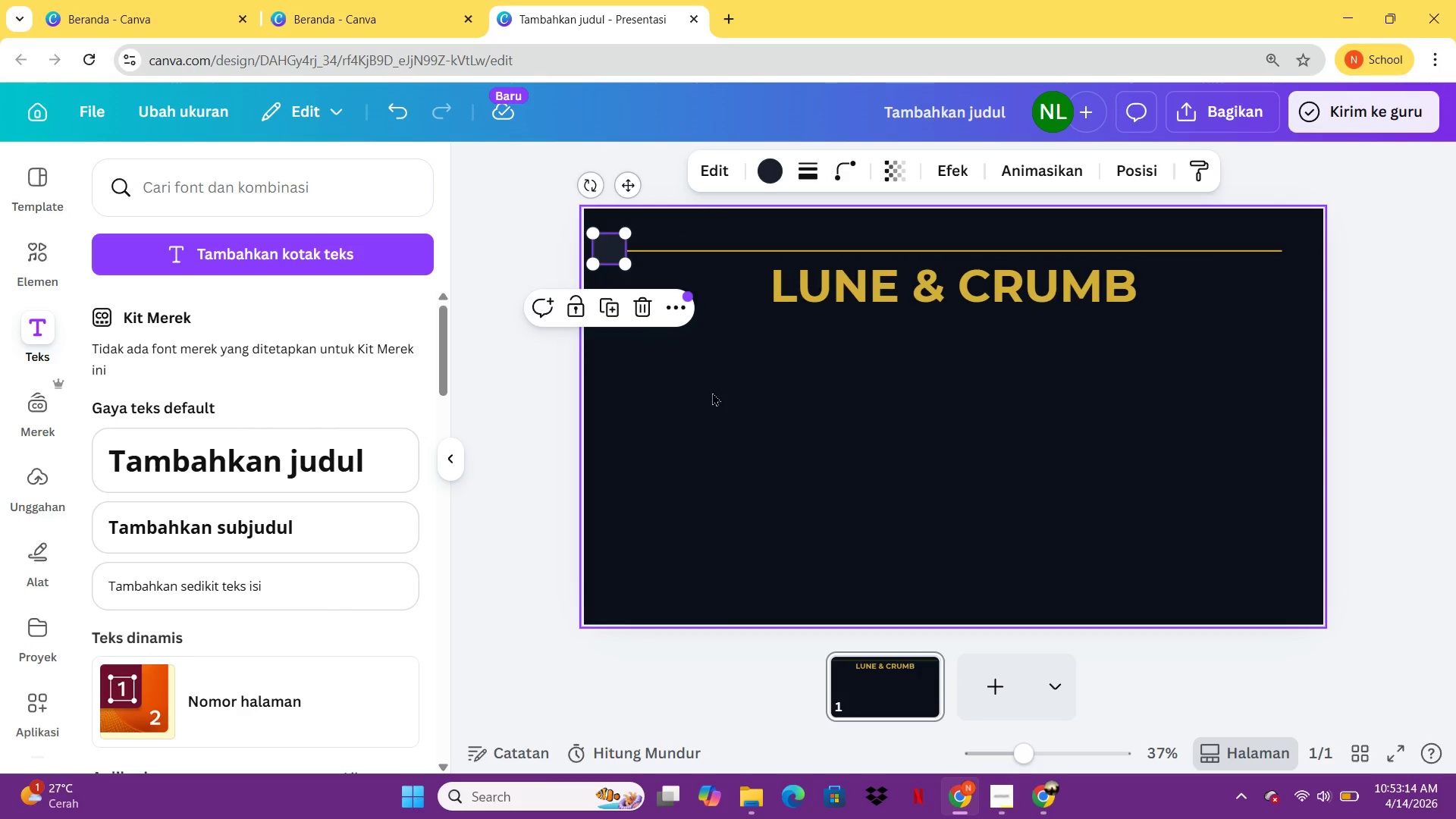 
left_click([814, 431])
 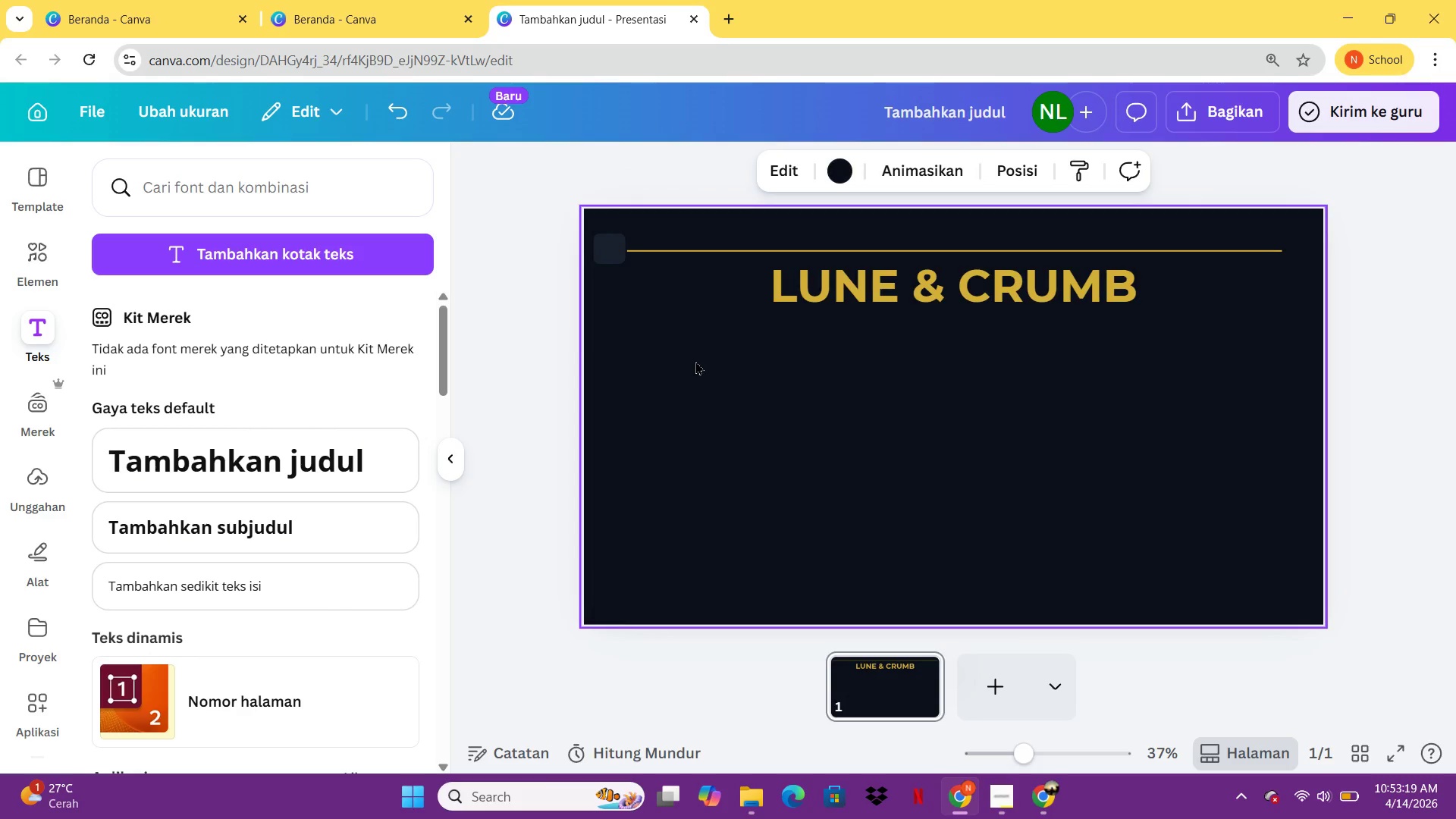 
double_click([814, 431])
 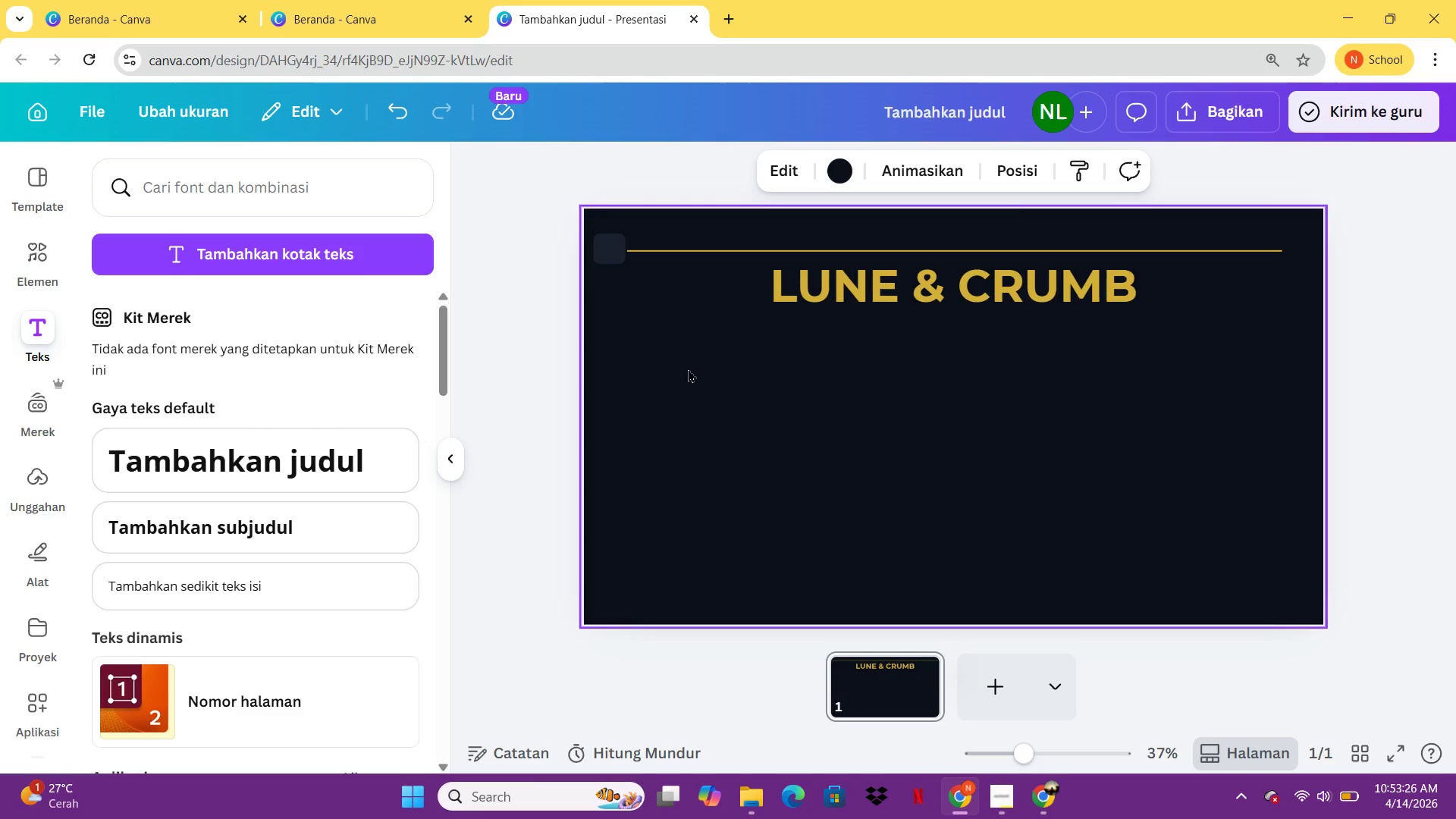 
wait(12.59)
 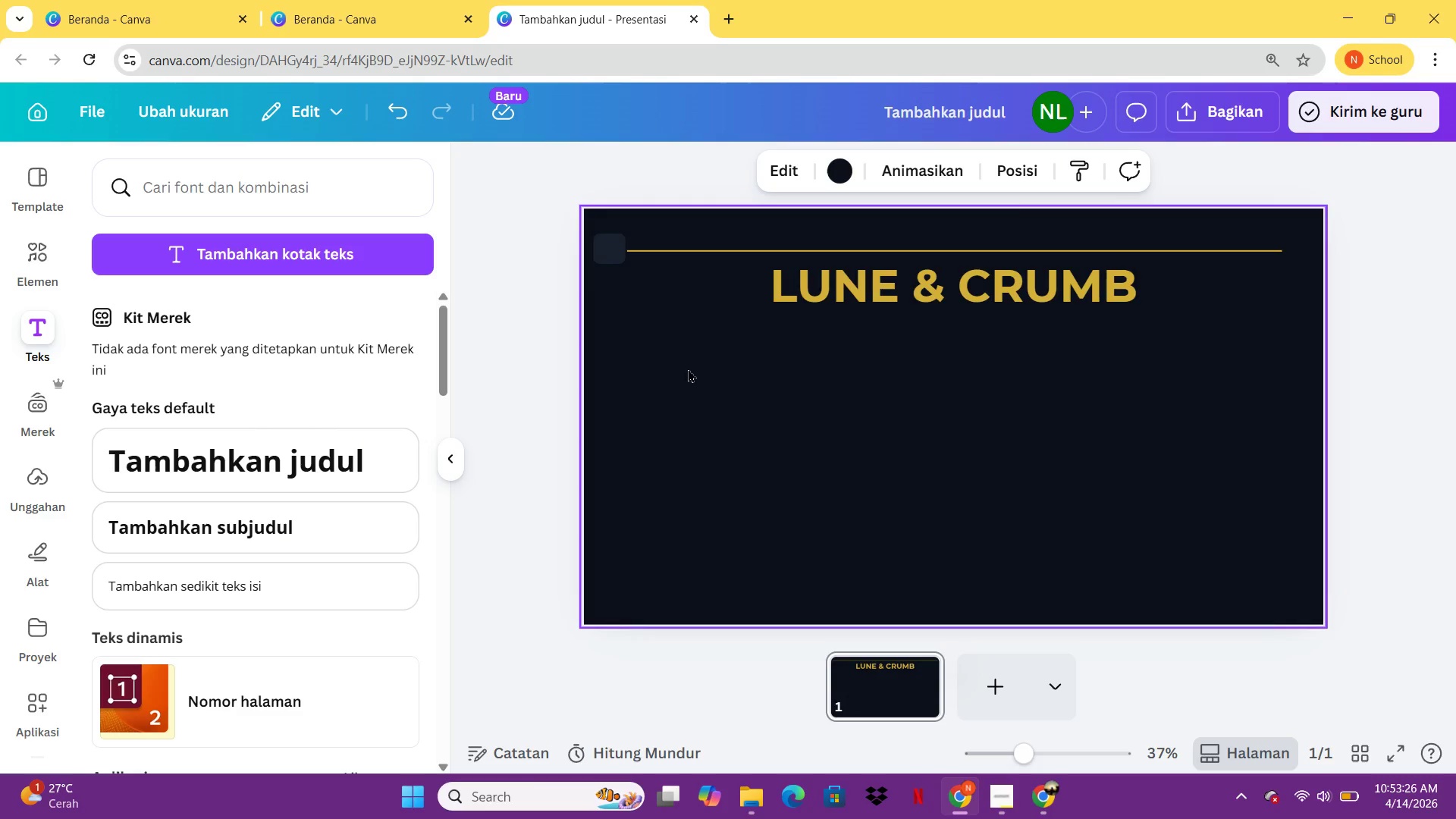 
left_click([278, 529])
 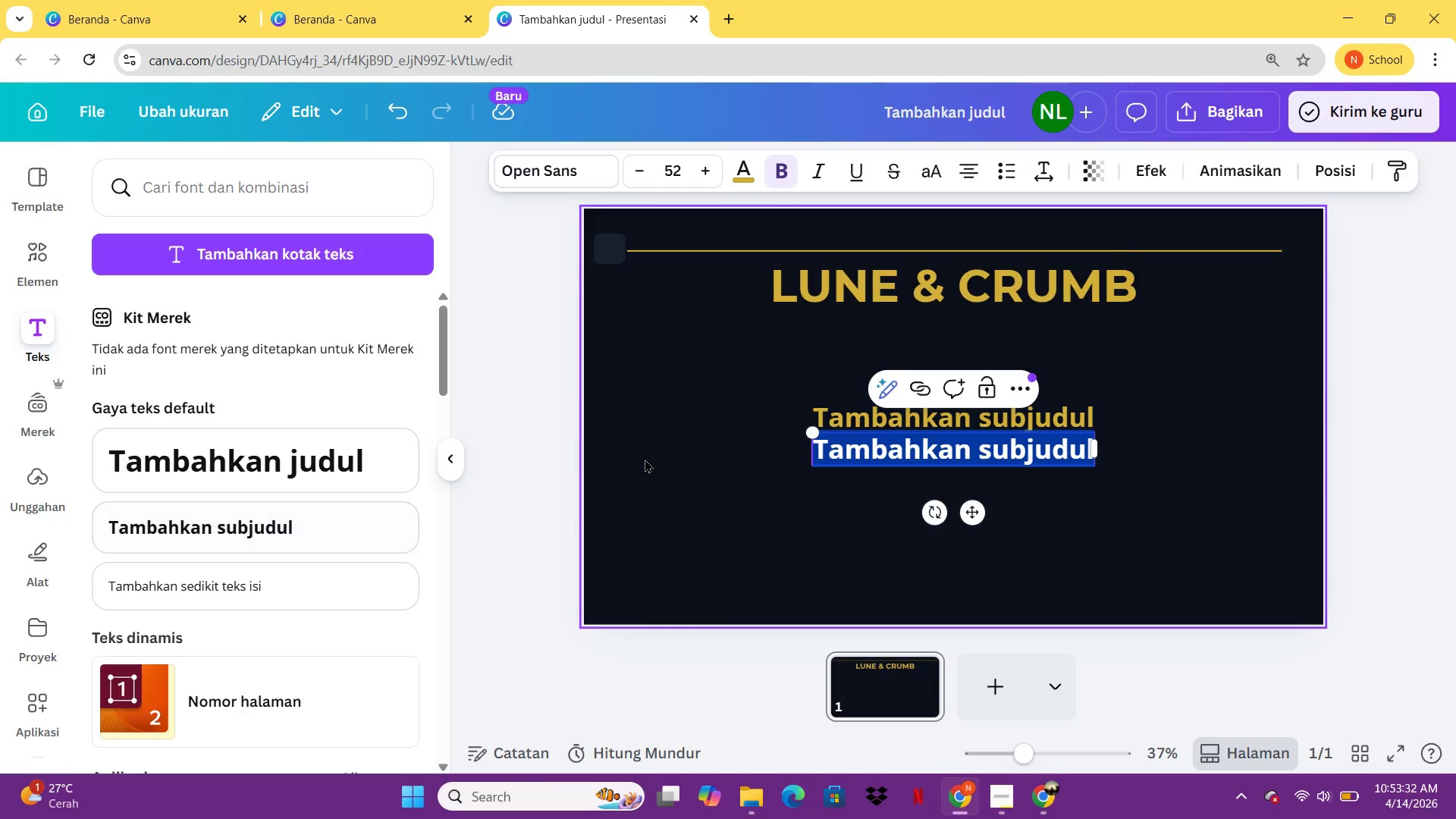 
double_click([278, 529])
 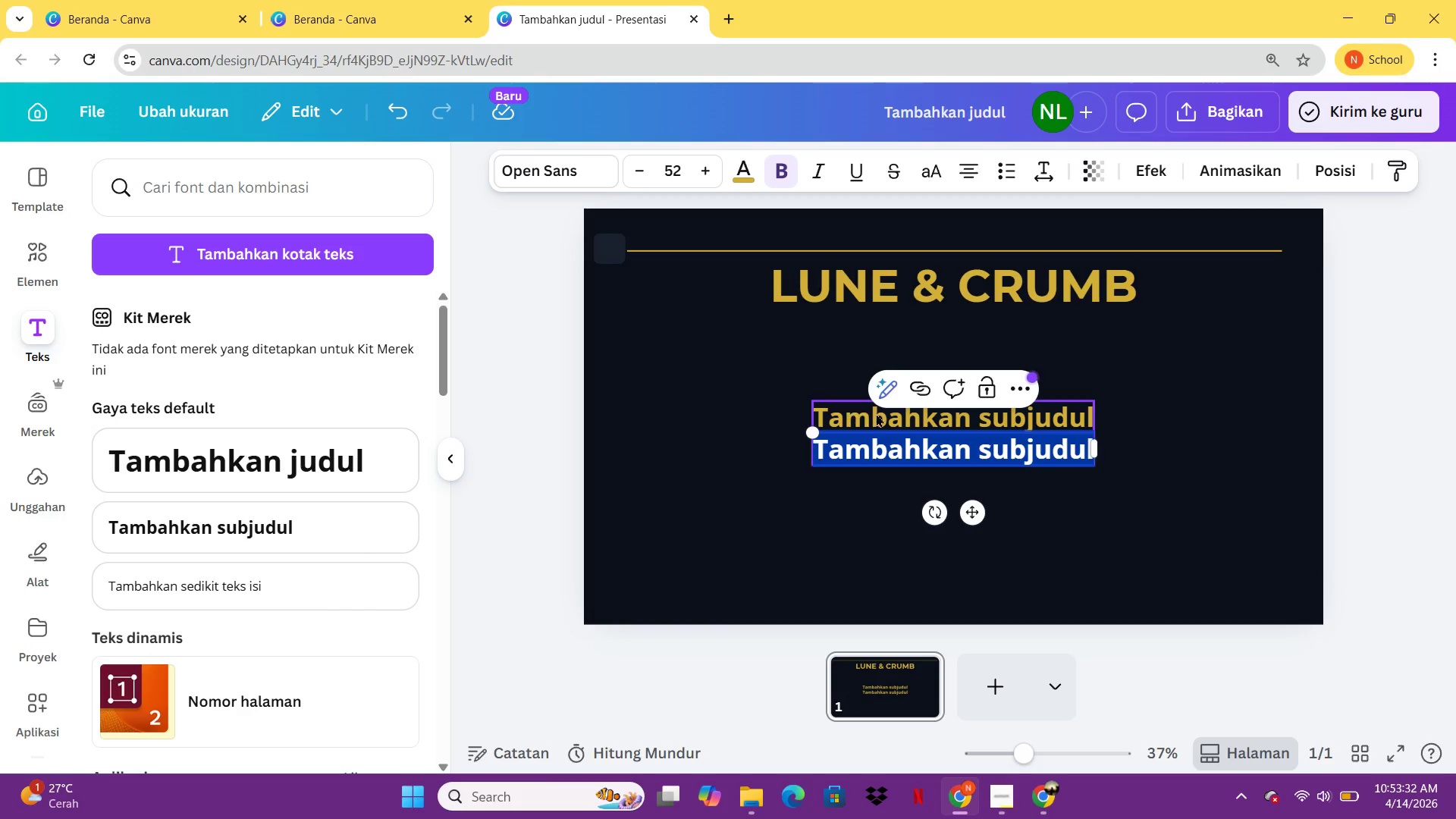 
double_click([881, 420])
 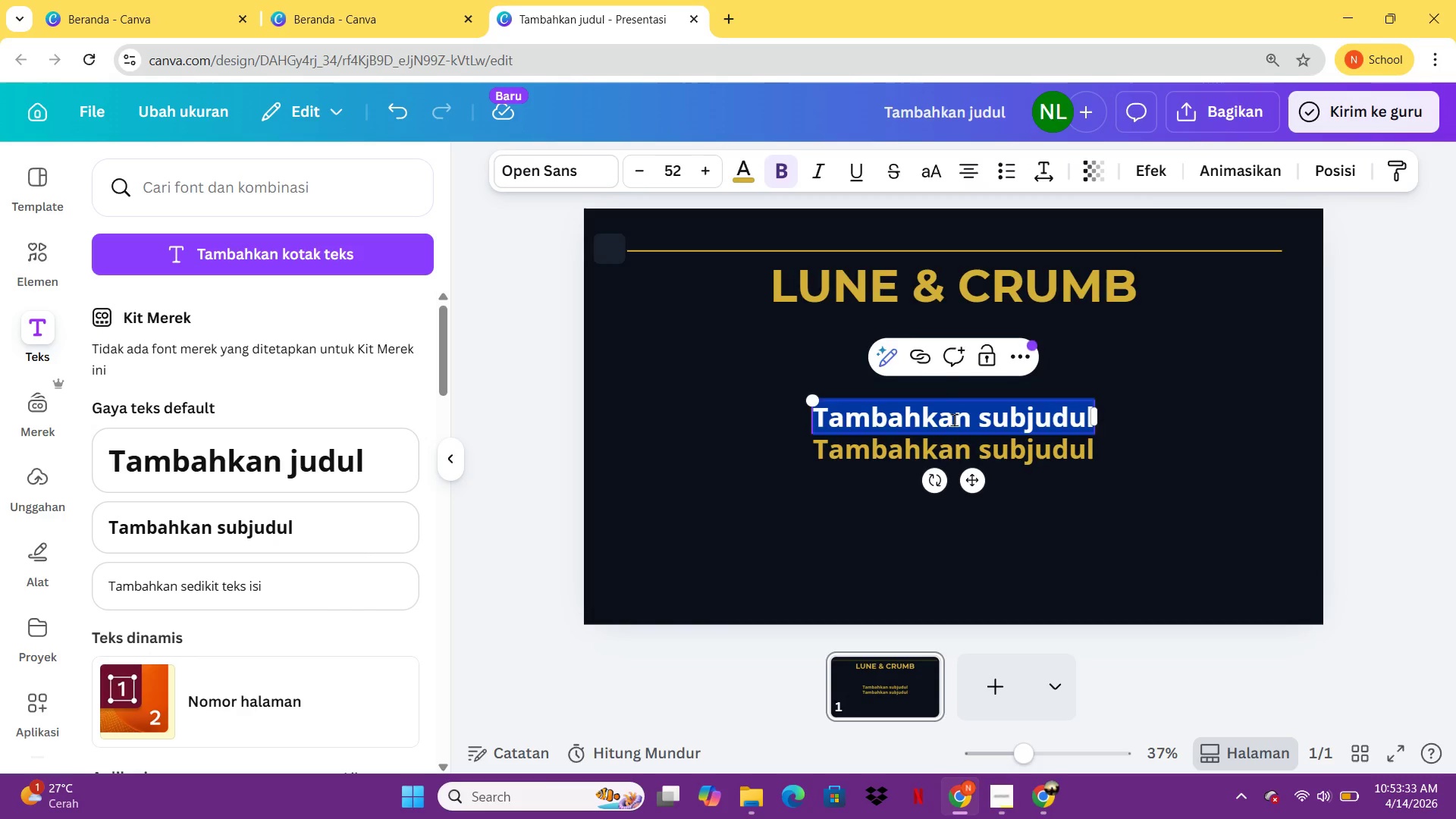 
key(Delete)
 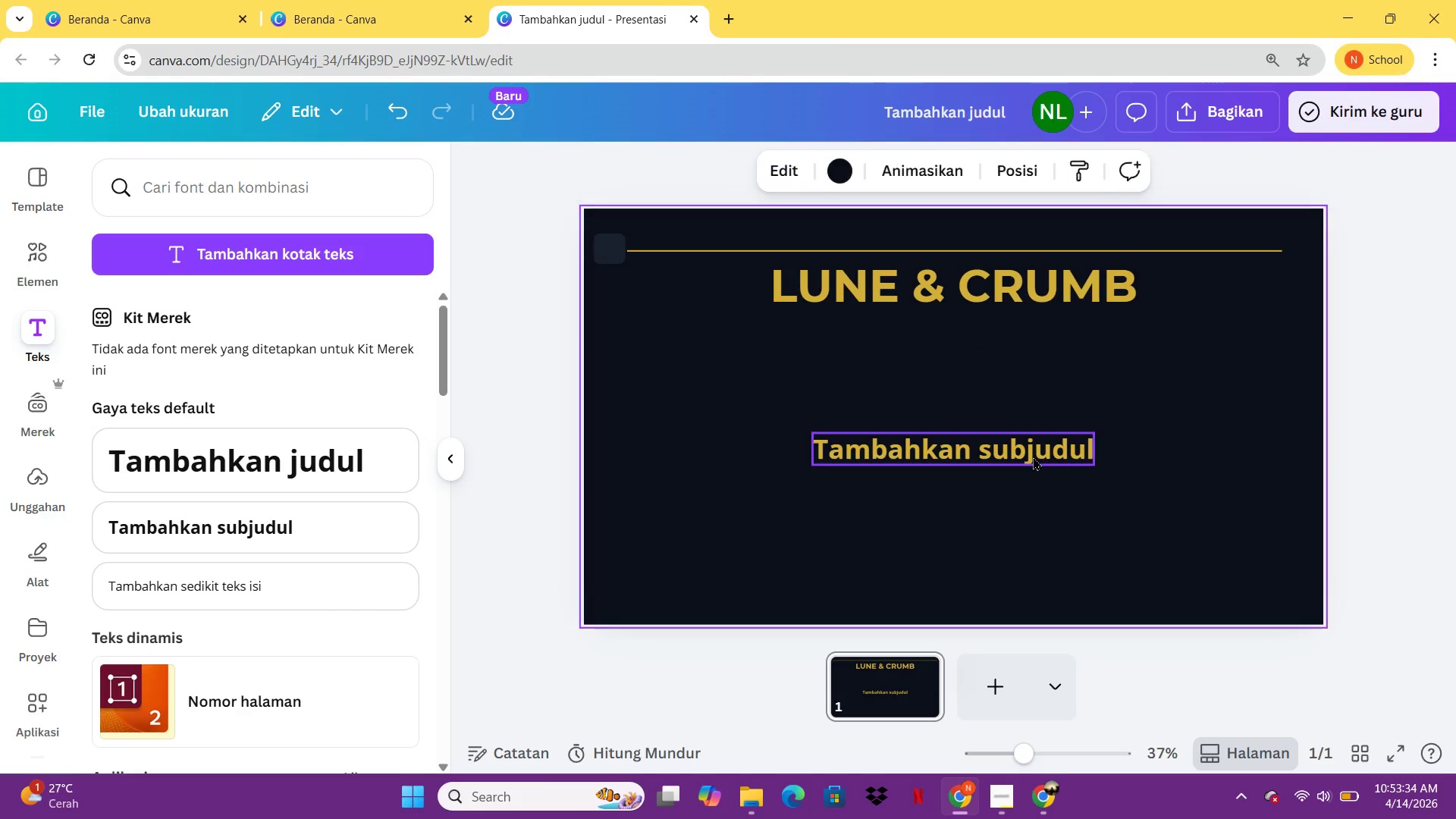 
double_click([1033, 456])
 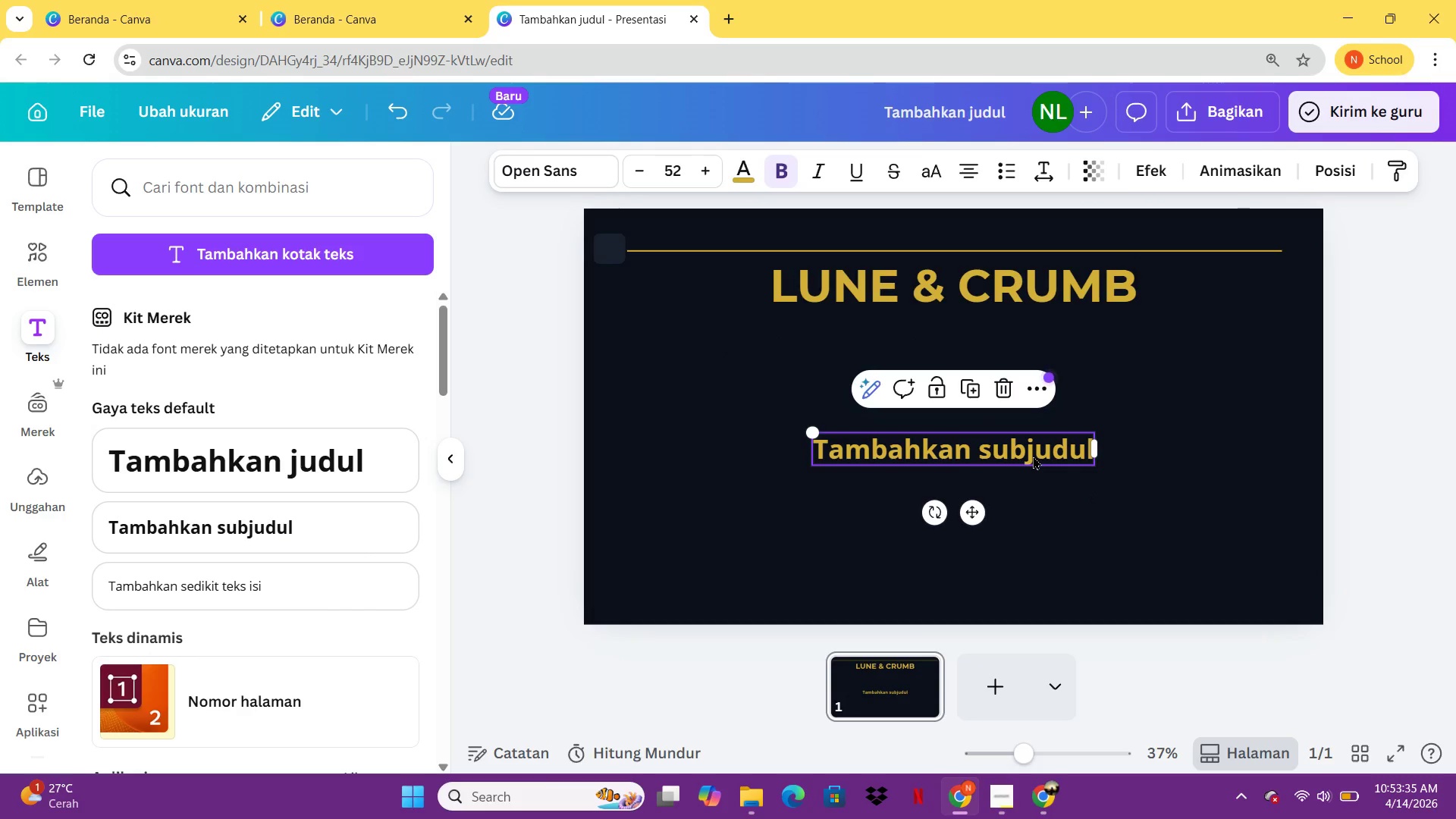 
double_click([1033, 456])
 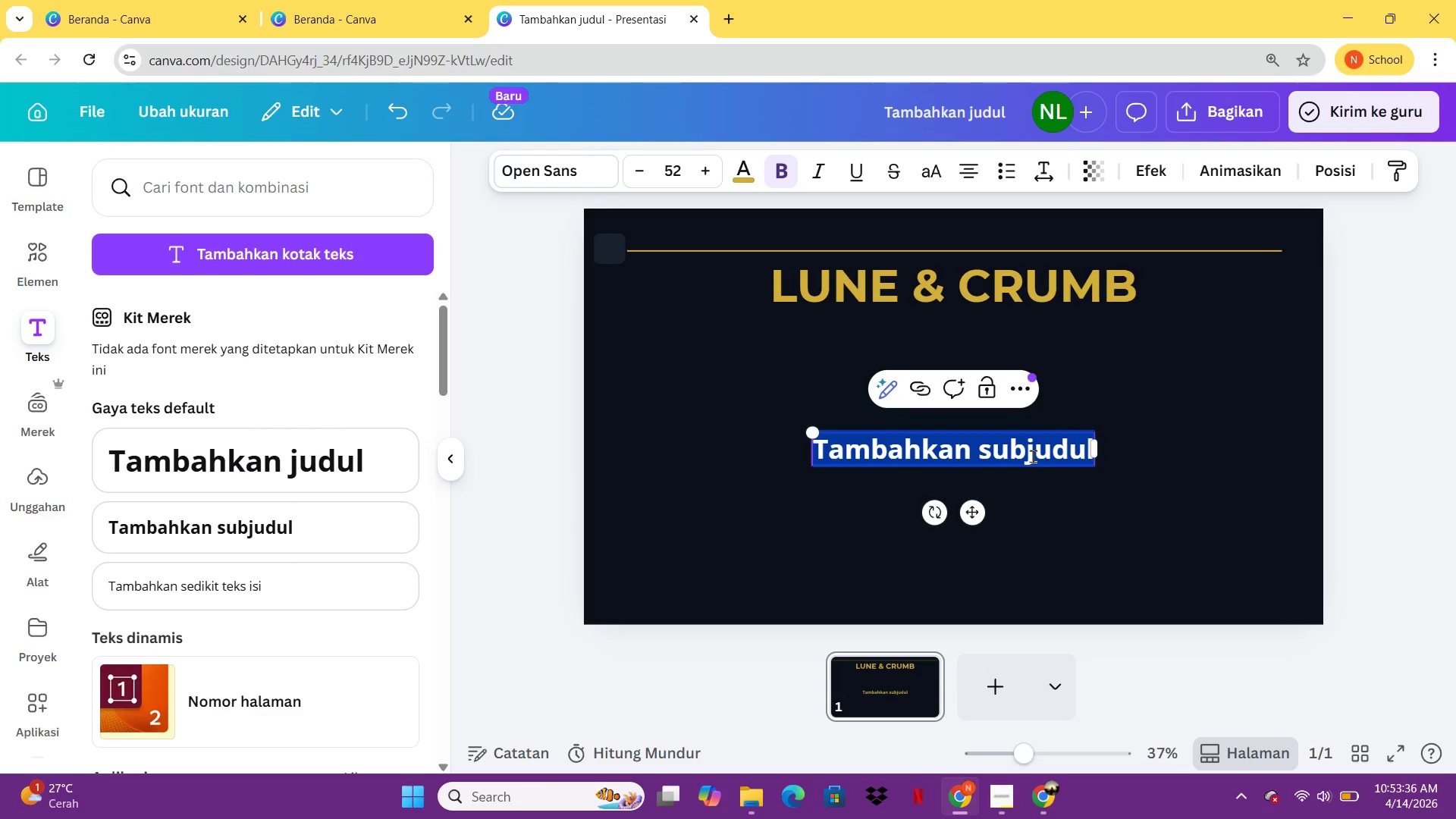 
type(THE 3AM ECONOMY)
 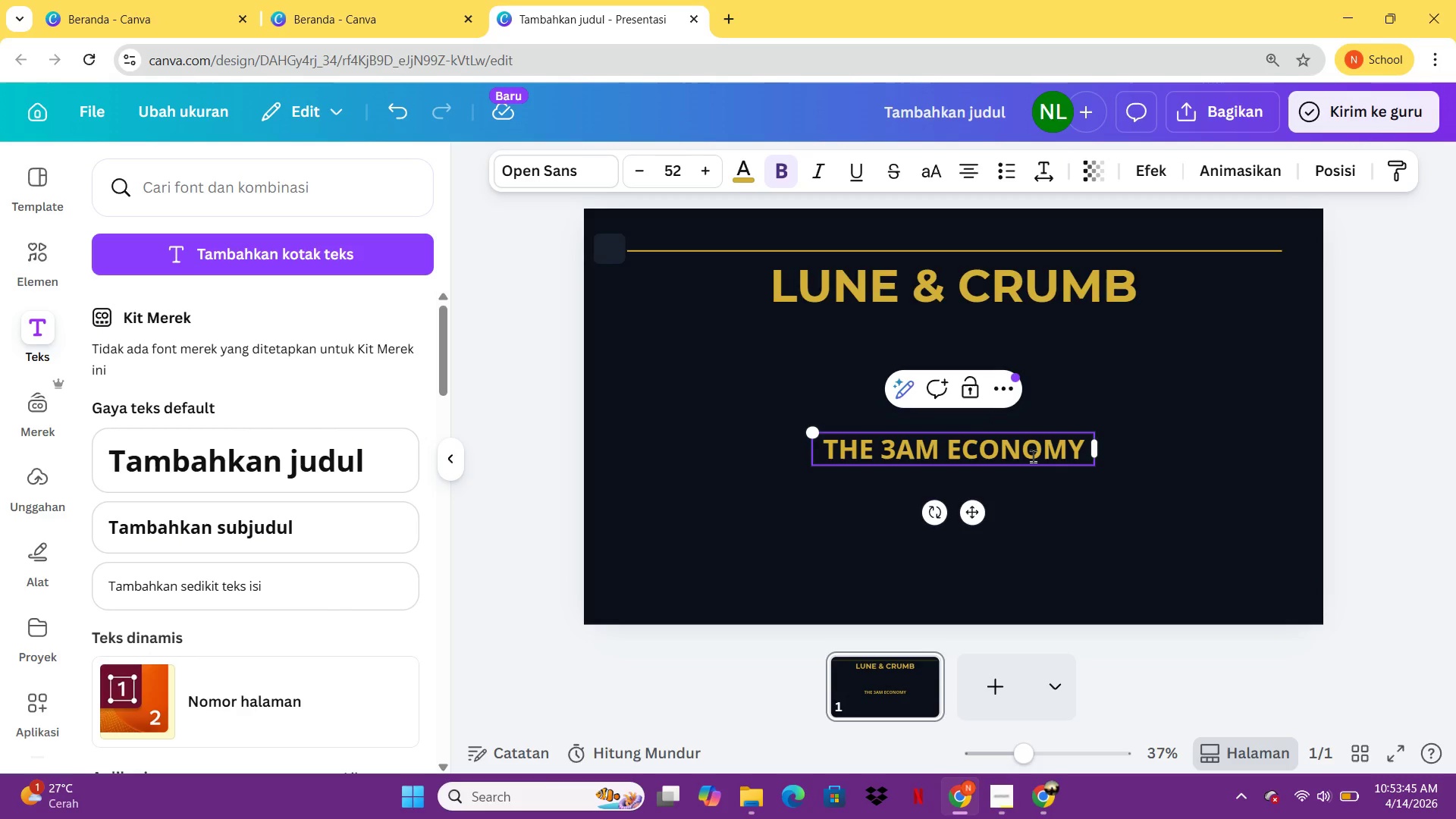 
key(Control+A)
 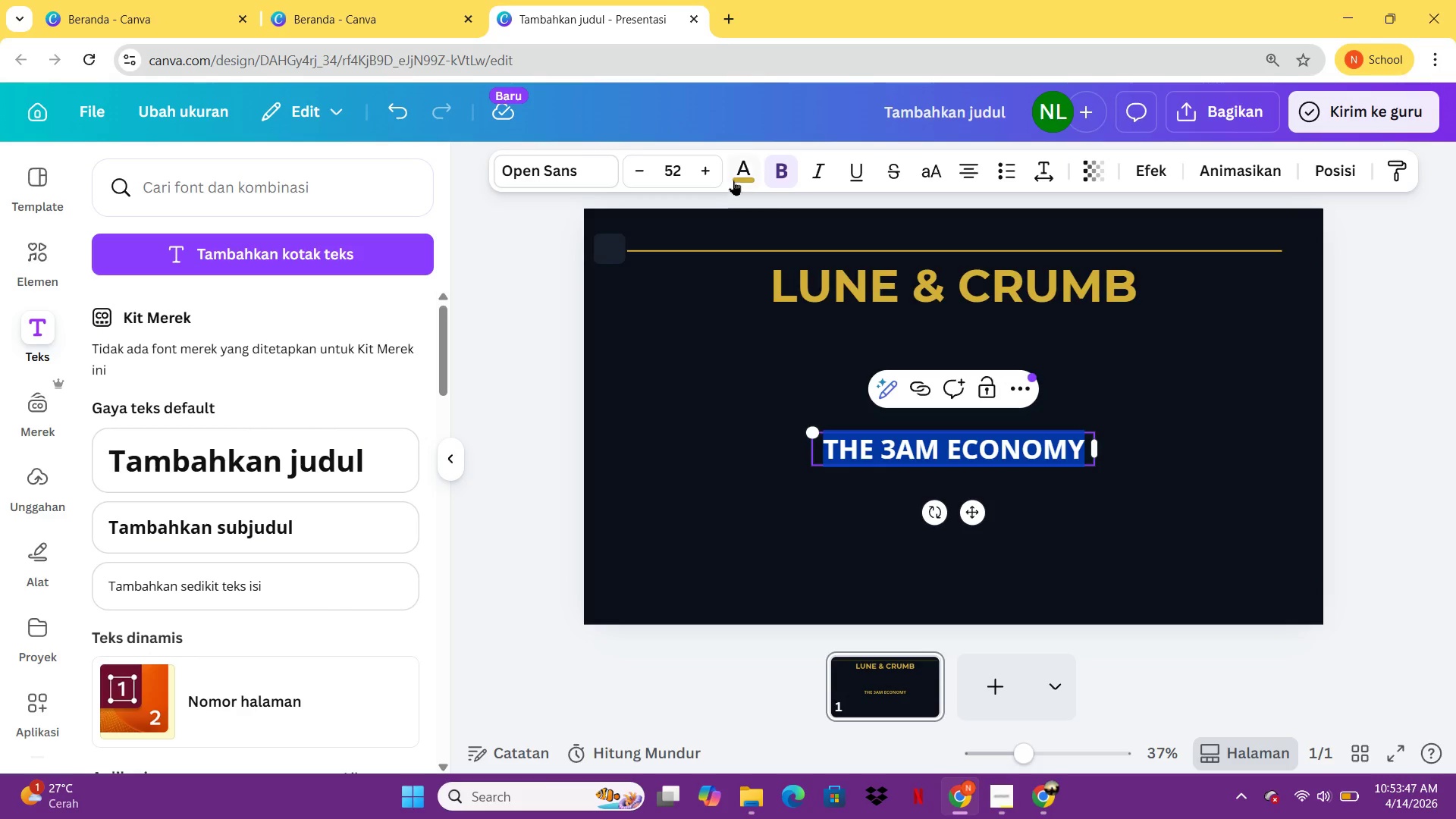 
left_click([739, 182])
 